 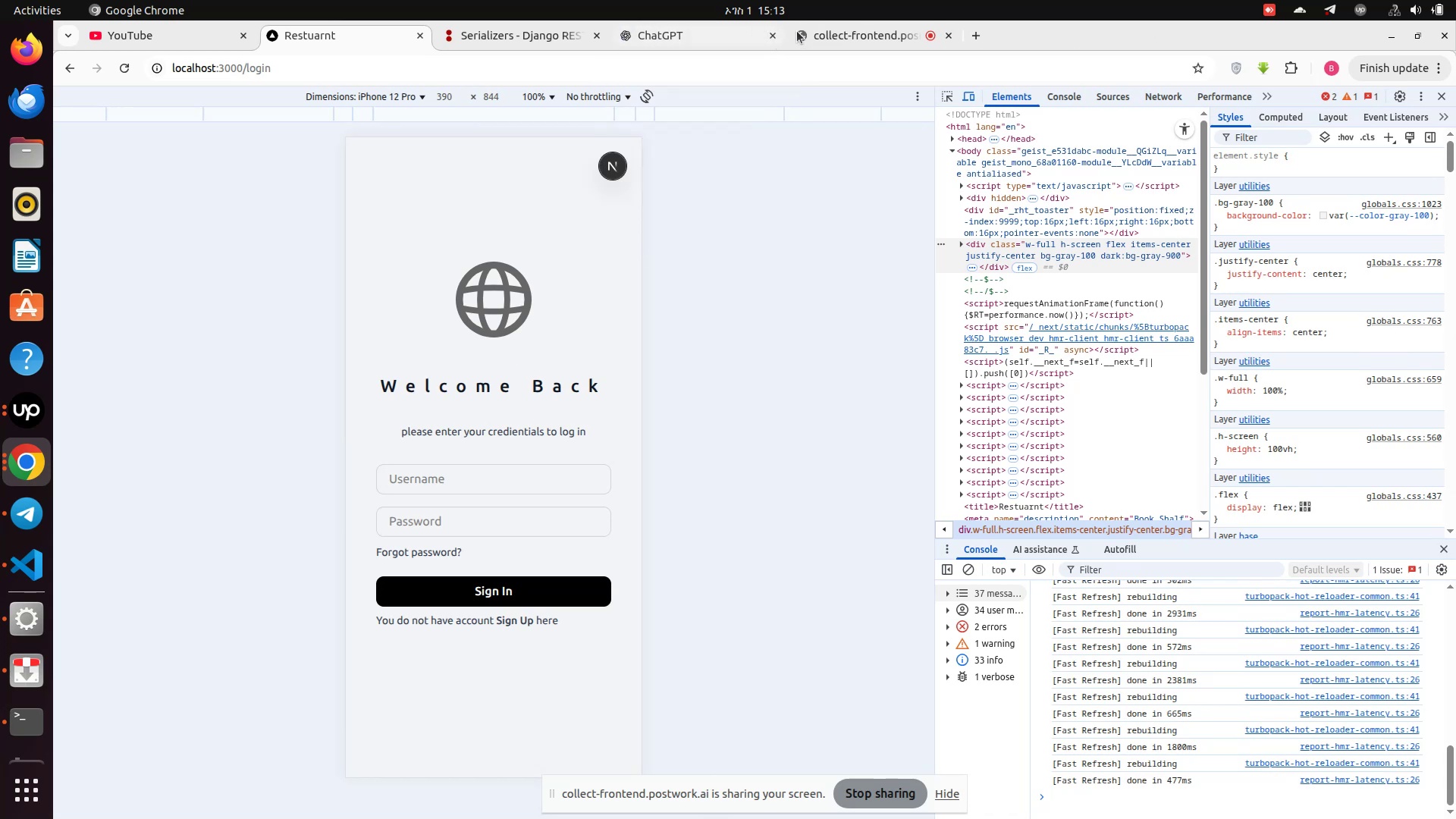 
left_click([496, 36])
 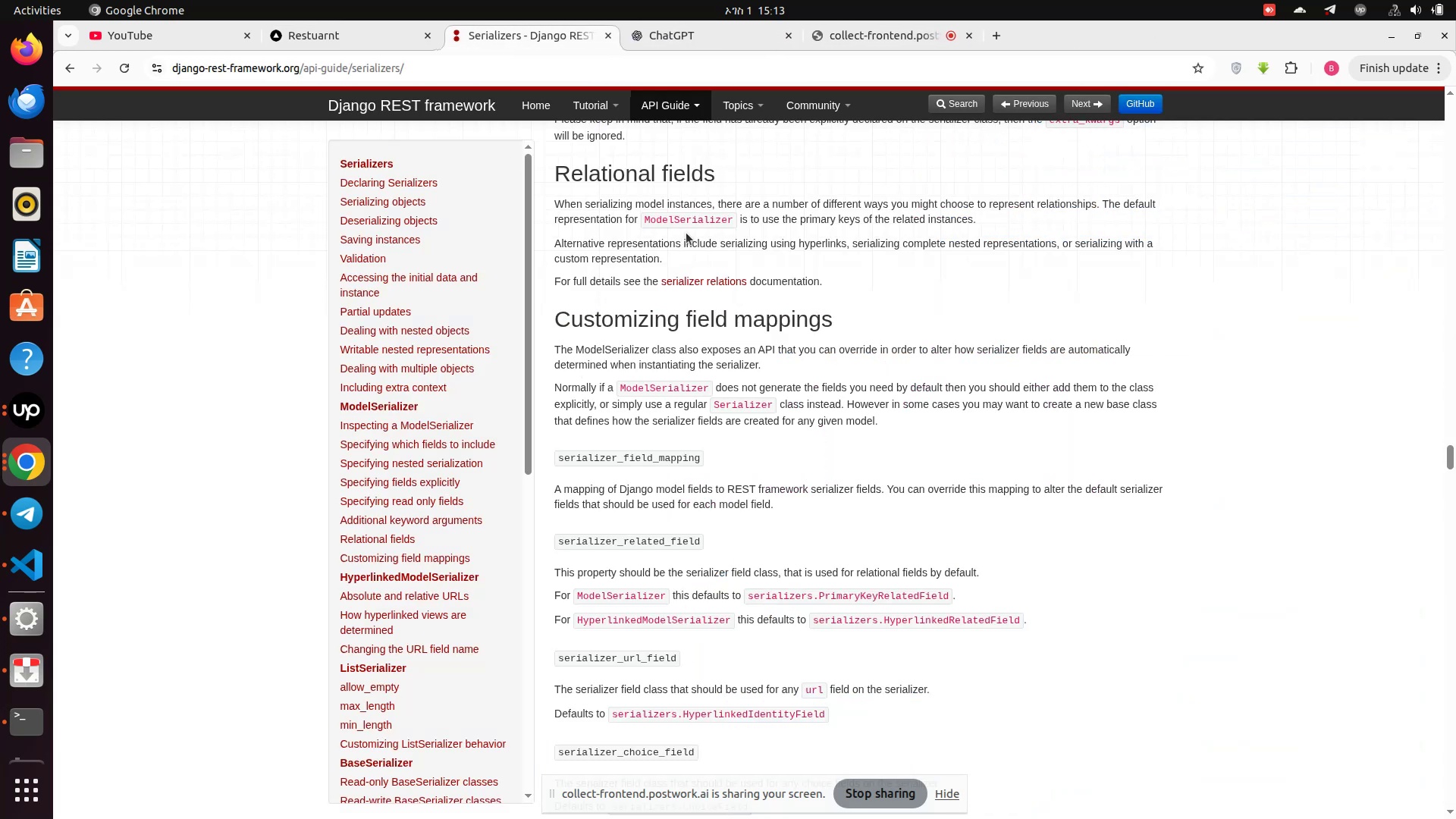 
scroll: coordinate [701, 224], scroll_direction: up, amount: 119.0
 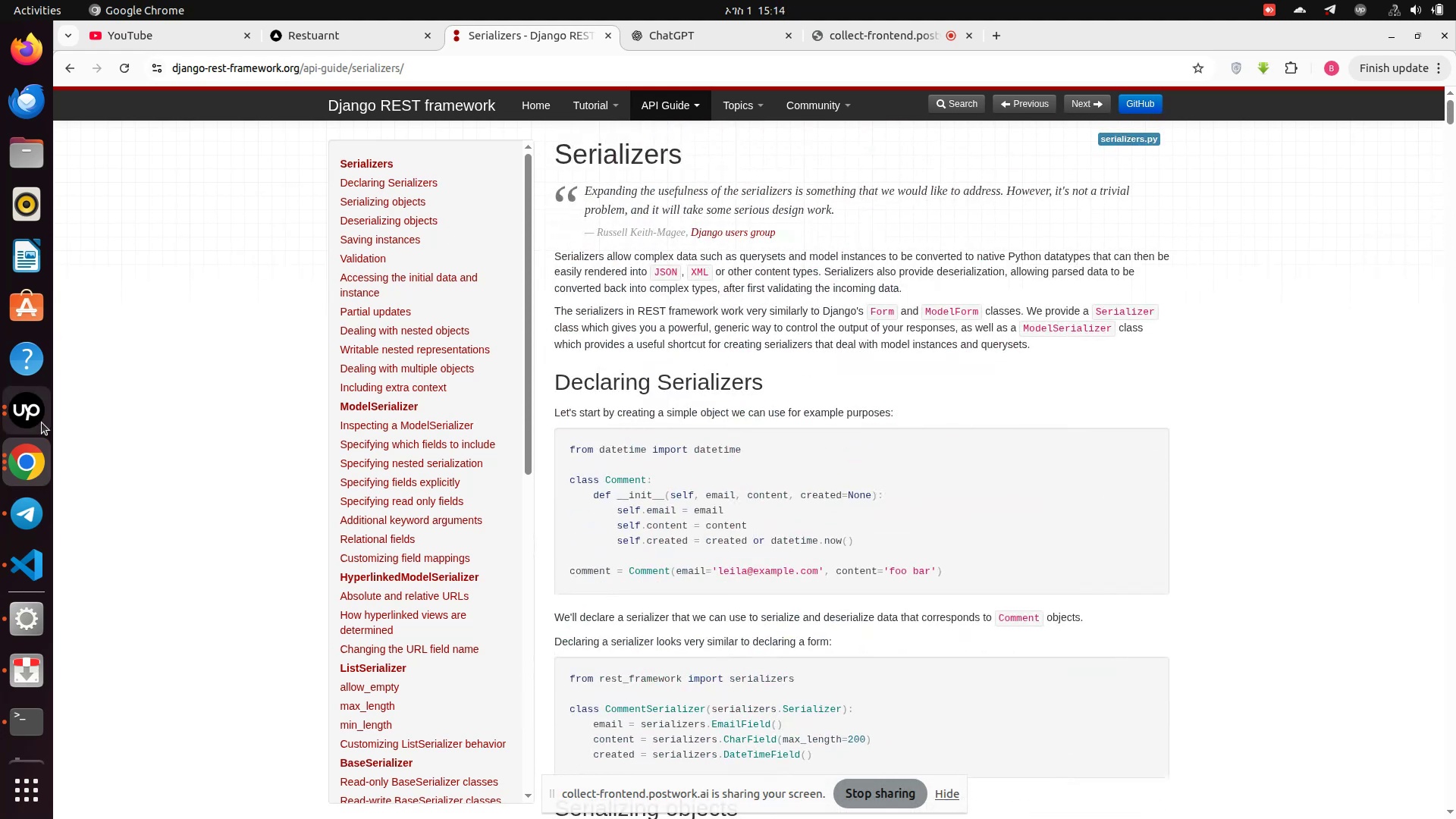 
left_click([37, 416])
 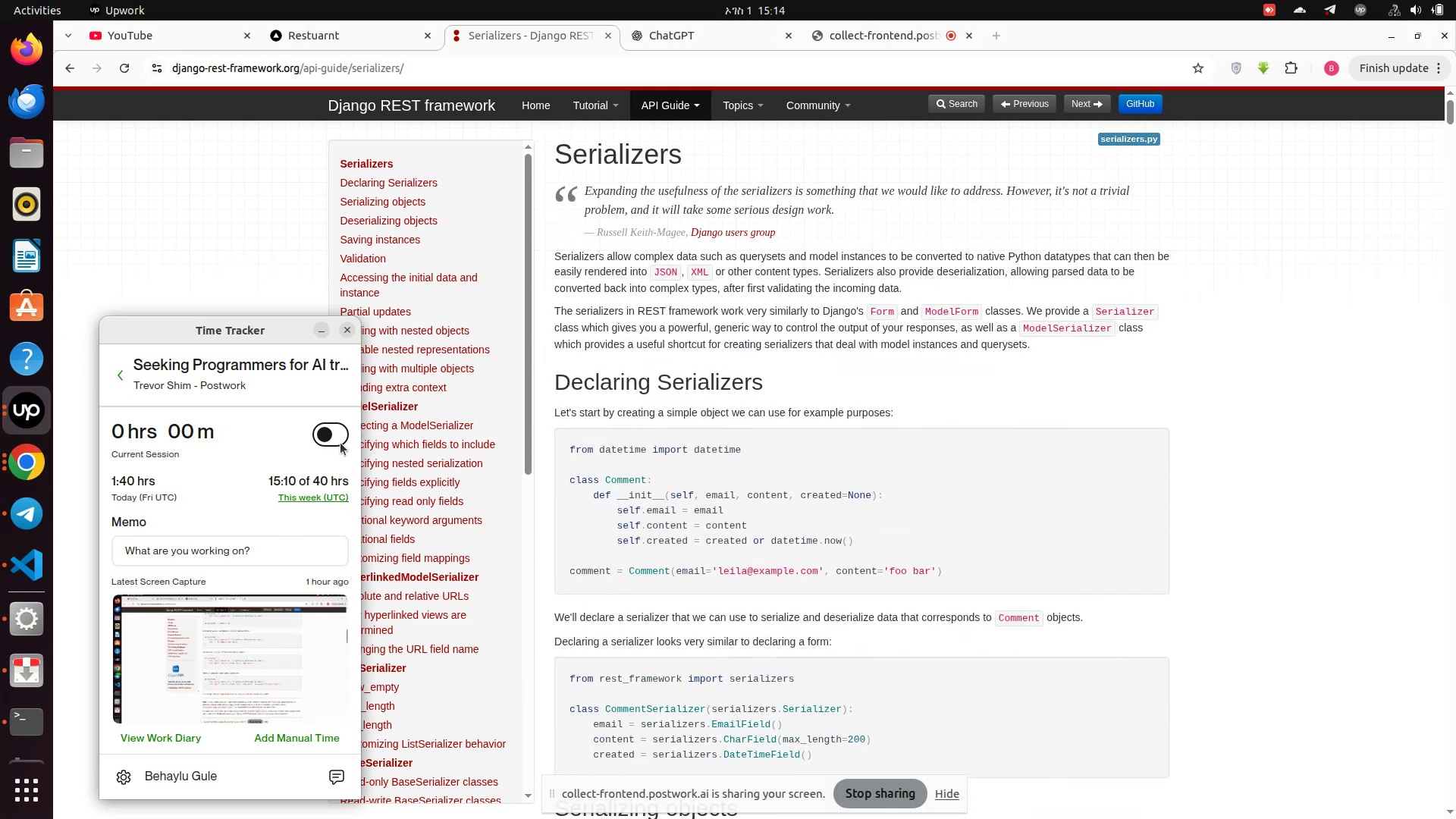 
left_click([318, 439])
 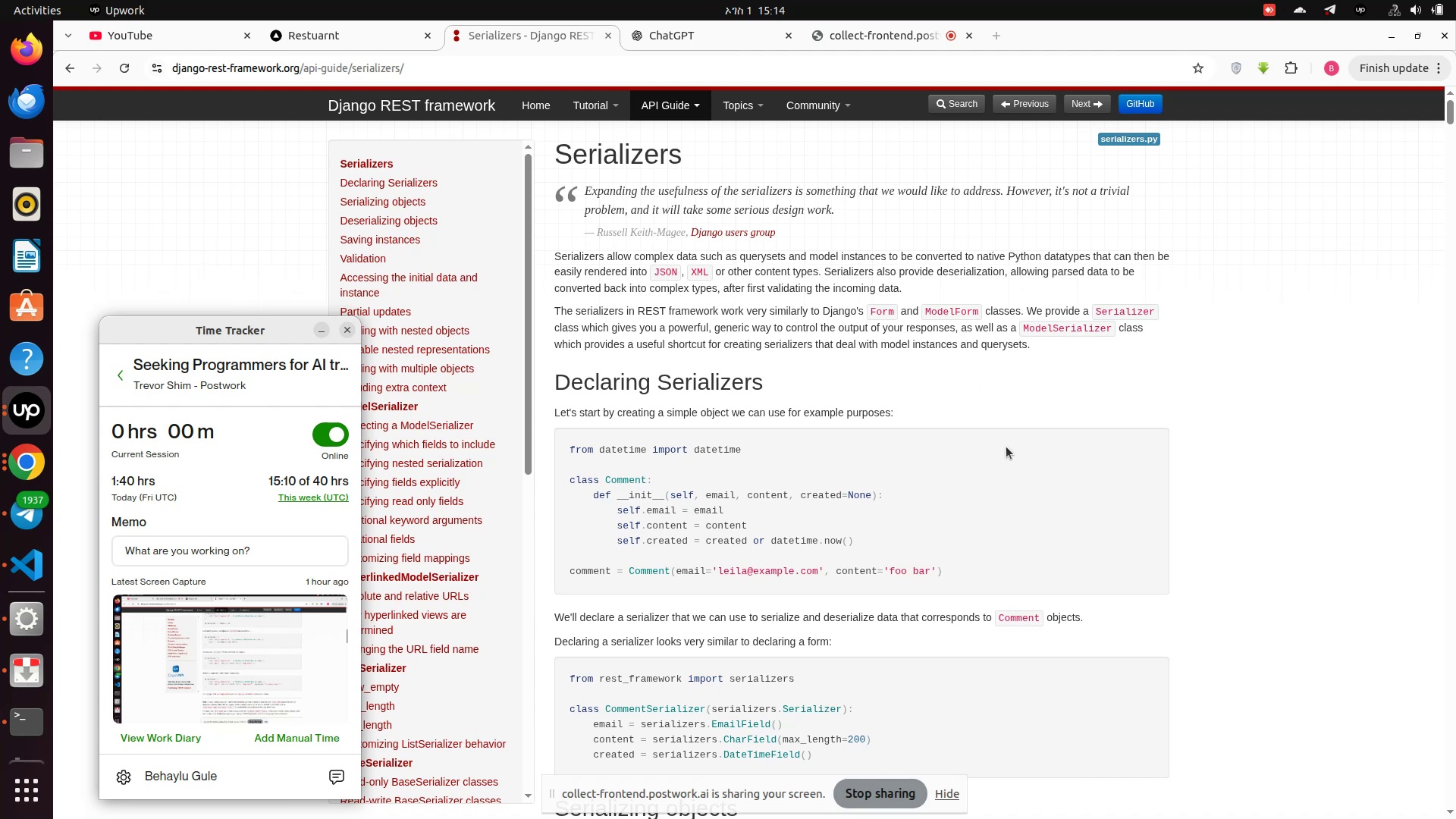 
wait(49.23)
 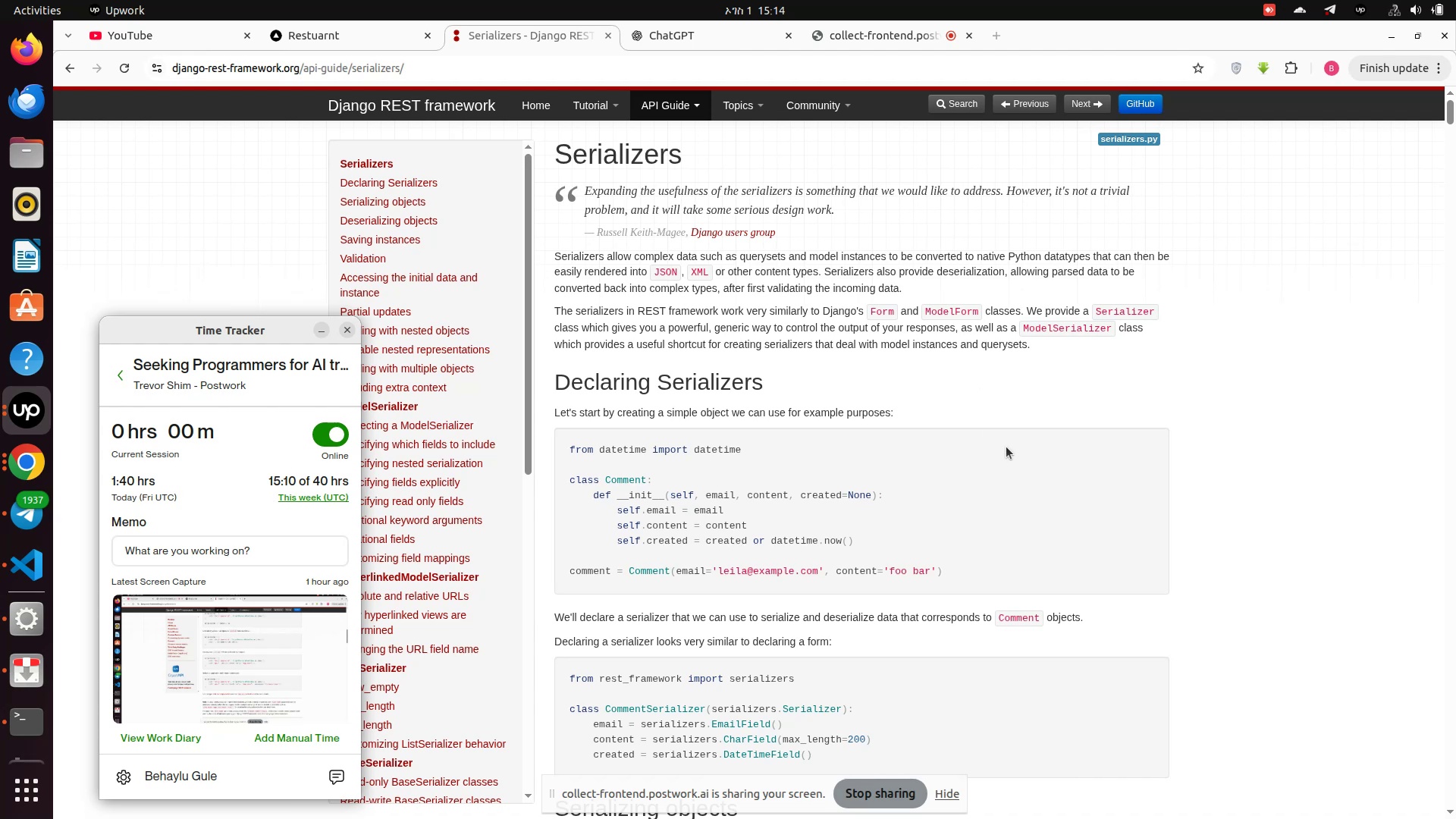 
left_click([1079, 423])
 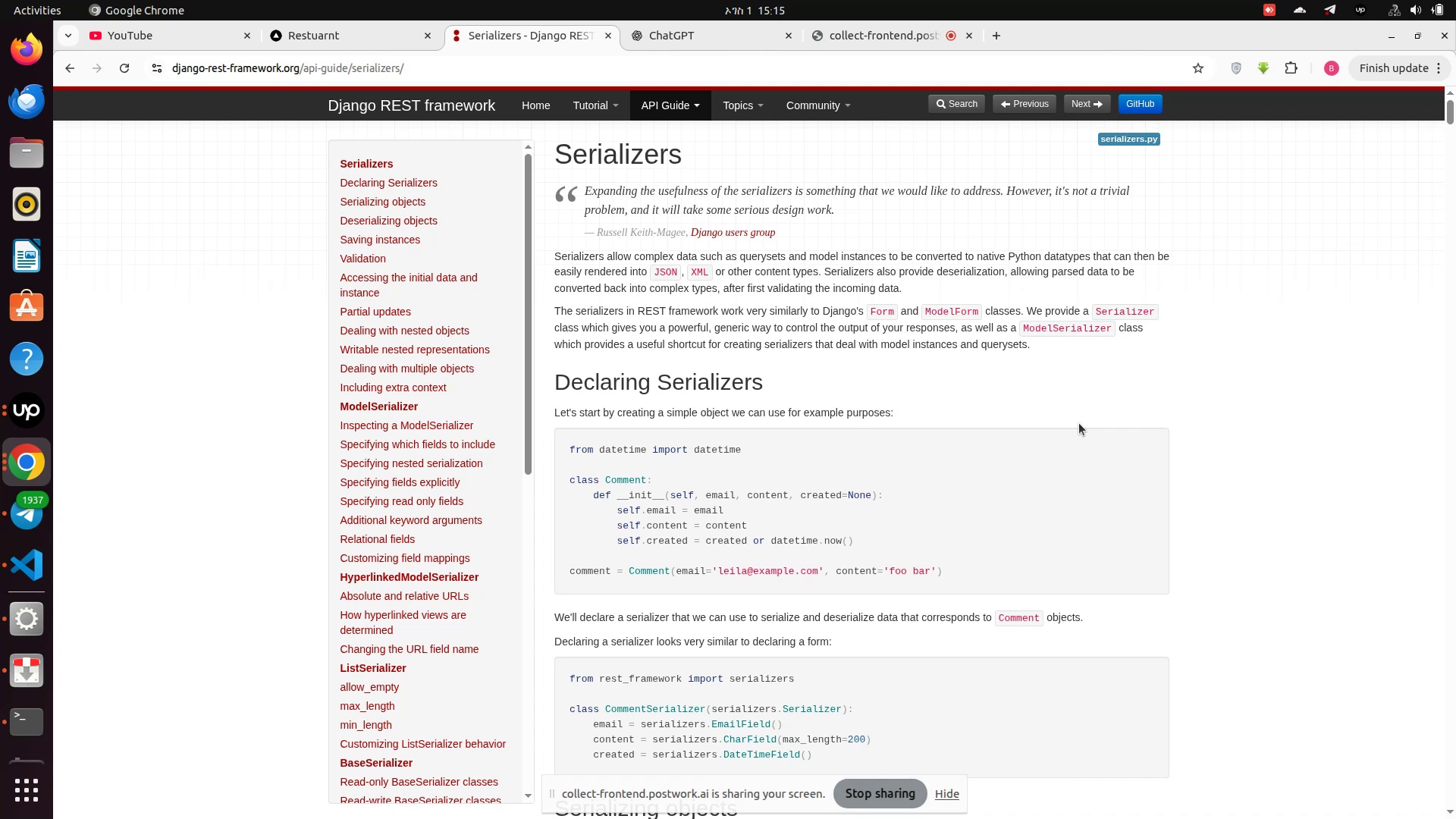 
wait(16.36)
 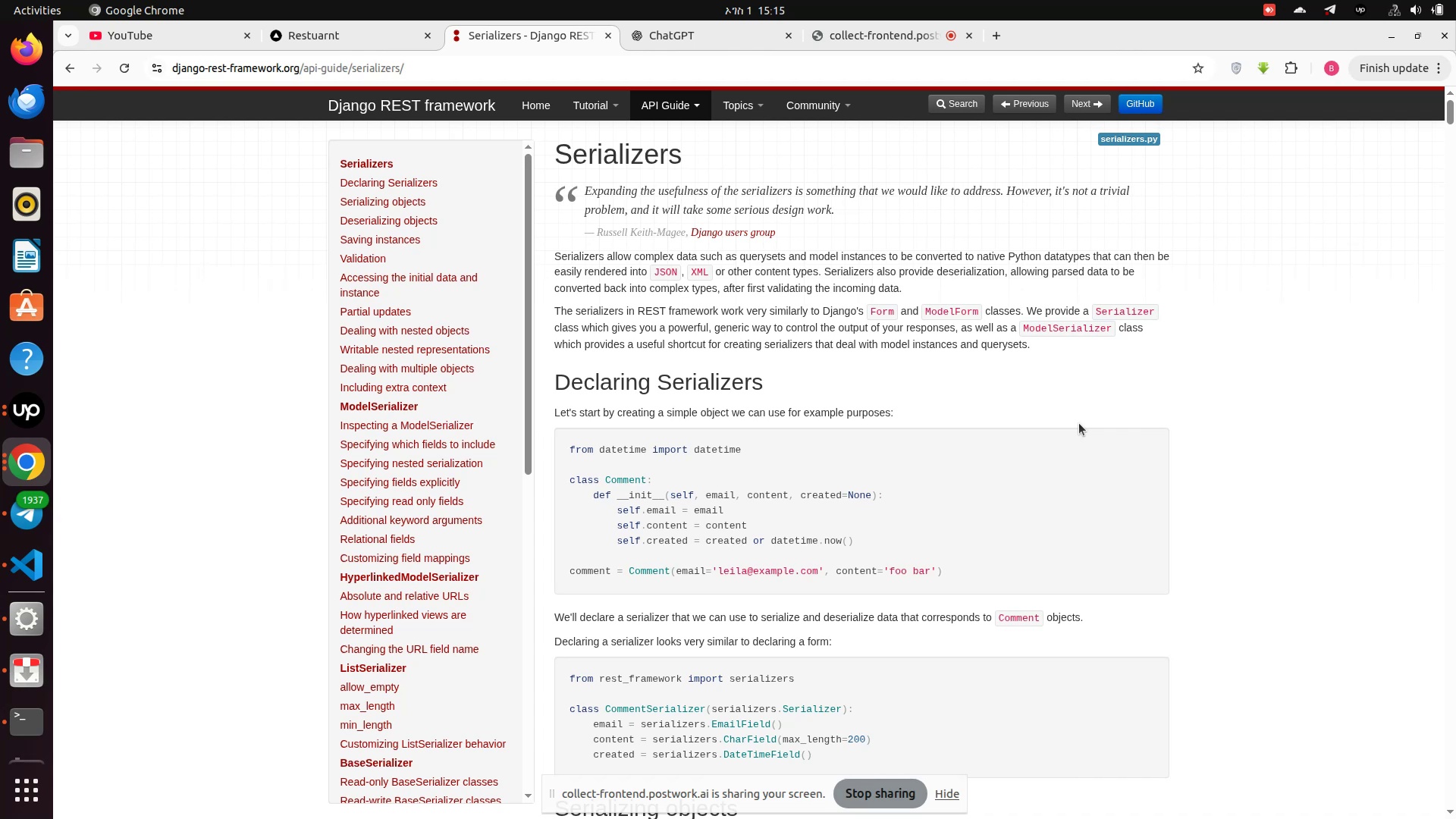 
scroll: coordinate [1079, 423], scroll_direction: down, amount: 2.0
 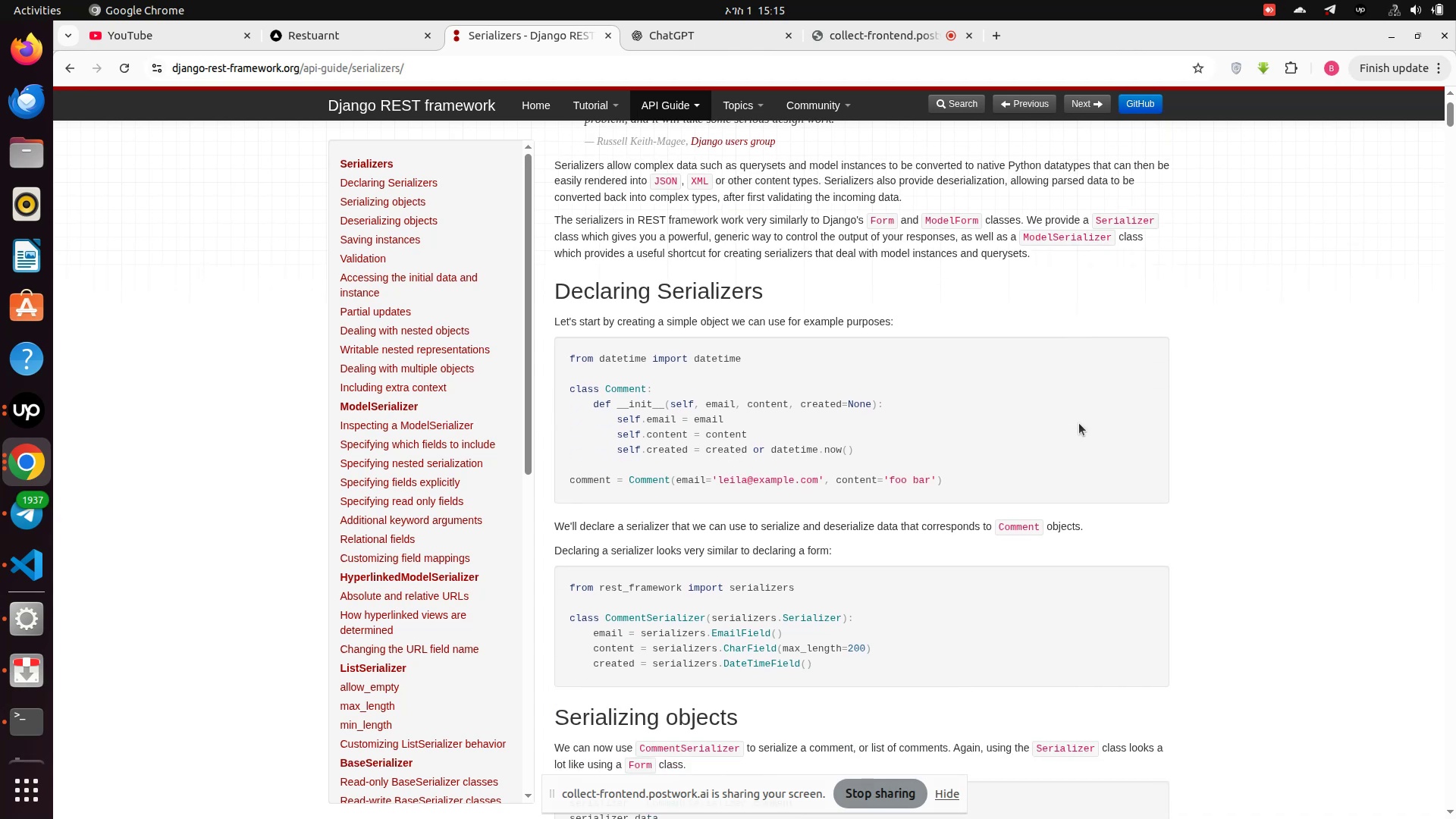 
wait(5.89)
 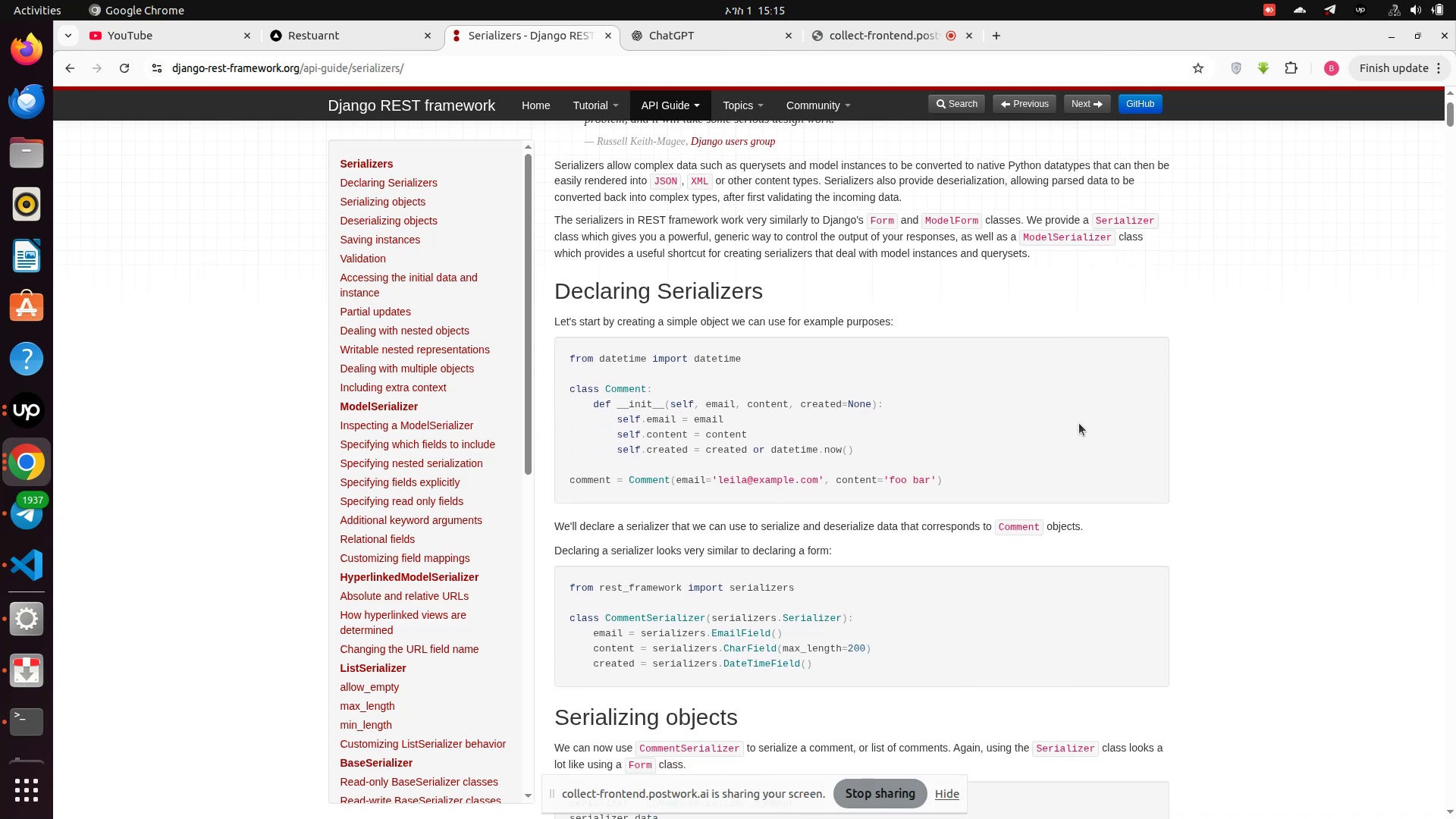 
scroll: coordinate [1088, 384], scroll_direction: down, amount: 4.0
 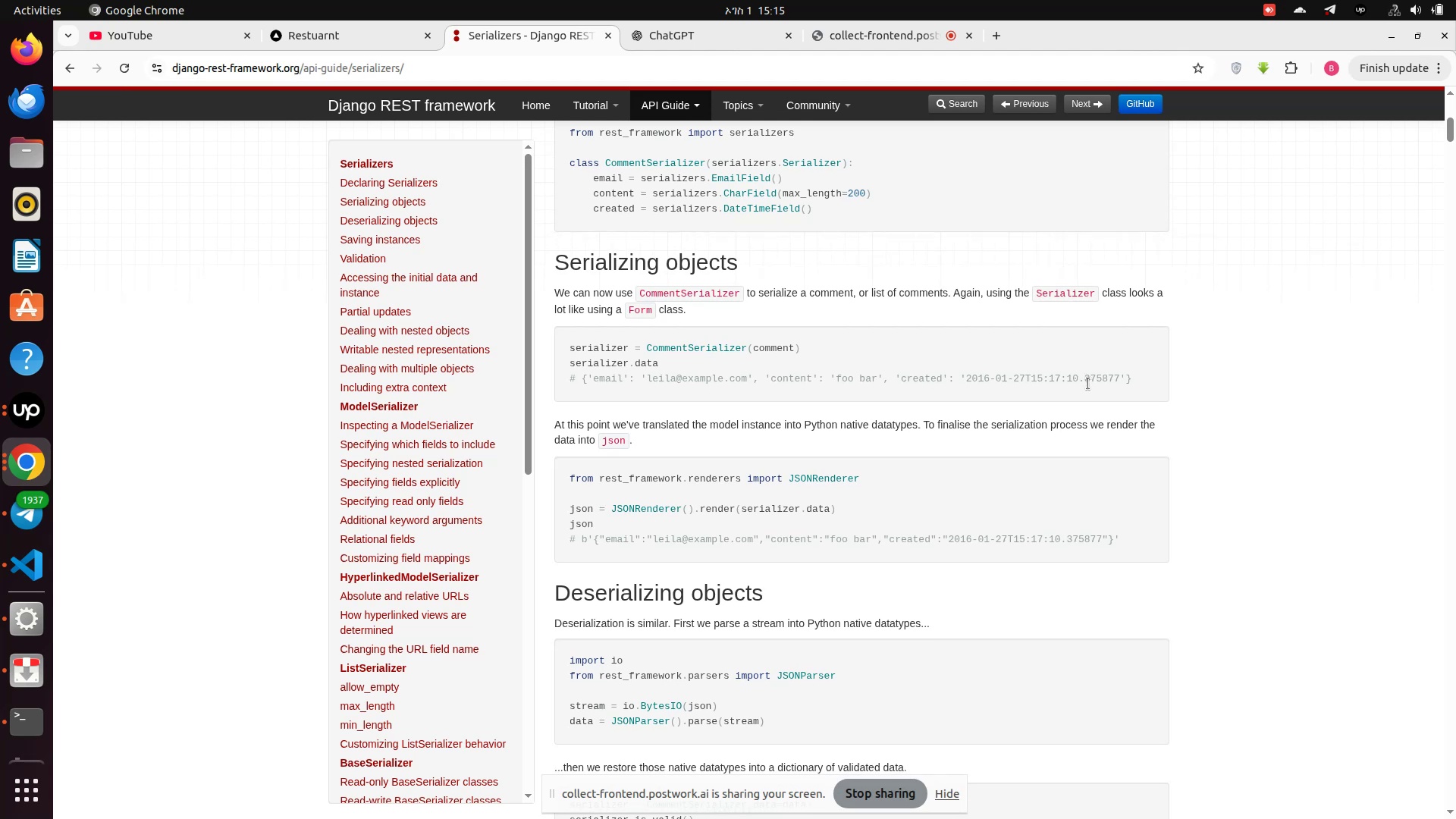 
scroll: coordinate [1088, 384], scroll_direction: up, amount: 3.0
 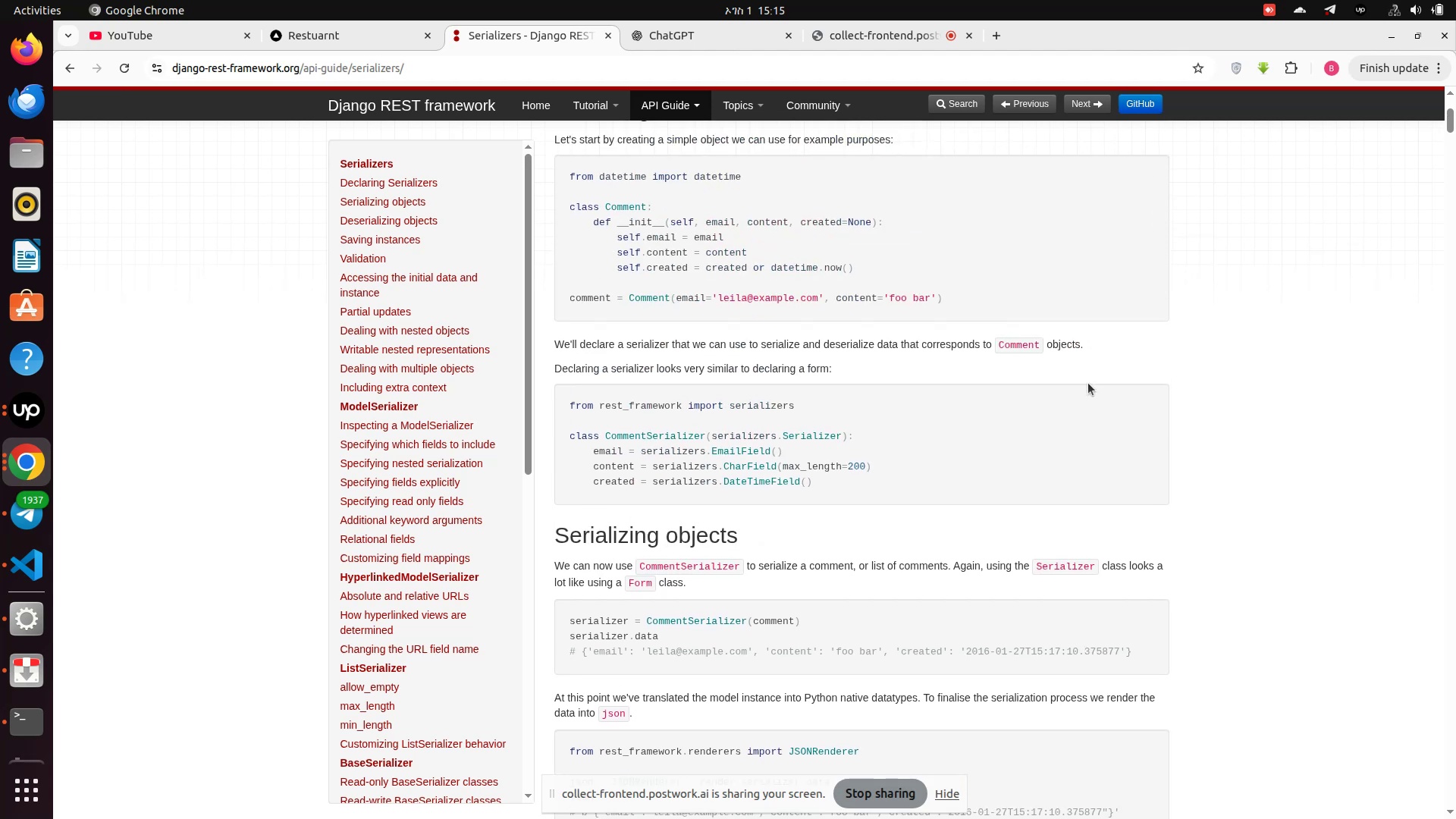 
scroll: coordinate [1088, 383], scroll_direction: down, amount: 5.0
 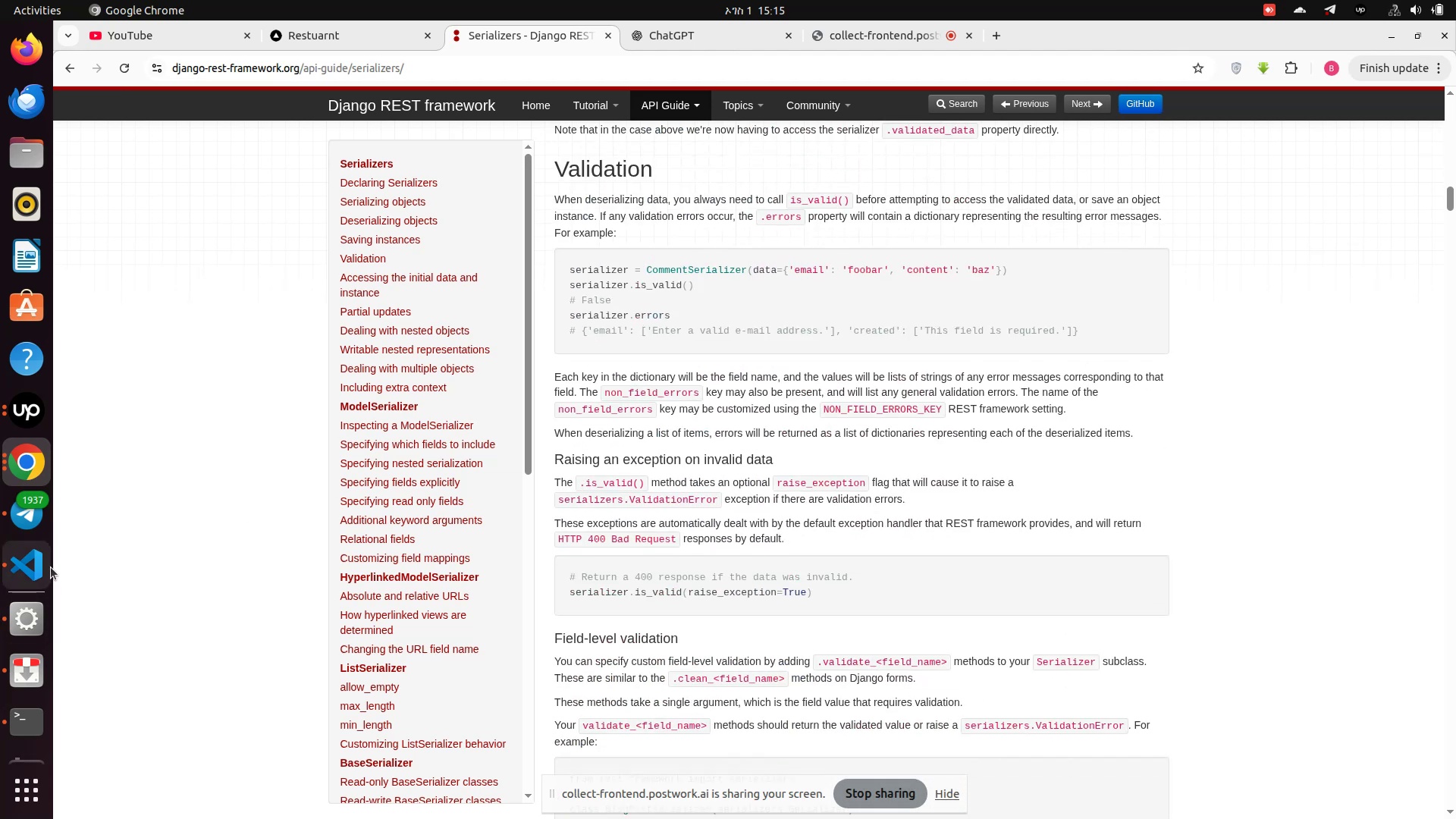 
left_click([35, 578])
 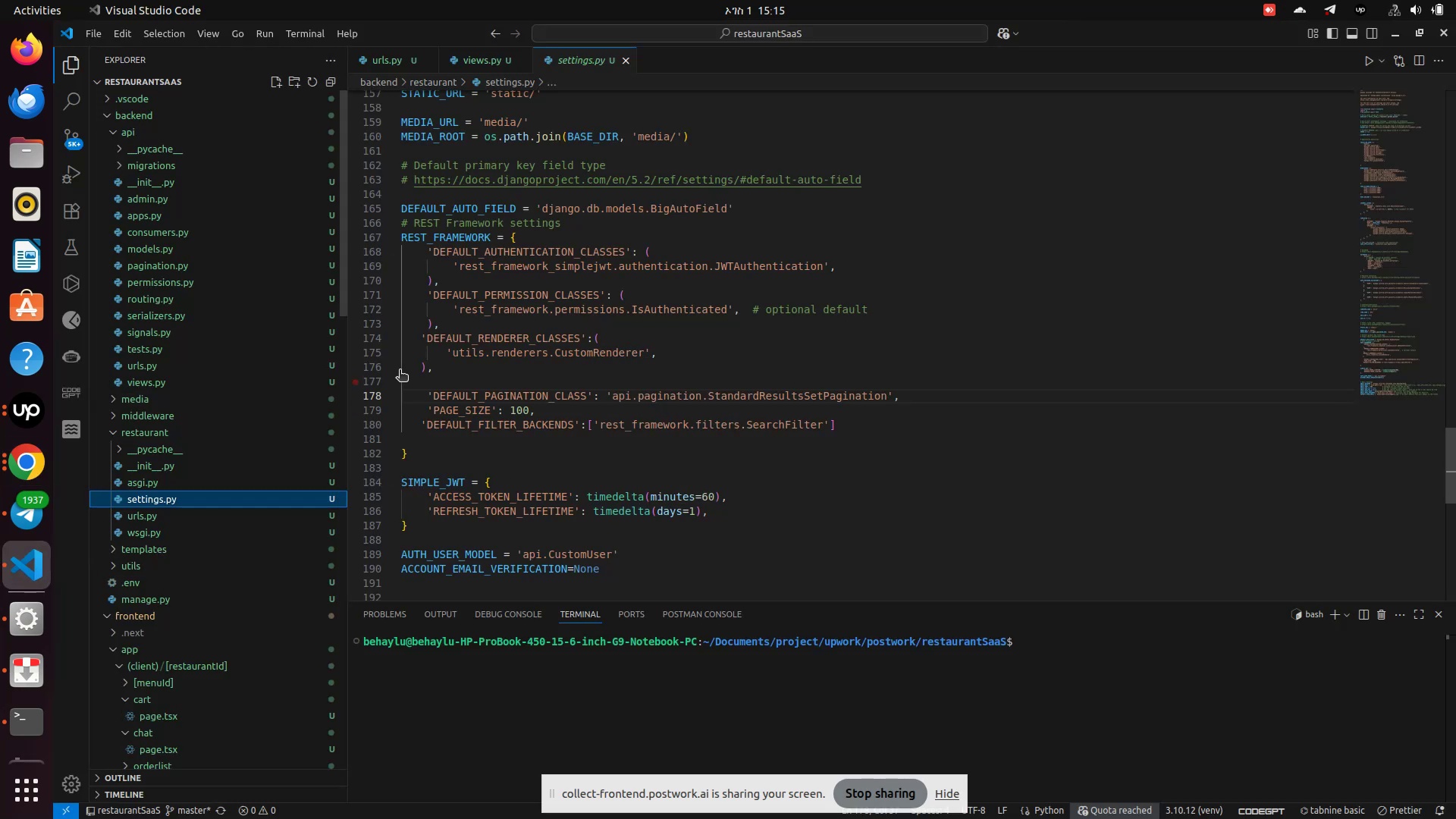 
scroll: coordinate [672, 312], scroll_direction: down, amount: 1.0
 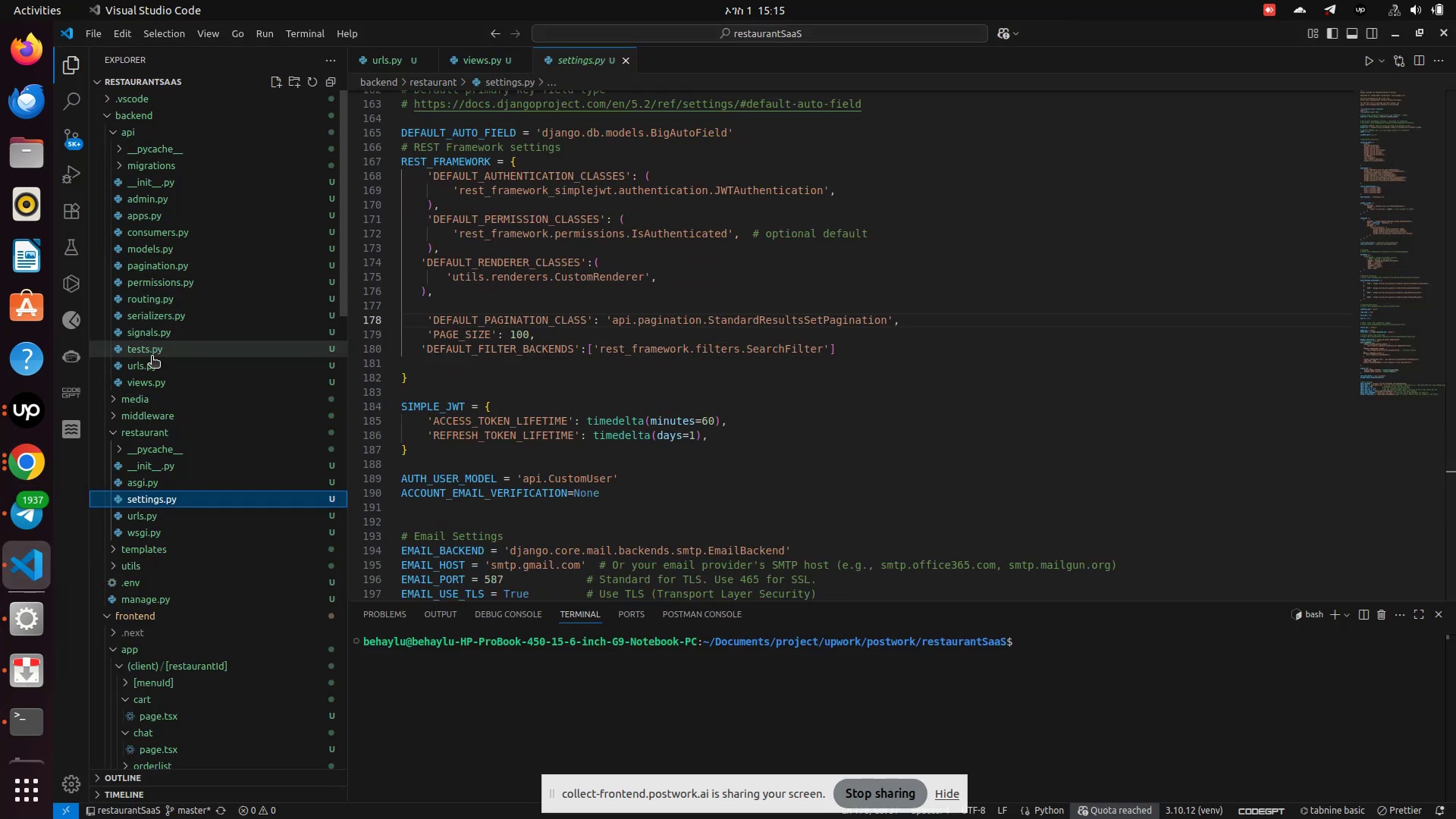 
left_click([152, 386])
 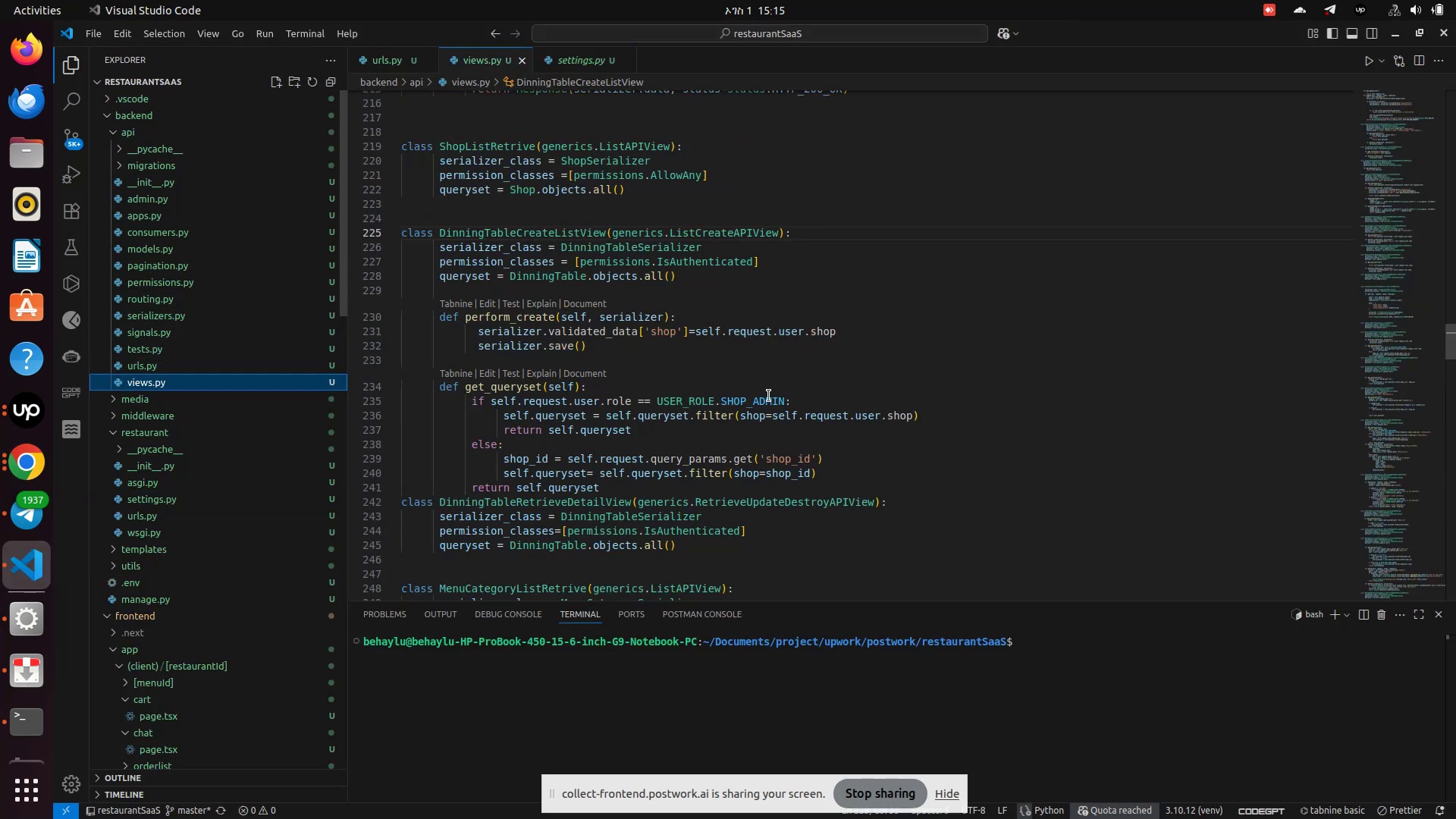 
scroll: coordinate [811, 396], scroll_direction: down, amount: 5.0
 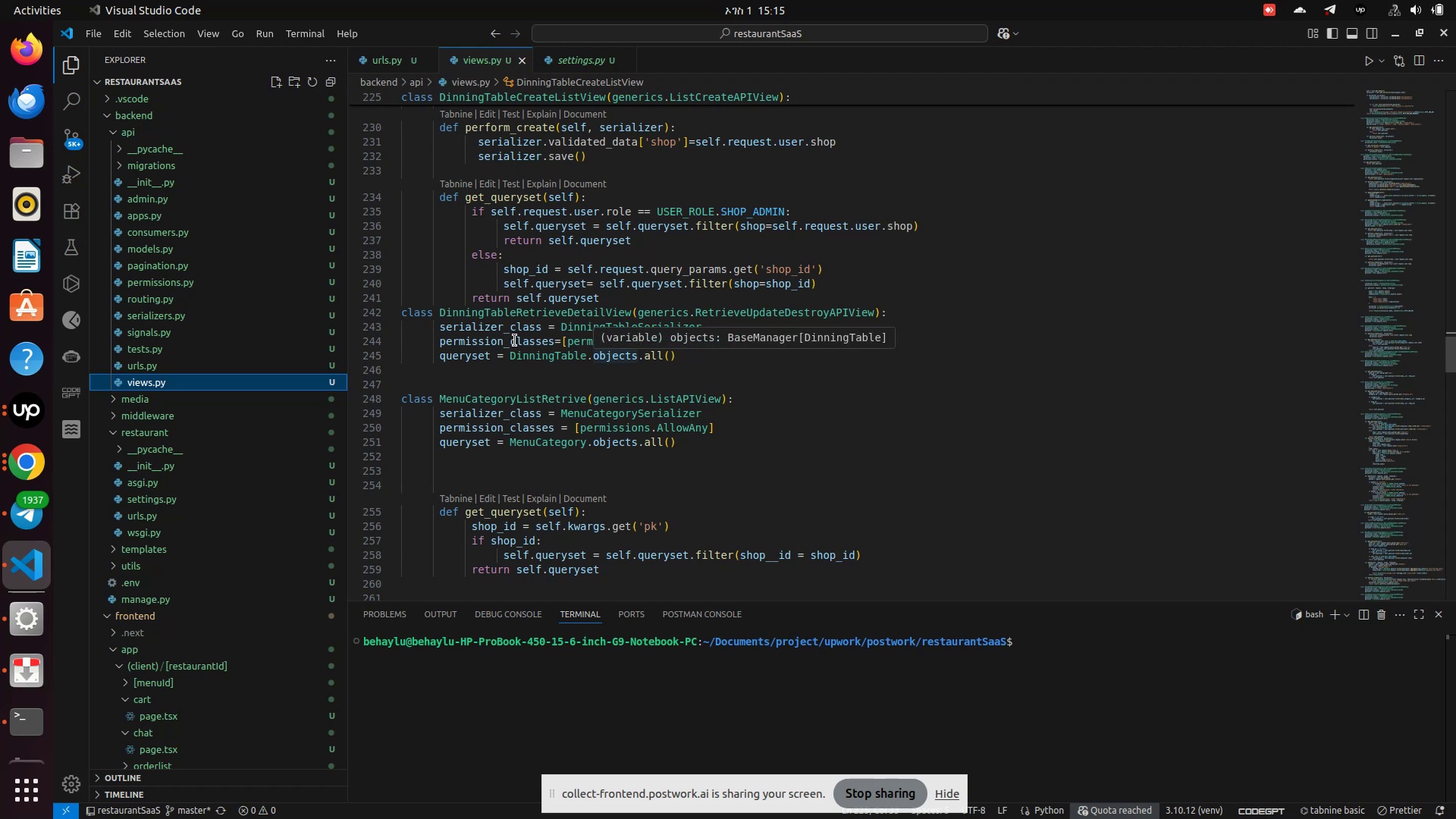 
scroll: coordinate [494, 324], scroll_direction: up, amount: 3.0
 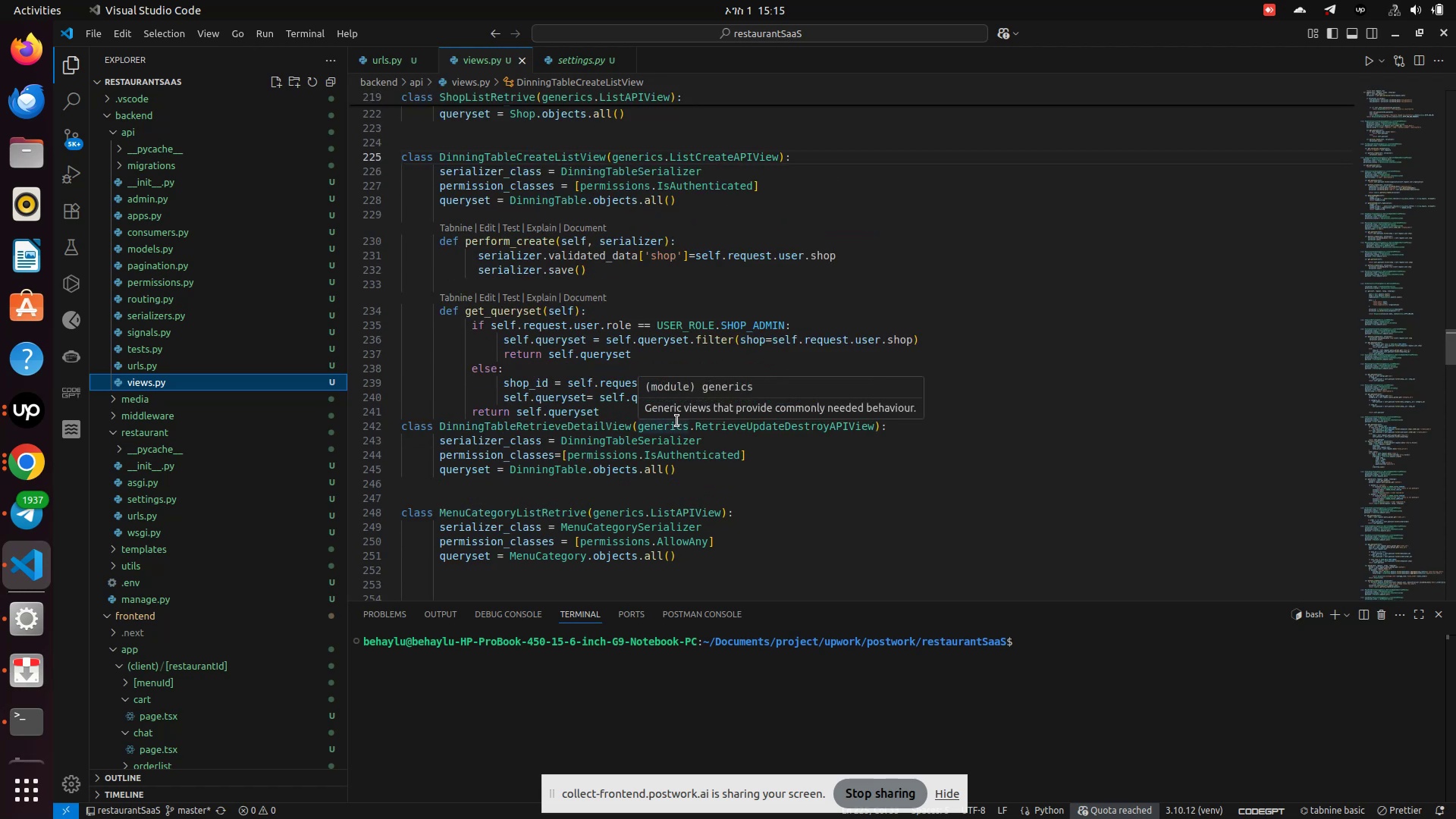 
wait(8.83)
 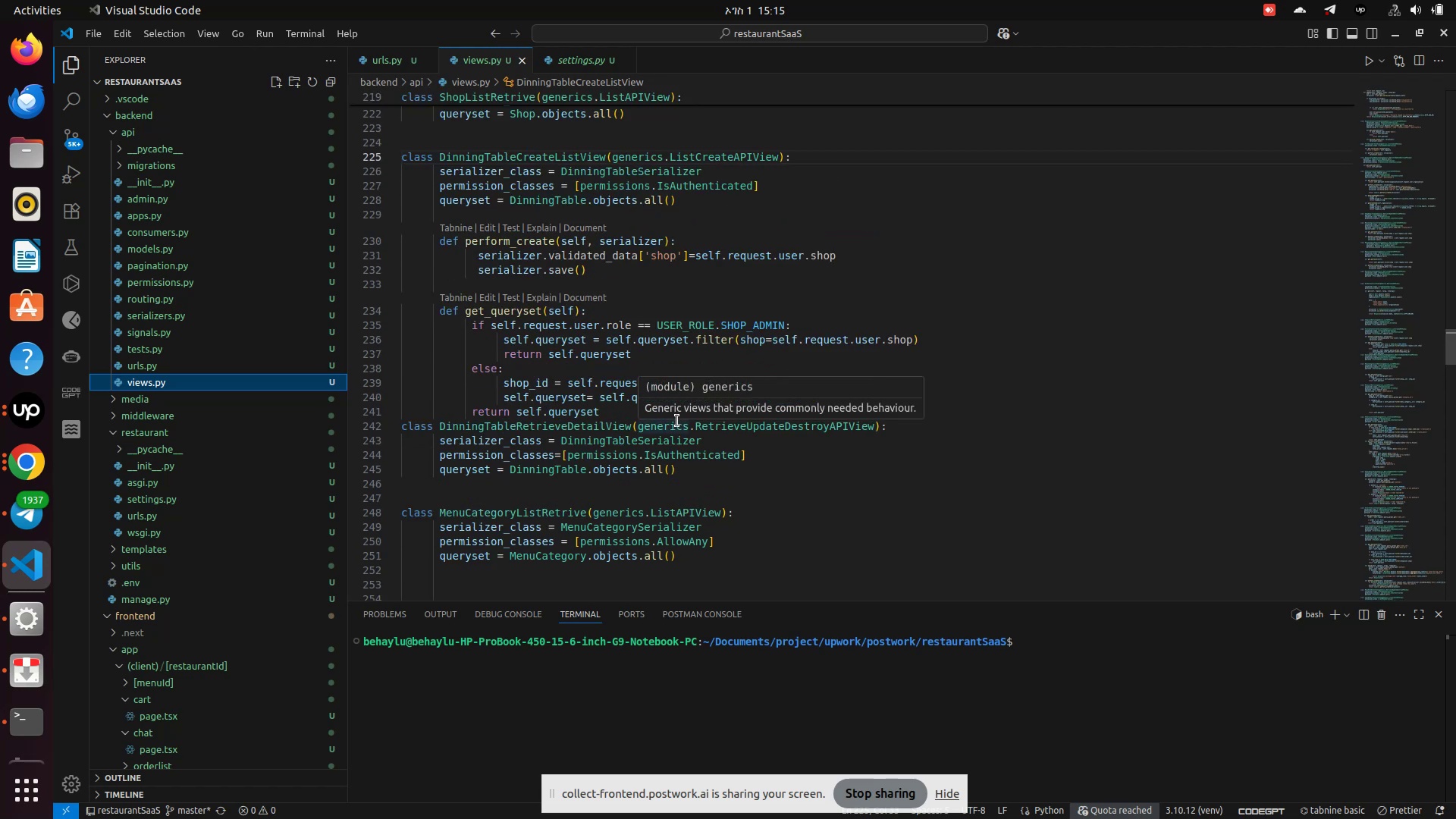 
scroll: coordinate [230, 362], scroll_direction: down, amount: 6.0
 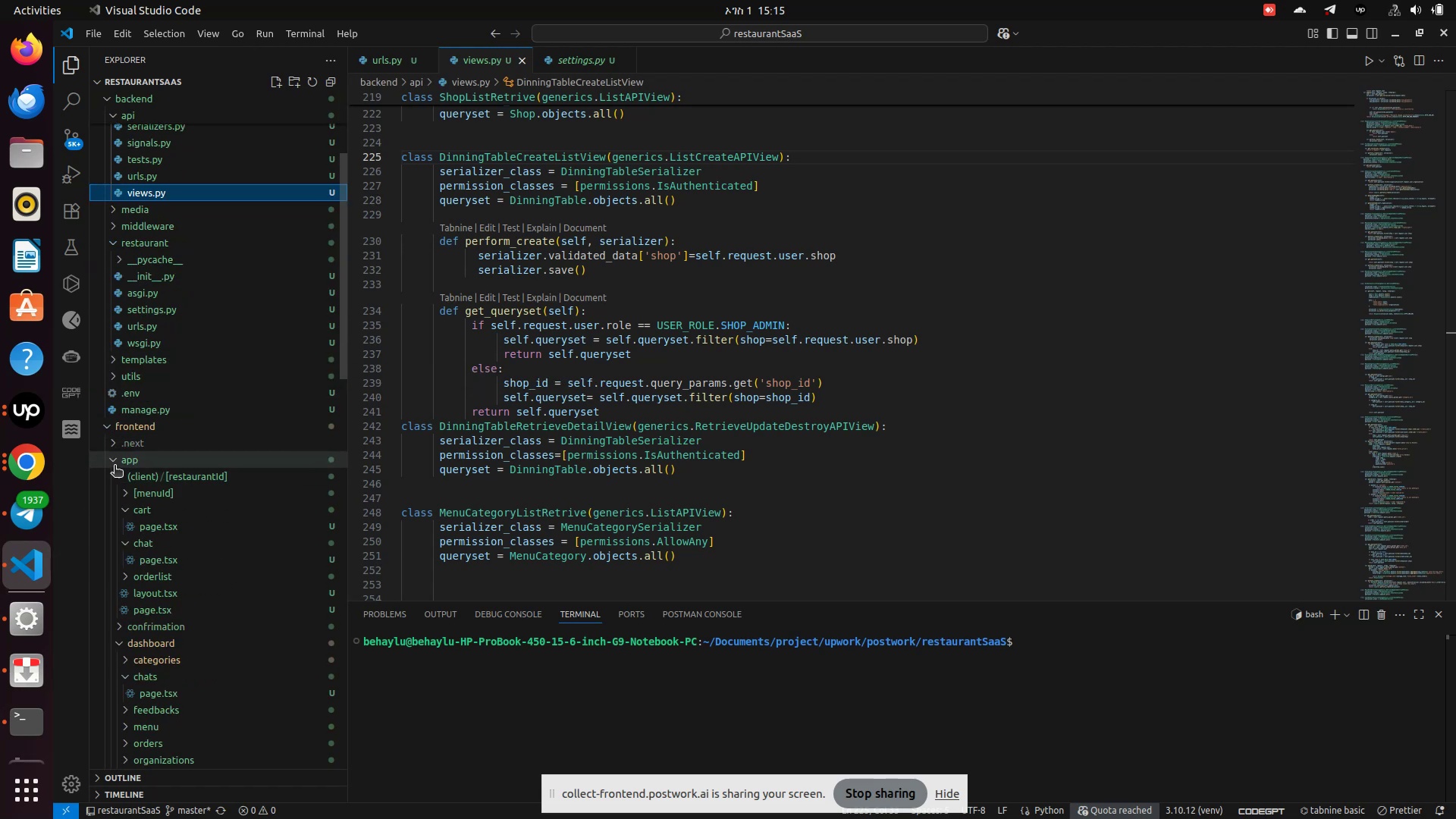 
left_click([114, 465])
 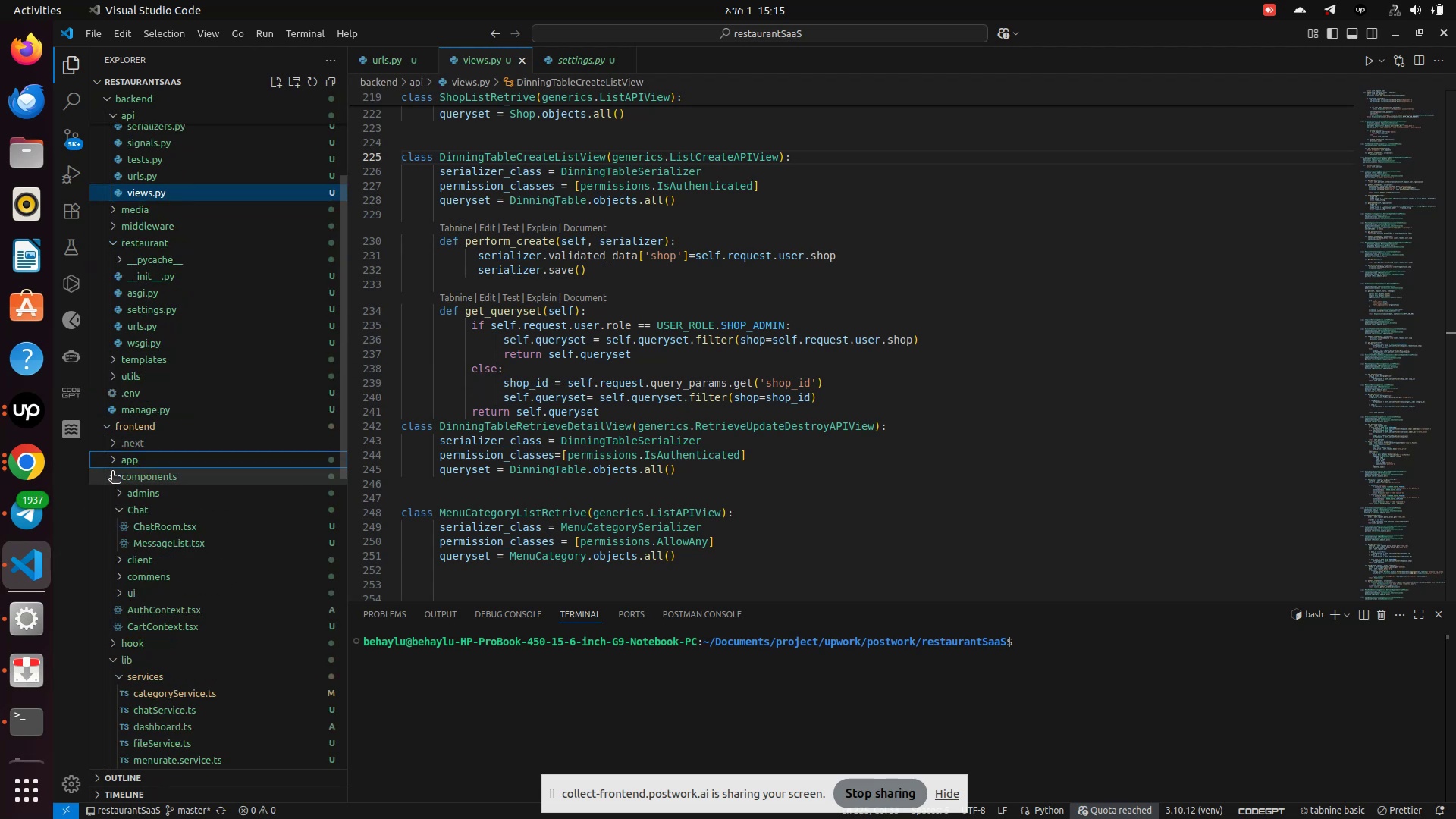 
left_click([112, 472])
 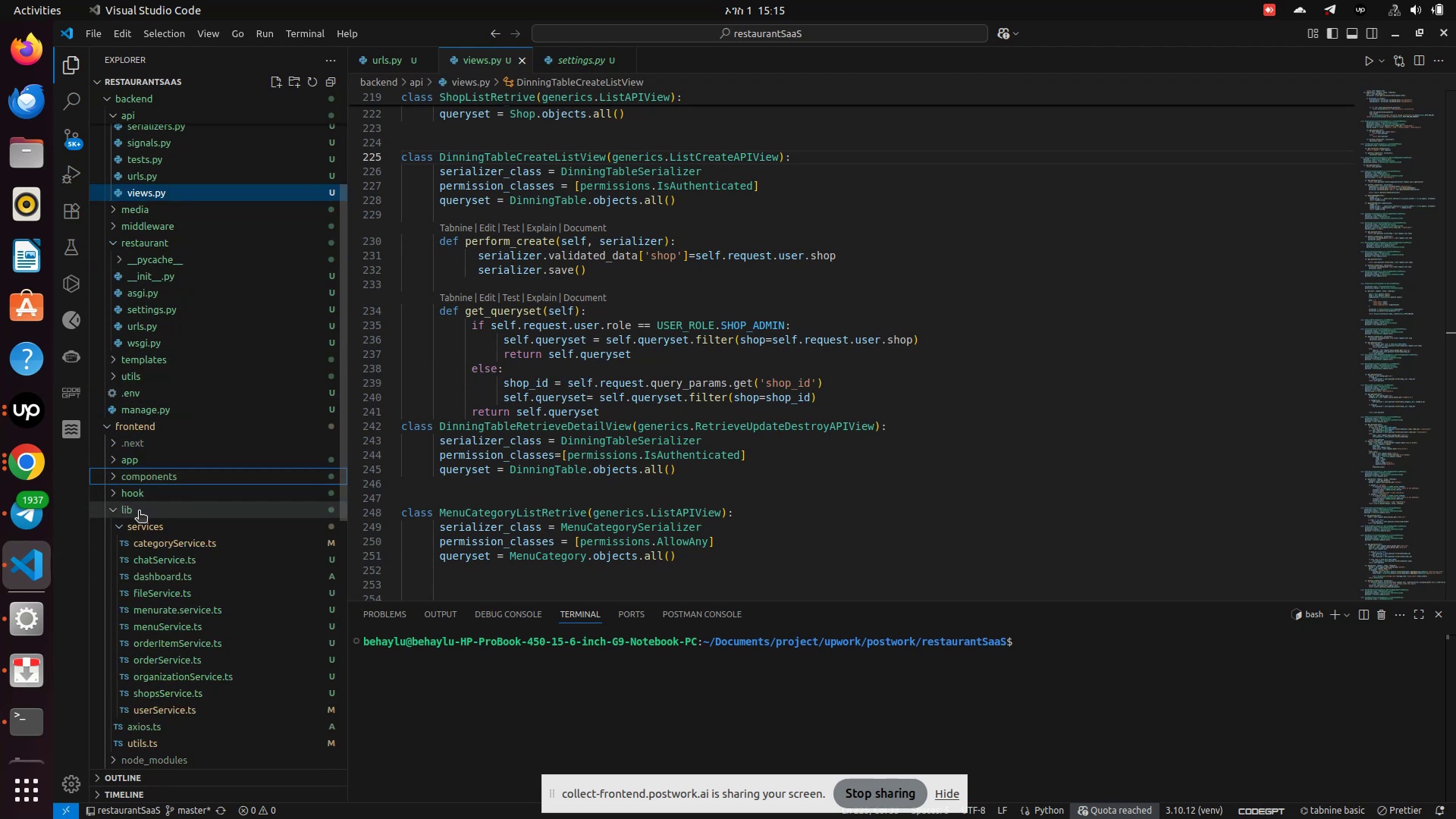 
left_click([138, 512])
 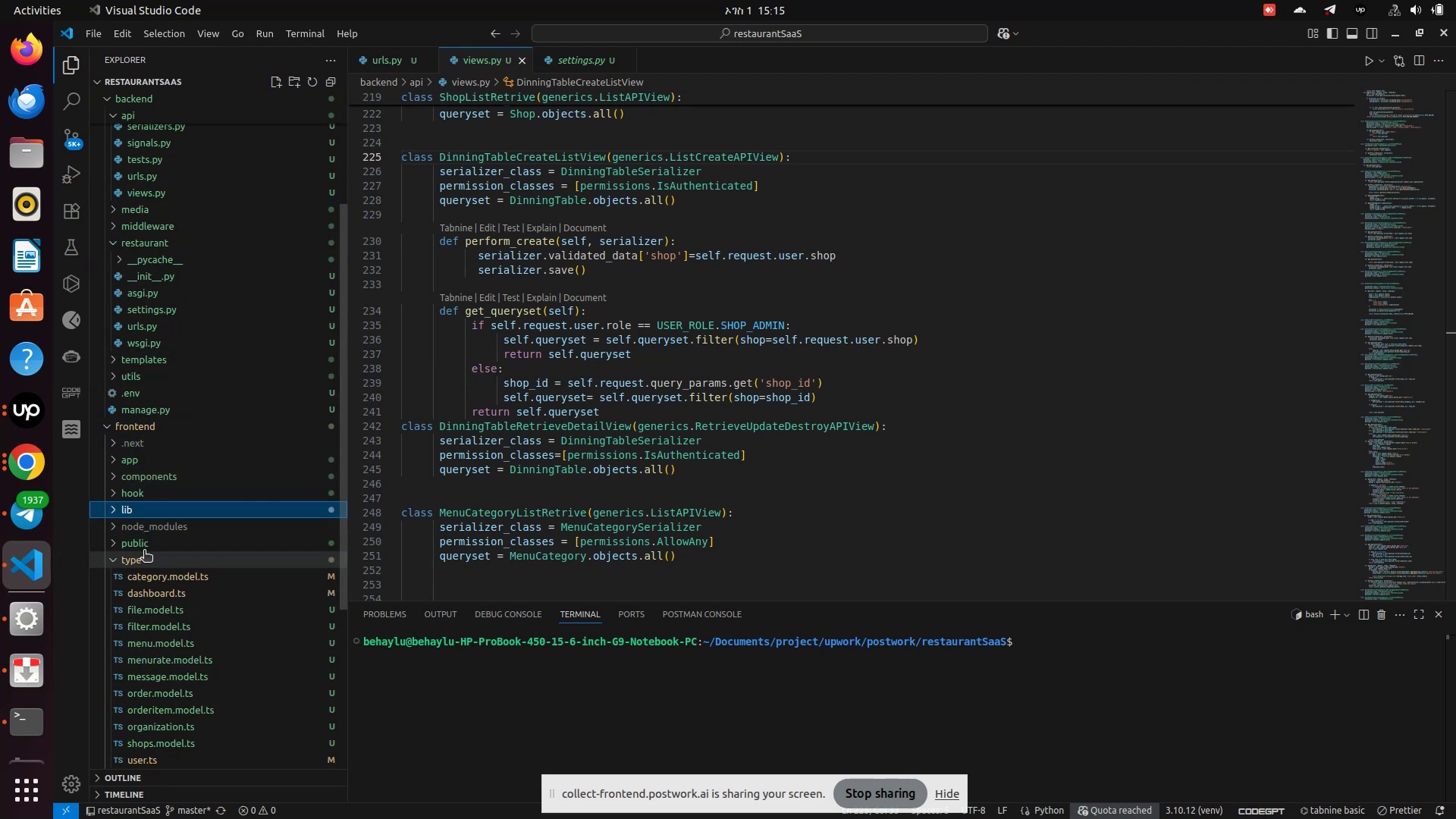 
left_click([144, 551])
 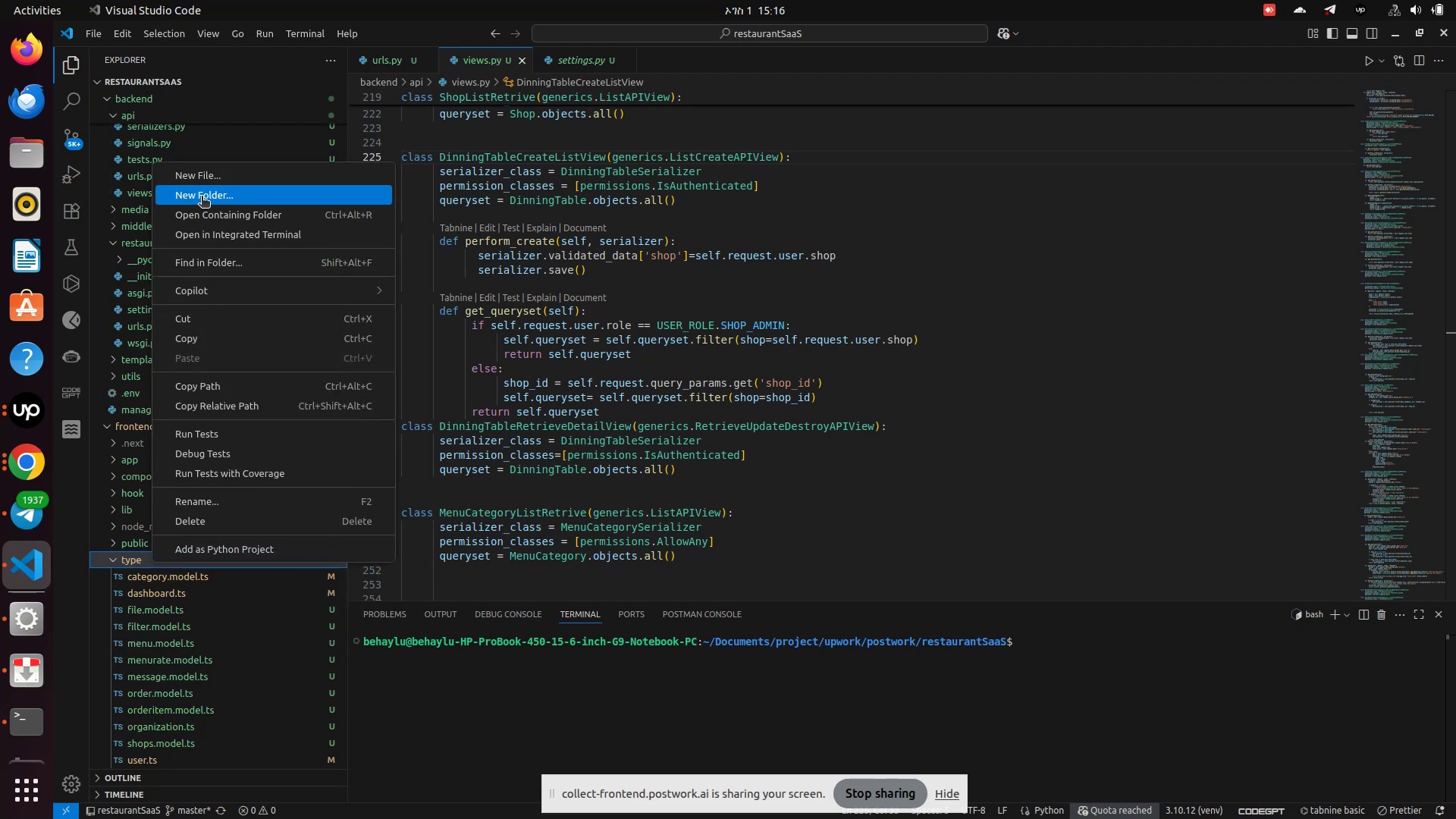 
left_click([204, 178])
 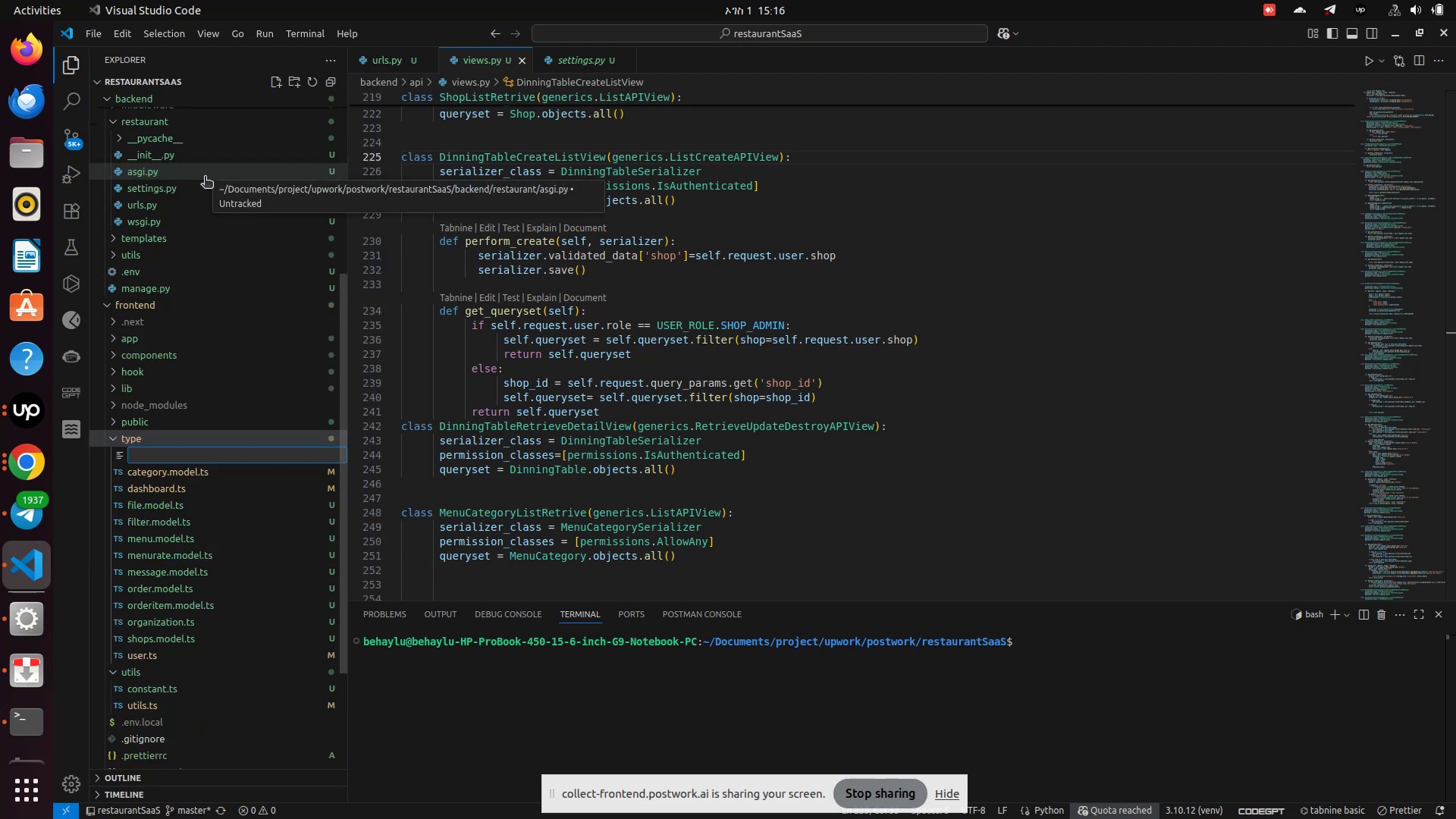 
type(dinning-table.model.ts)
 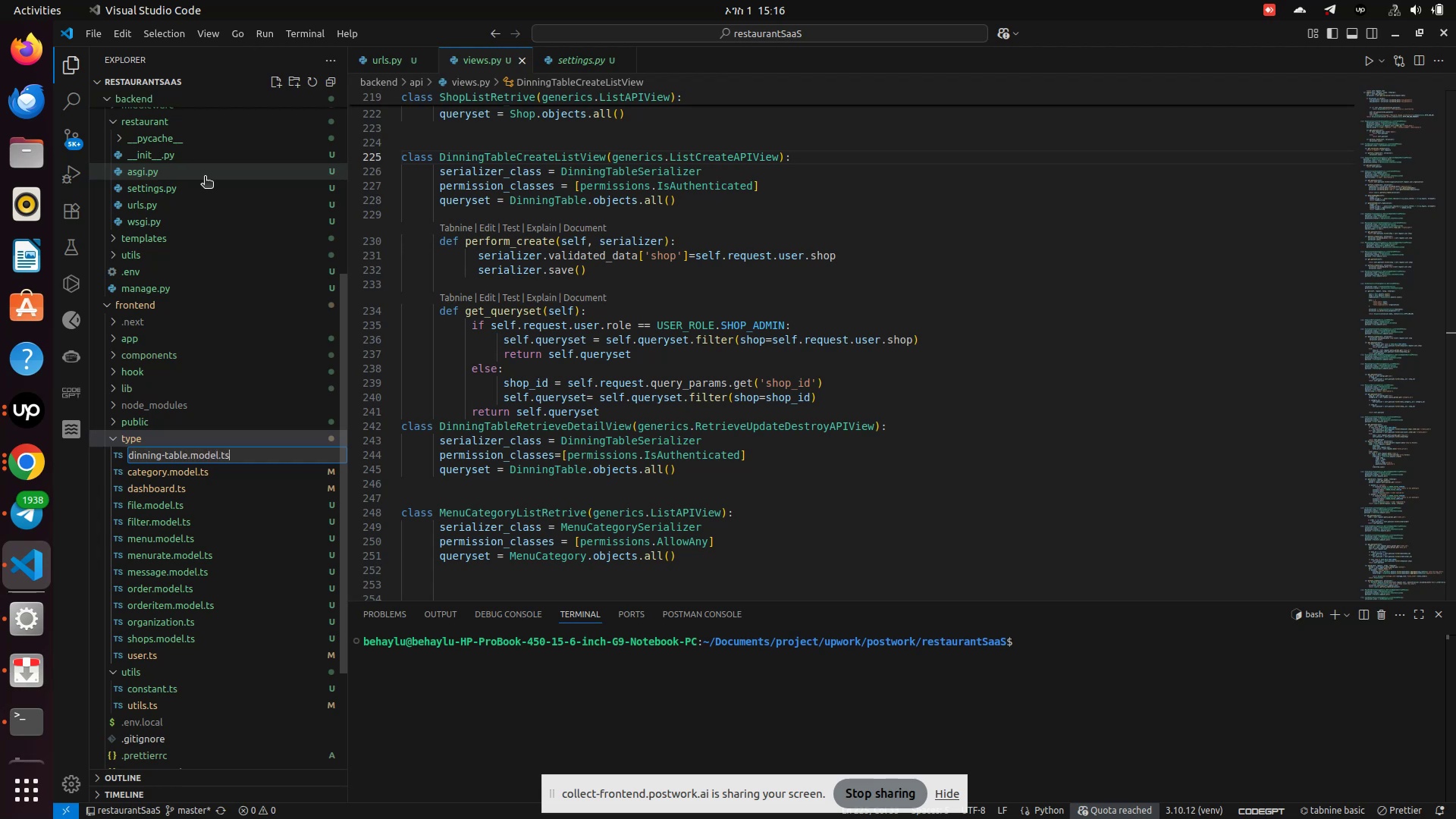 
key(Enter)
 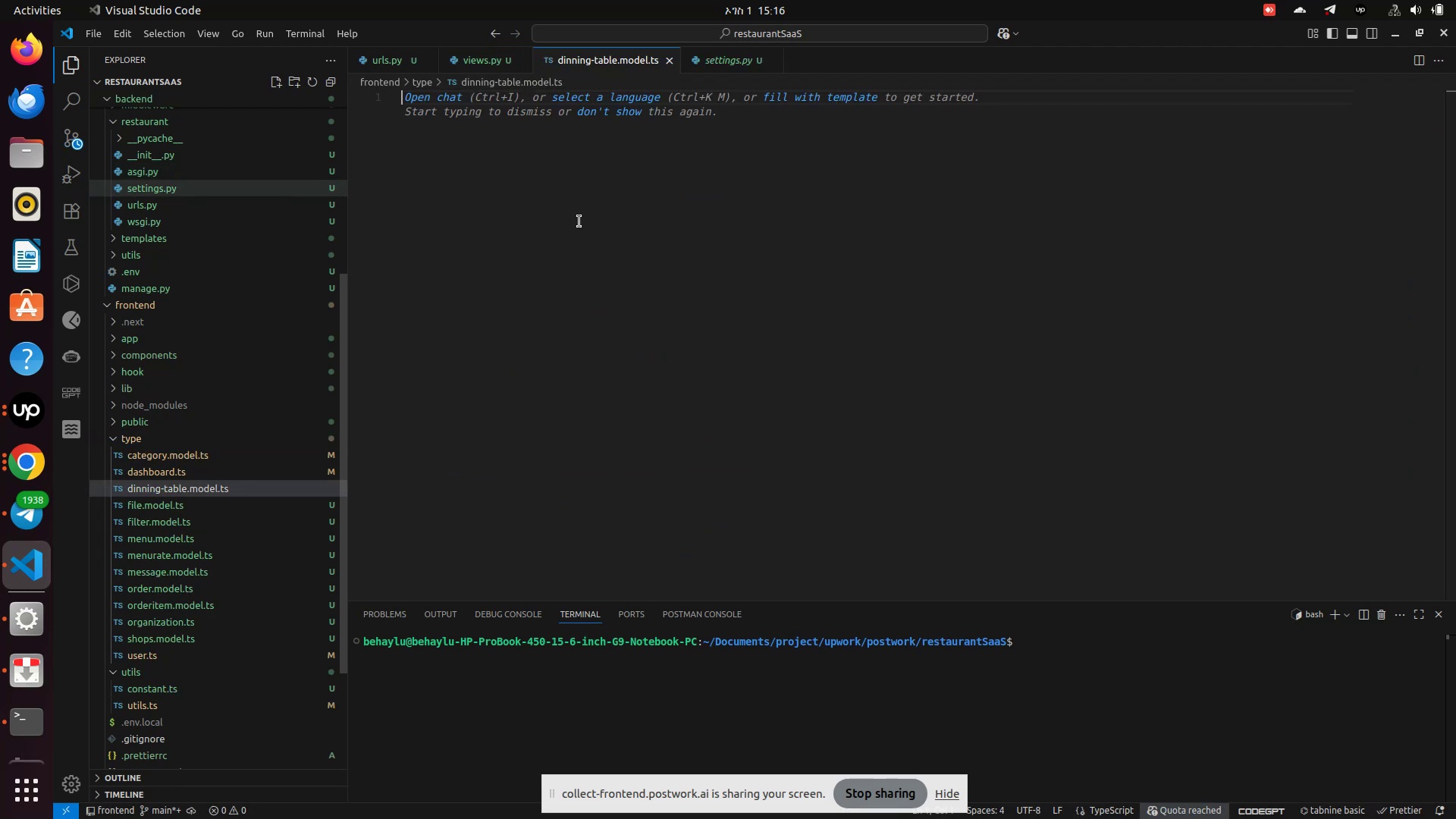 
left_click([603, 228])
 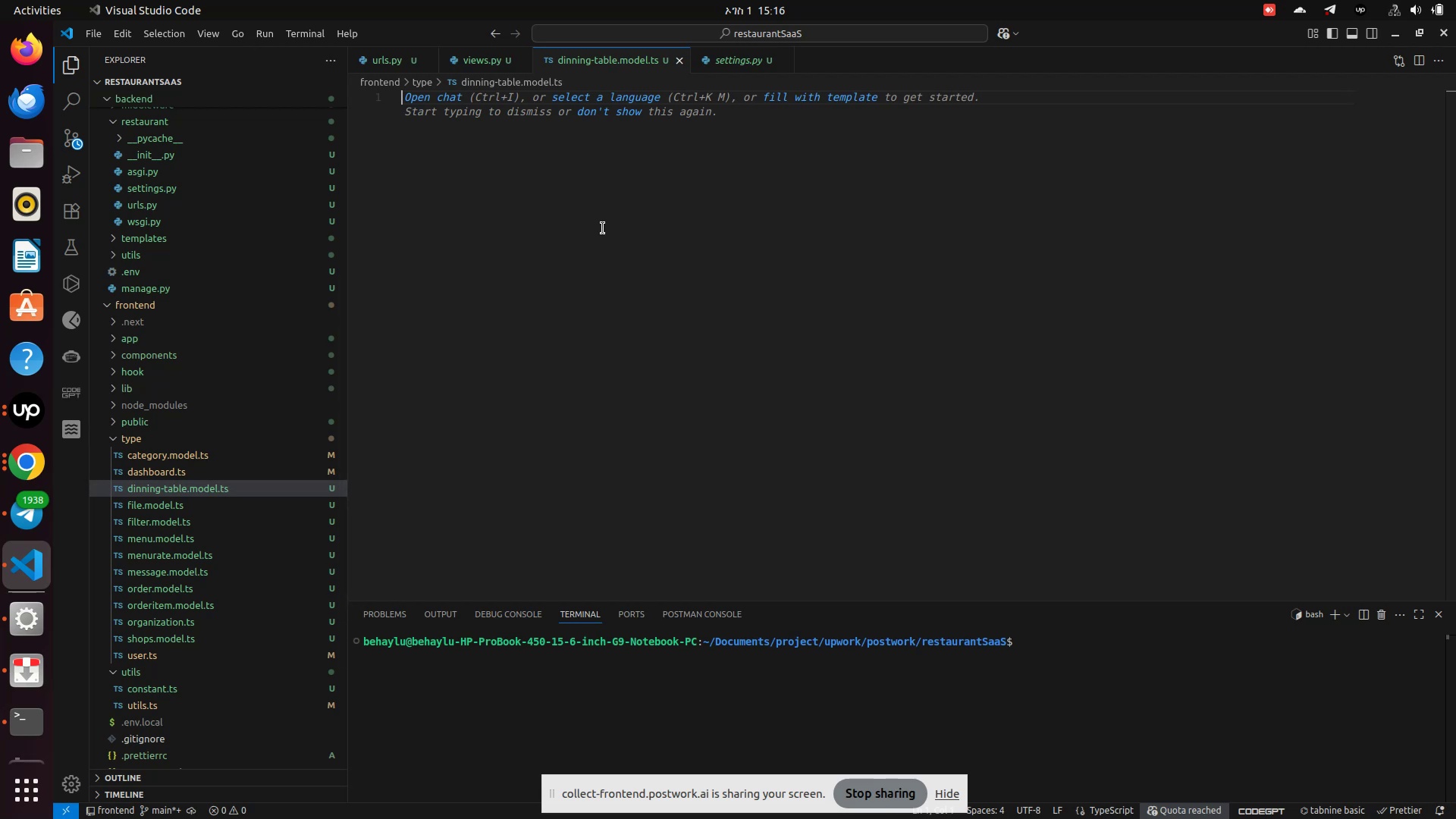 
type(cla)
key(Backspace)
key(Backspace)
key(Backspace)
type(export interfa)
 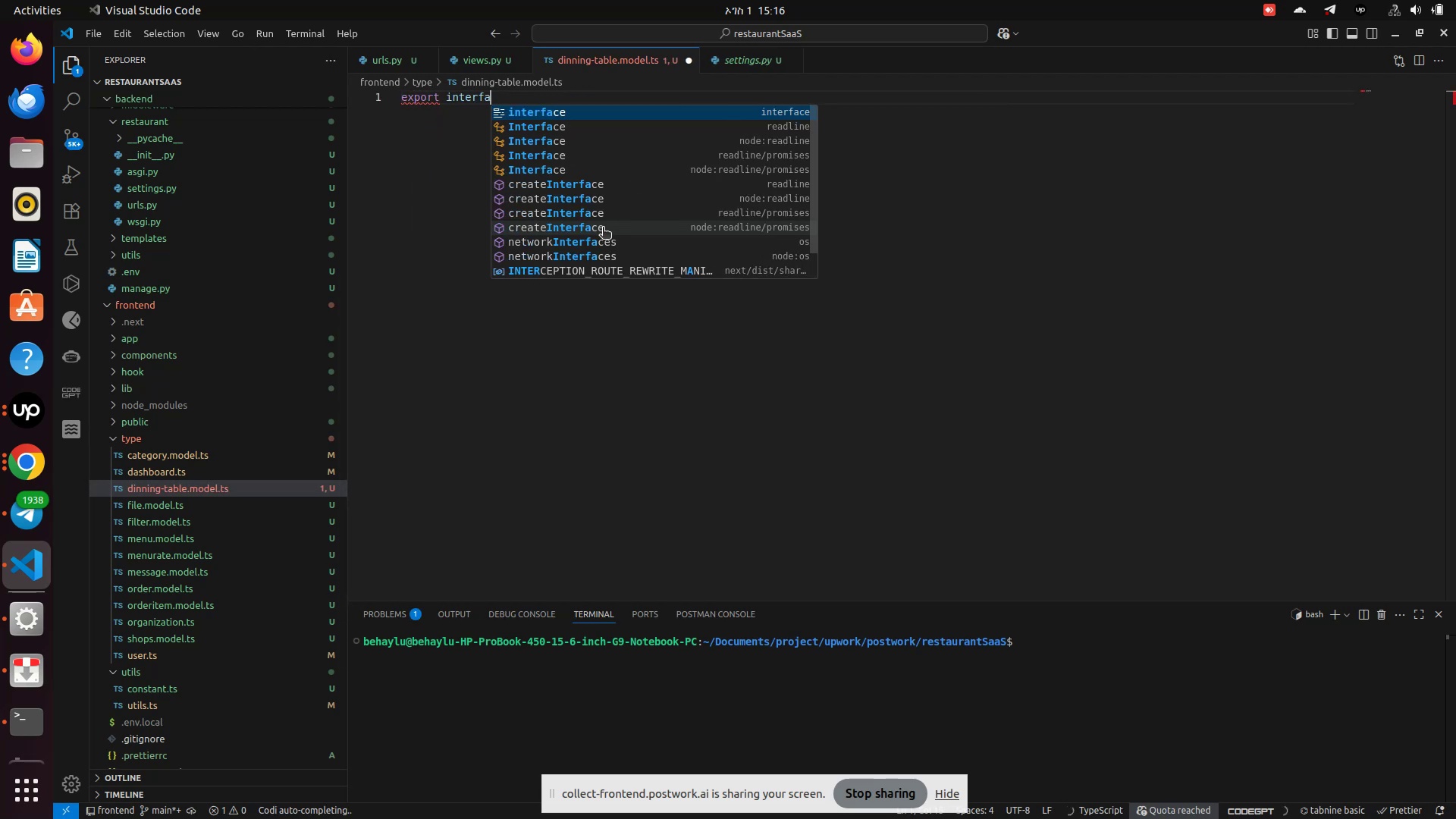 
key(Enter)
 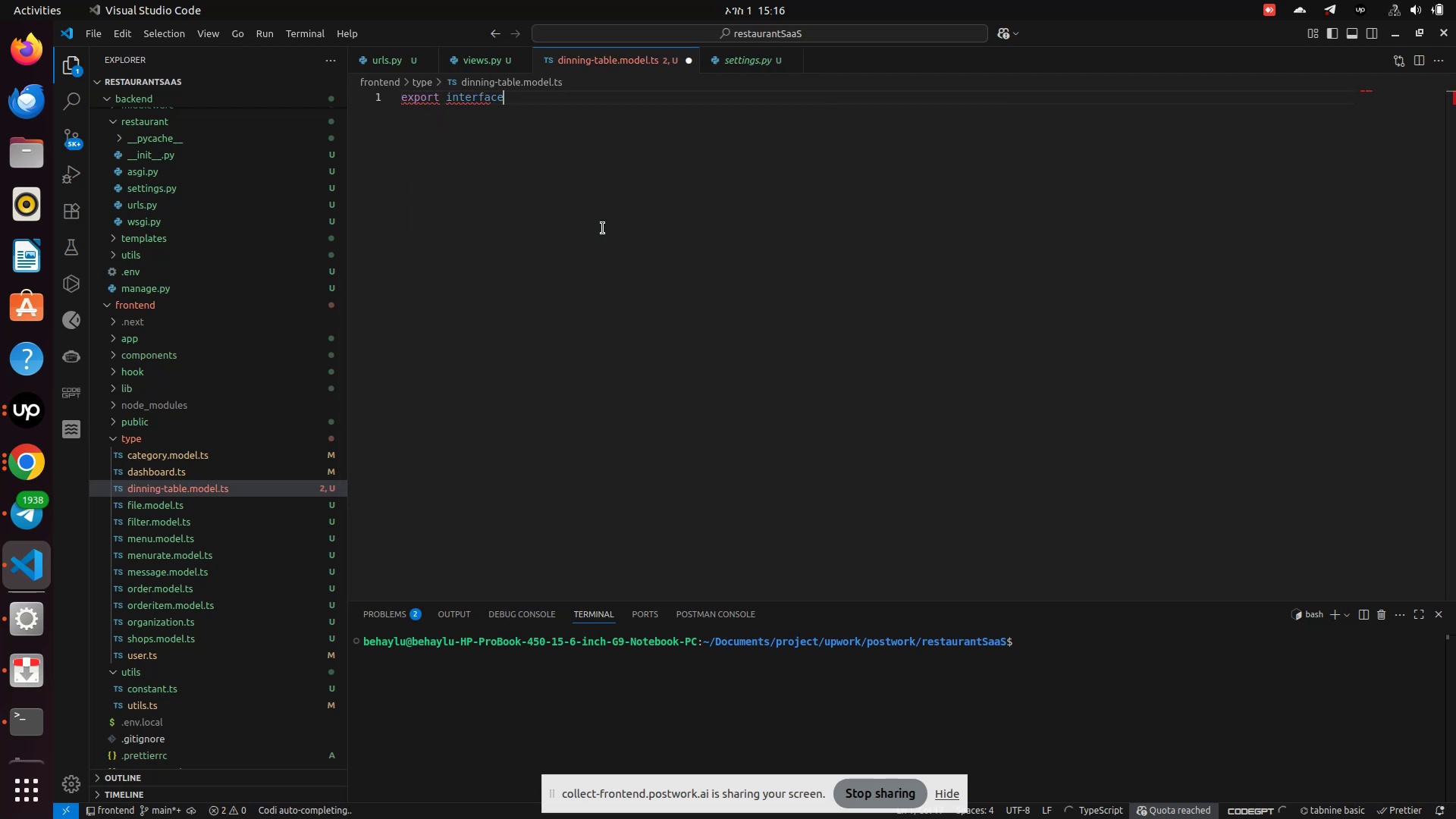 
type( DinningTable{)
 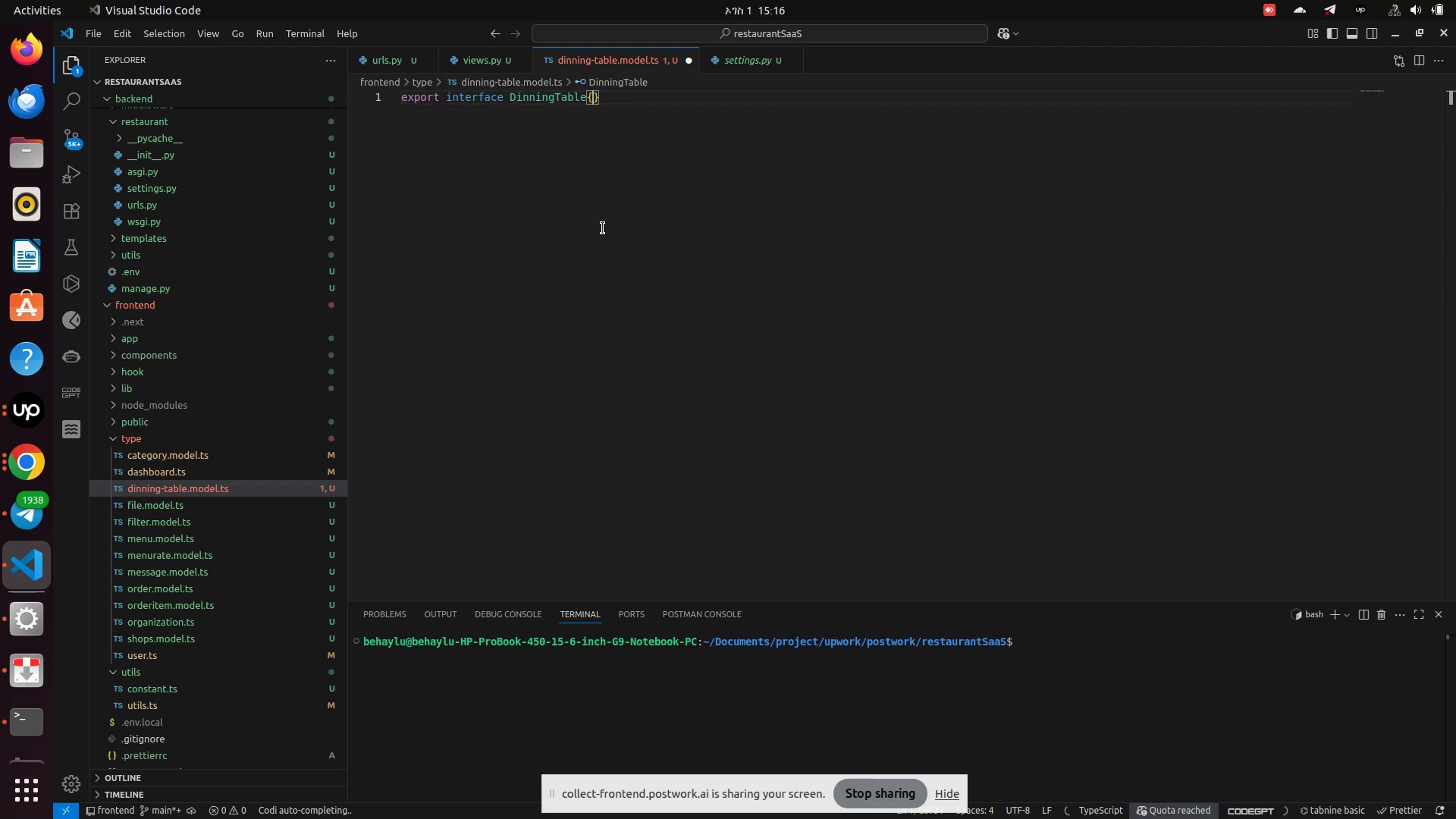 
 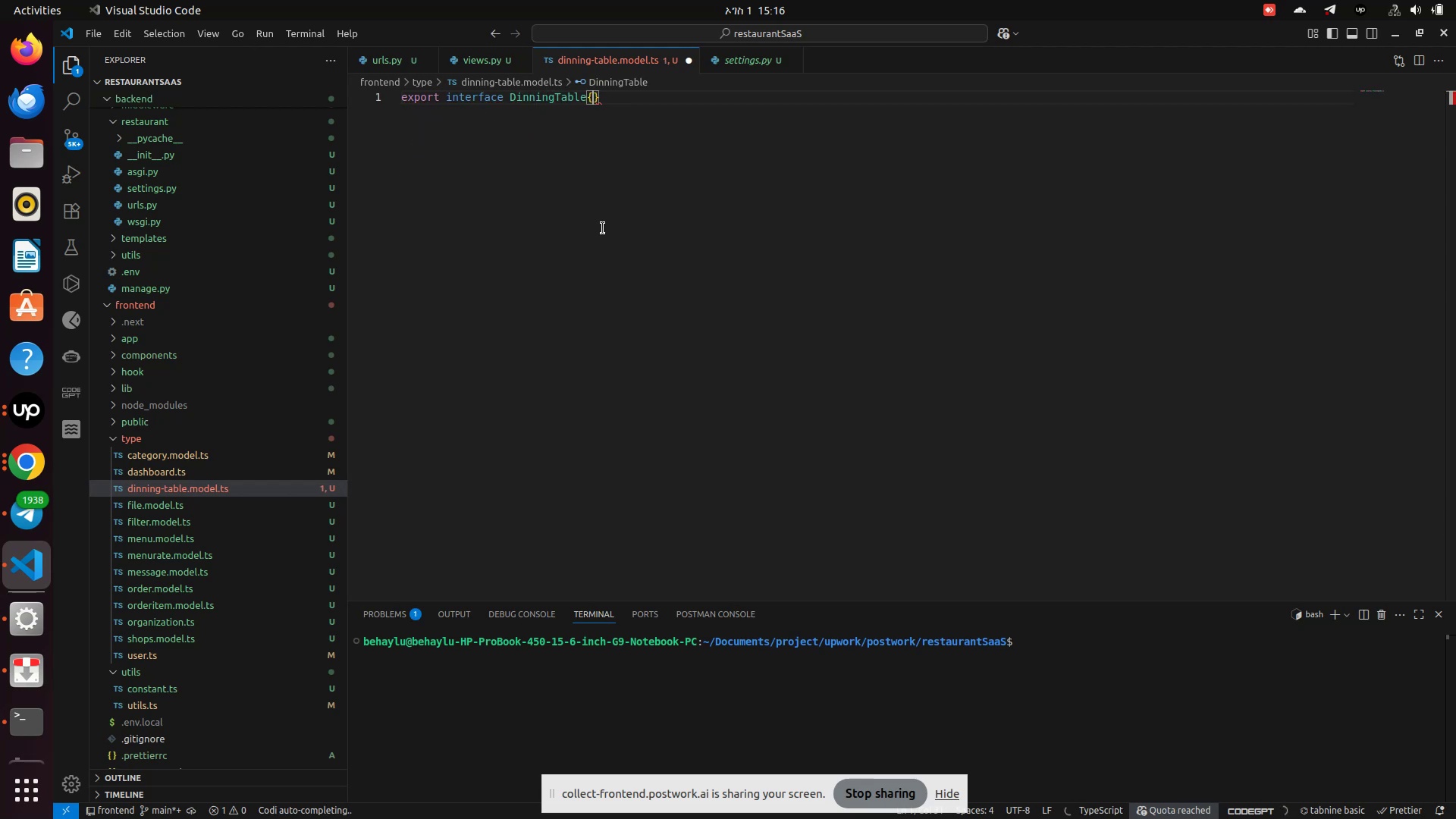 
key(Enter)
 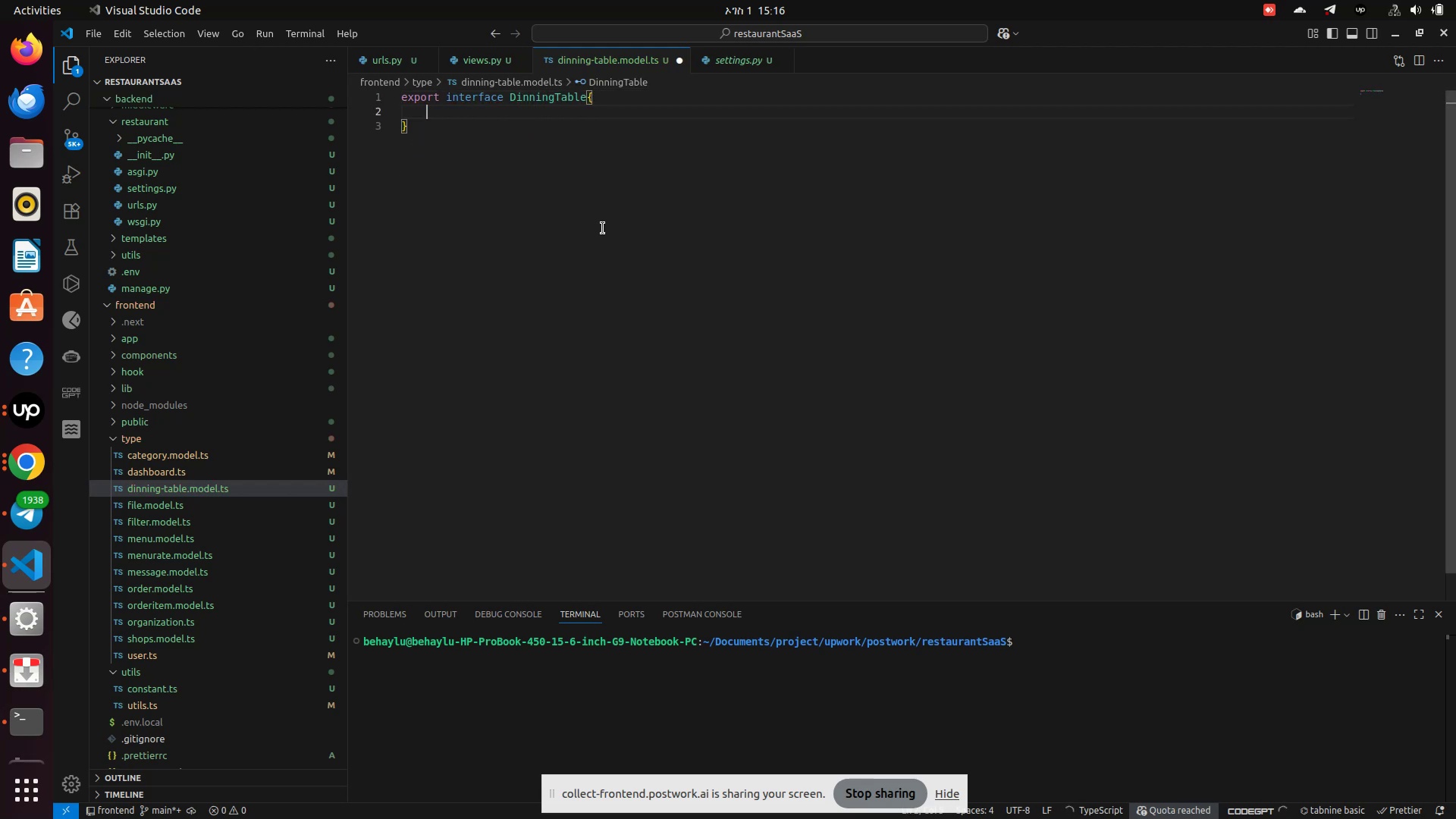 
type(name:)
 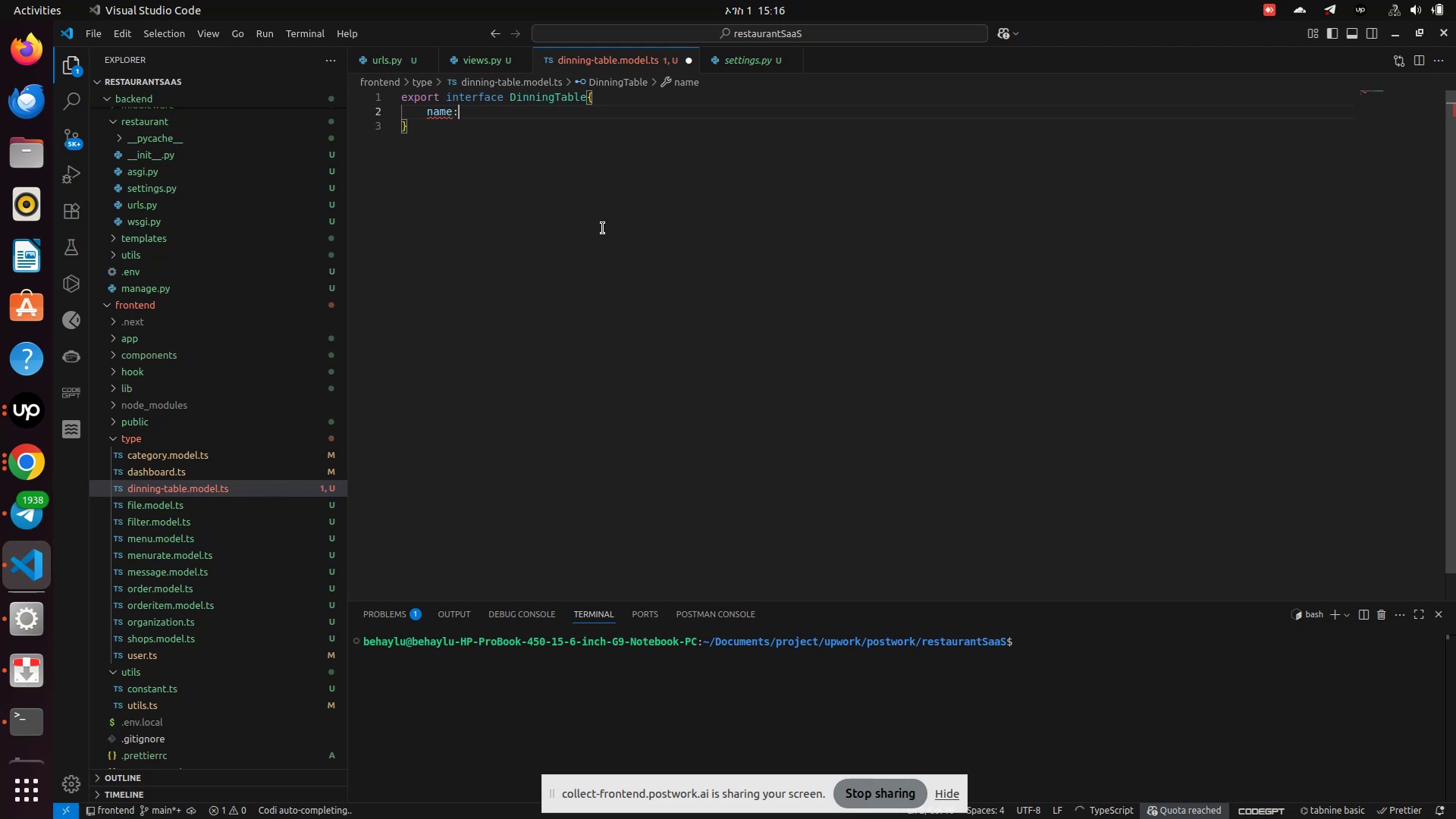 
type(string;)
 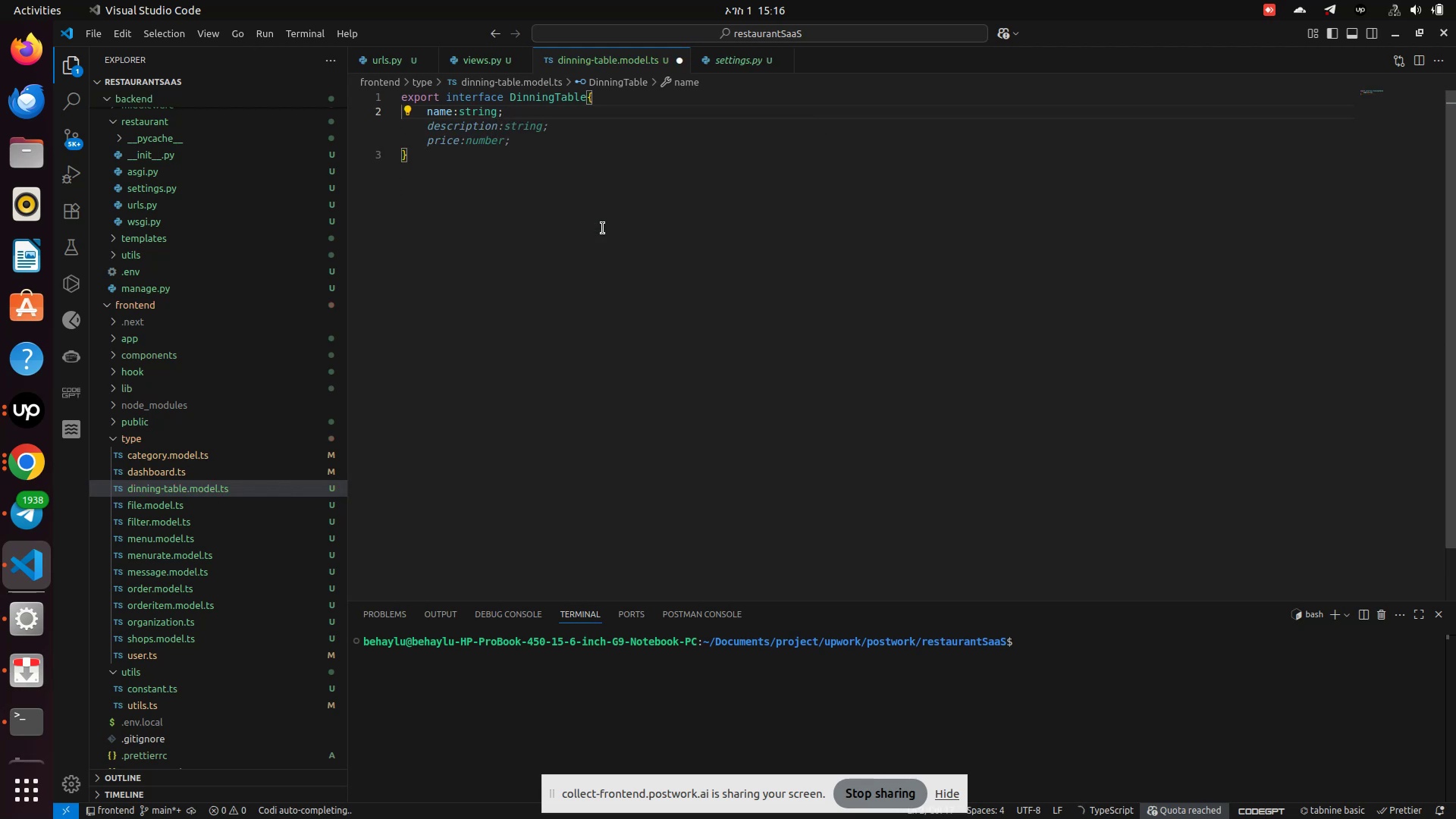 
key(Enter)
 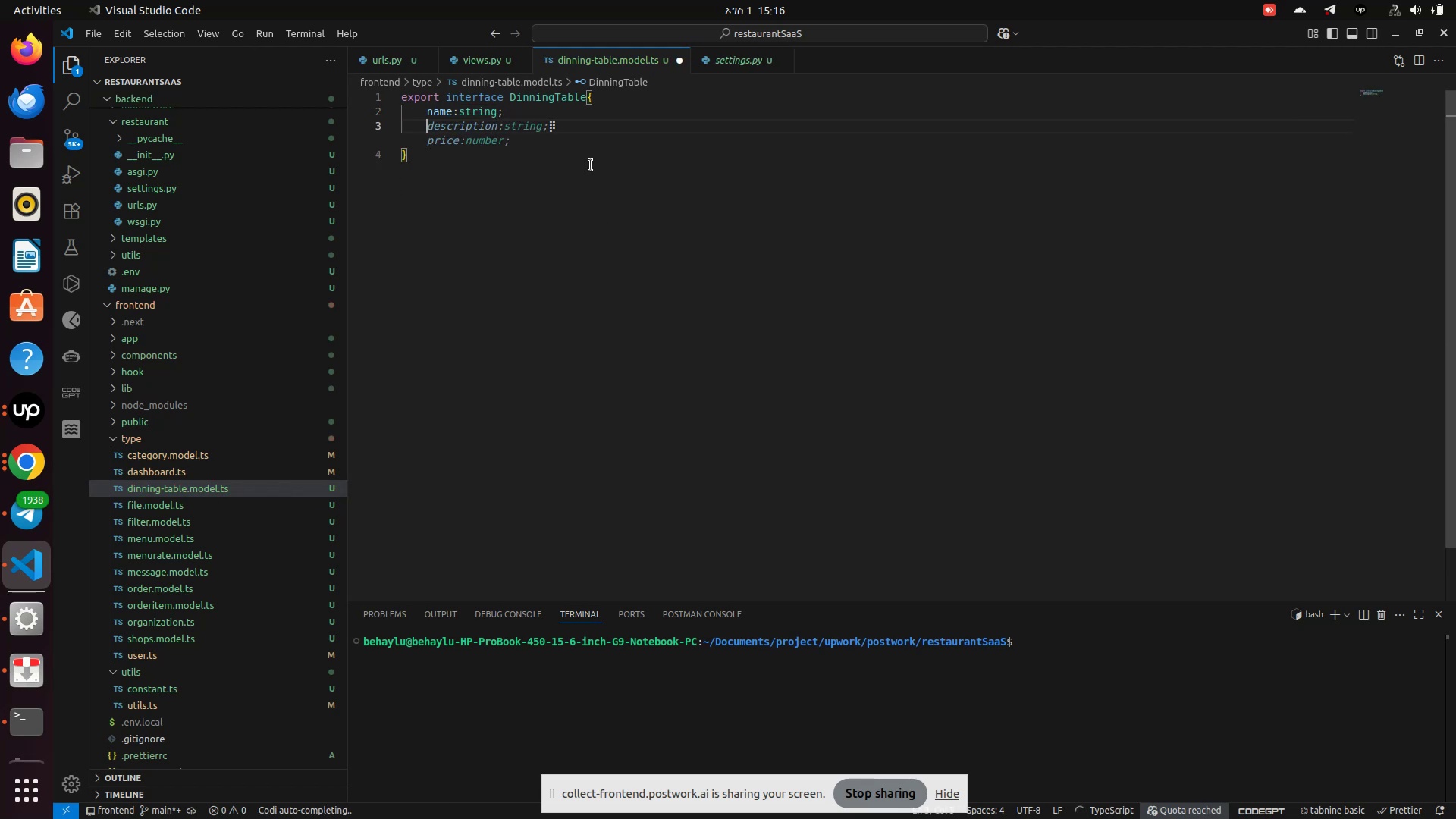 
left_click([587, 98])
 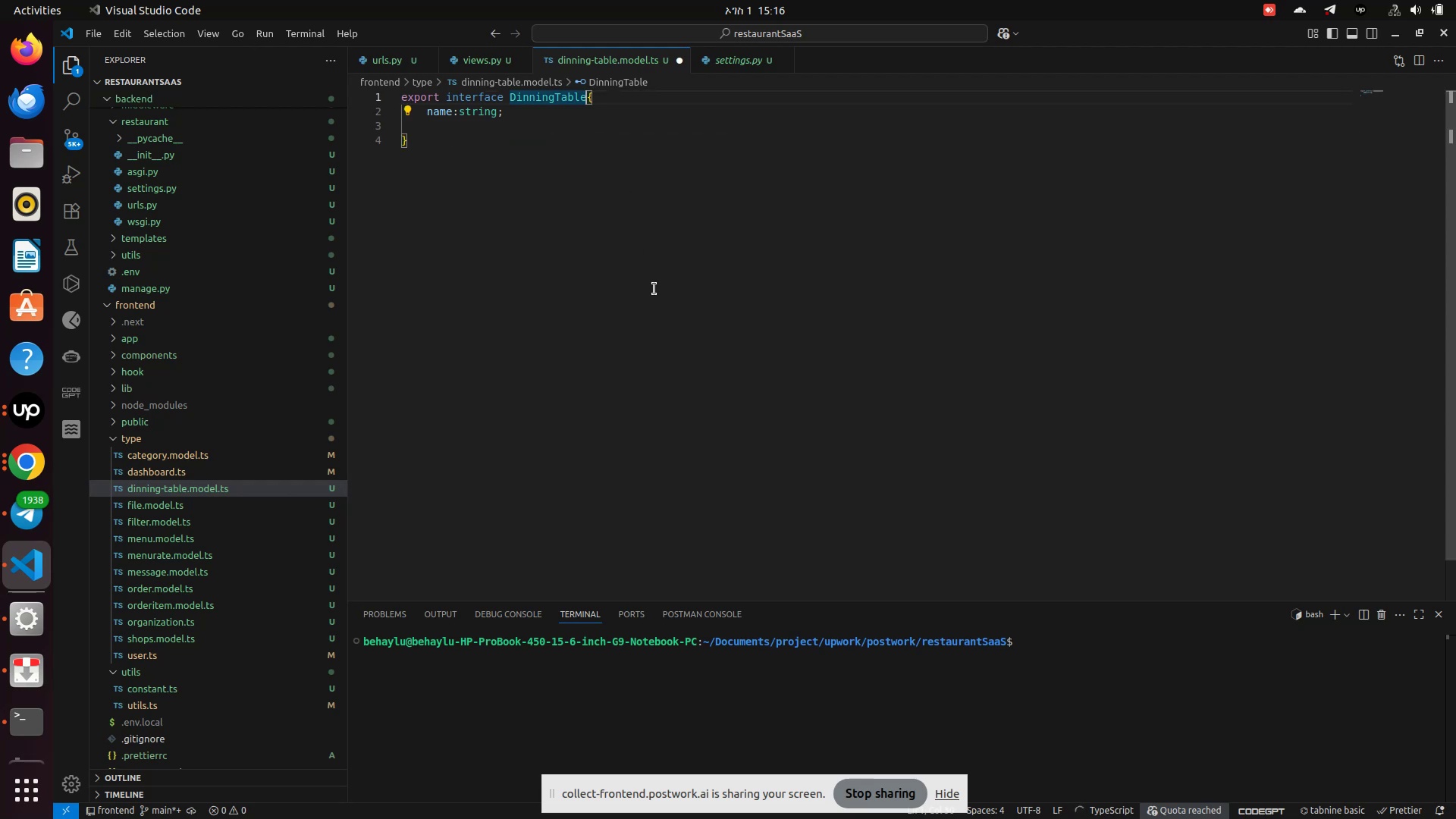 
type(Type)
 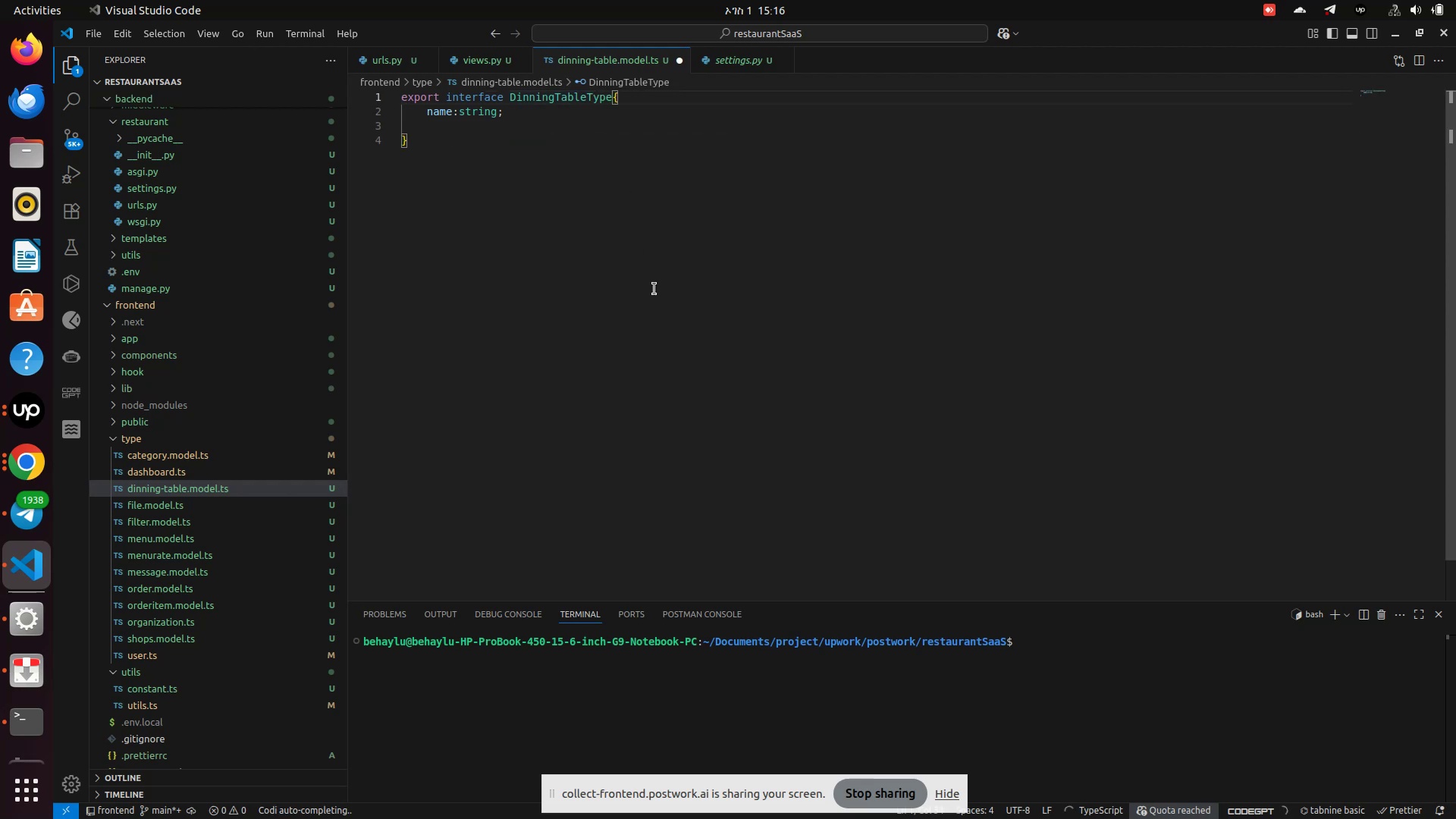 
key(ArrowDown)
 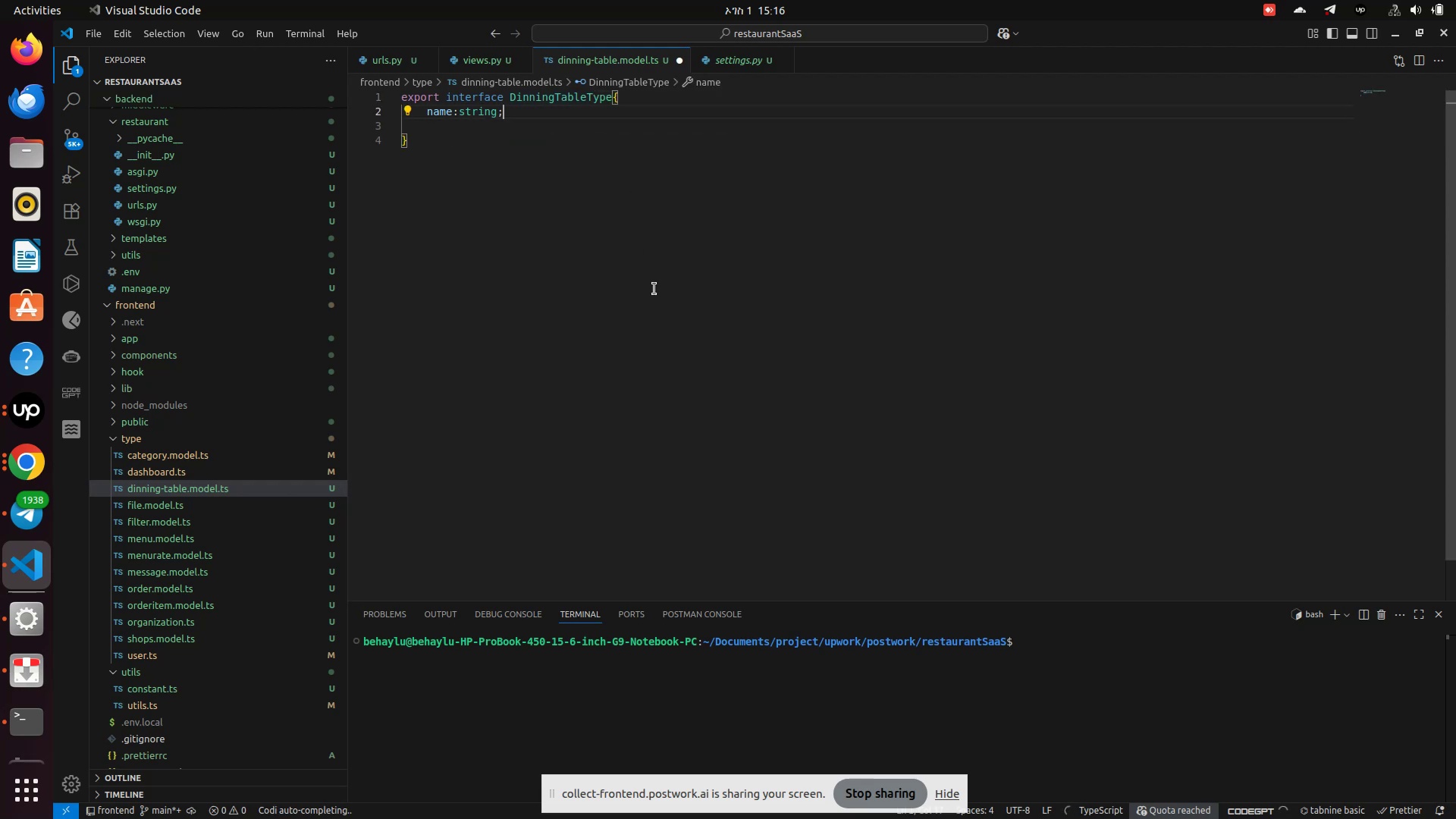 
key(Enter)
 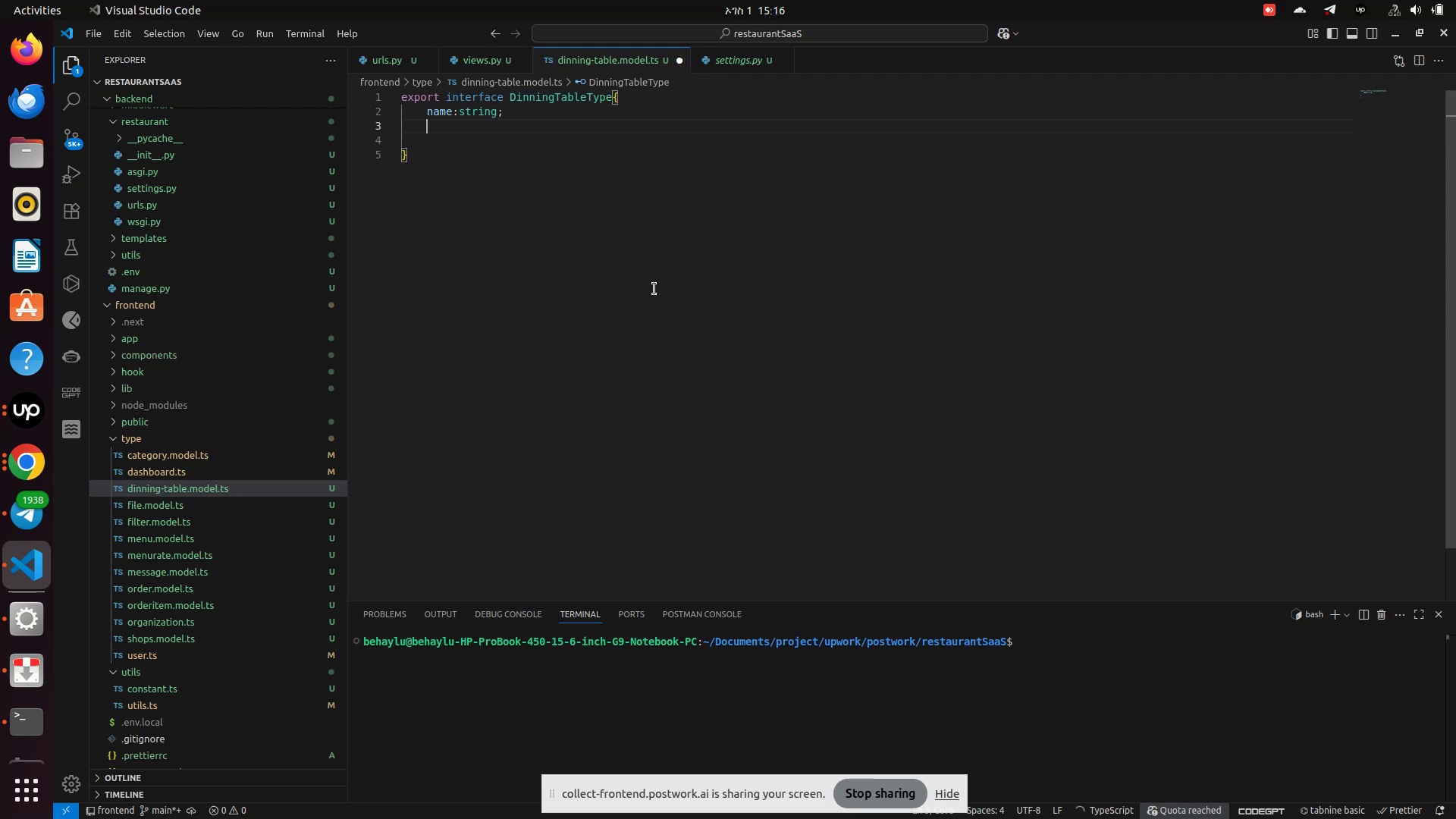 
type(dinning_number:number)
 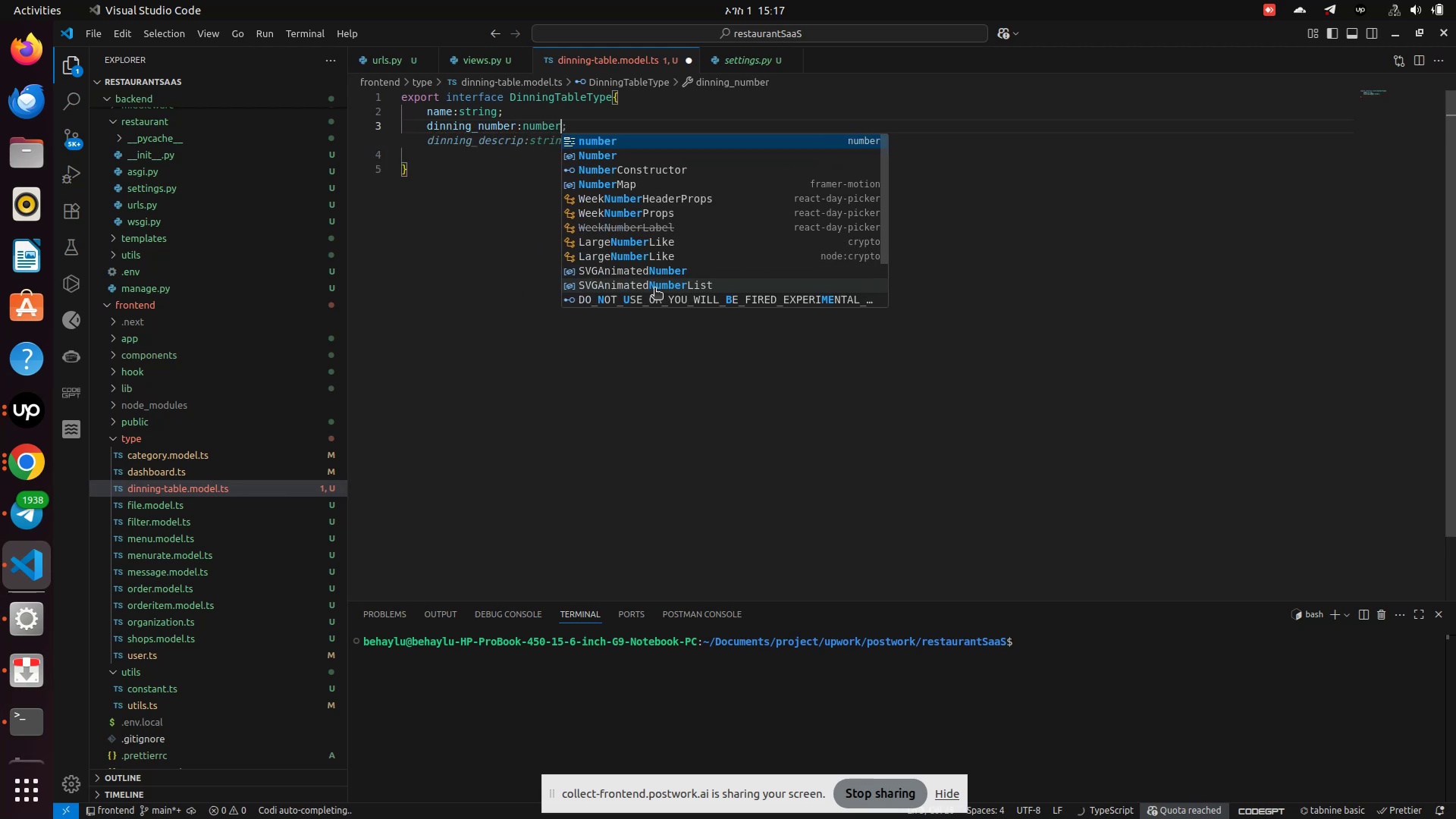 
key(Enter)
 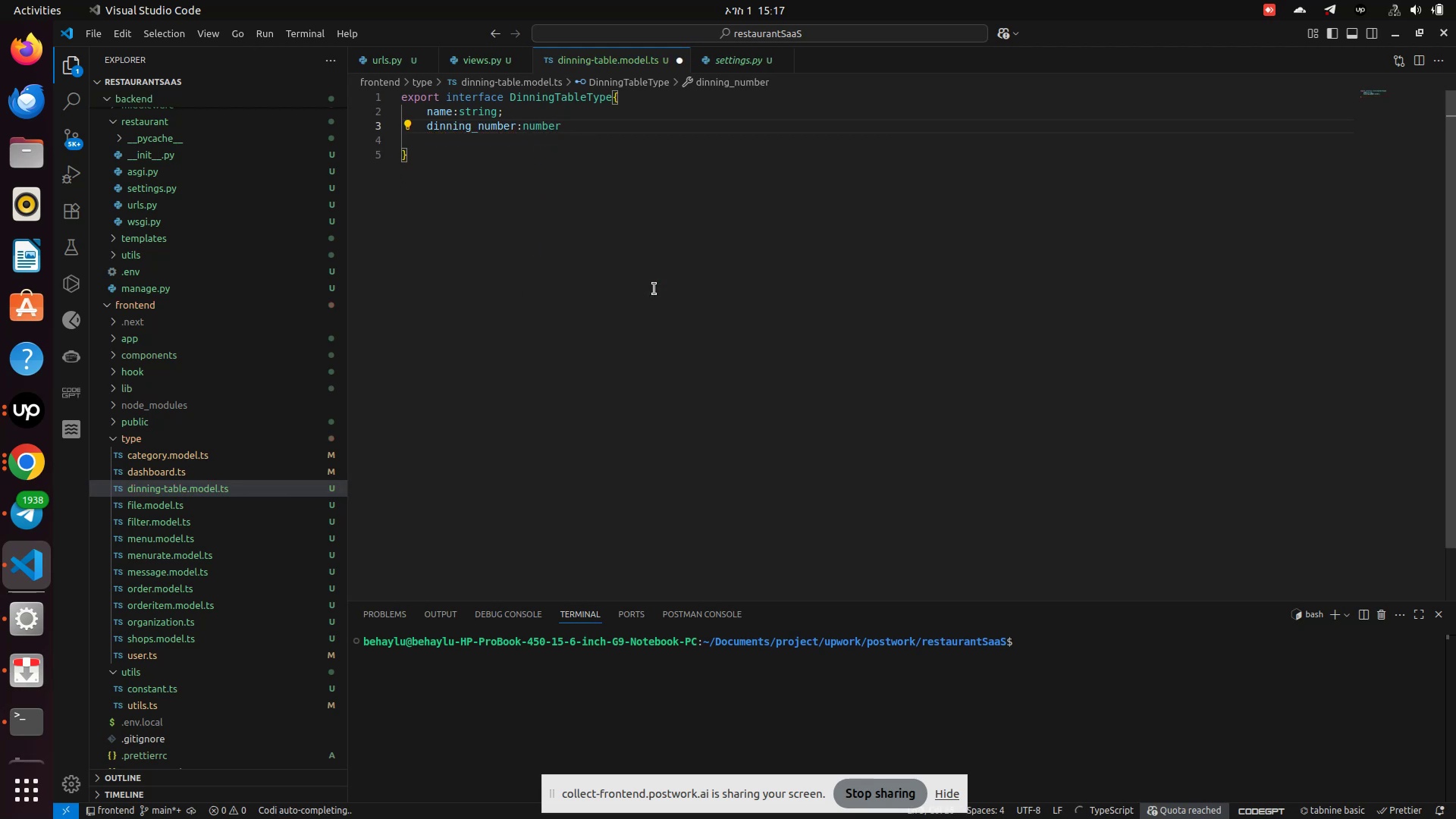 
key(Enter)
 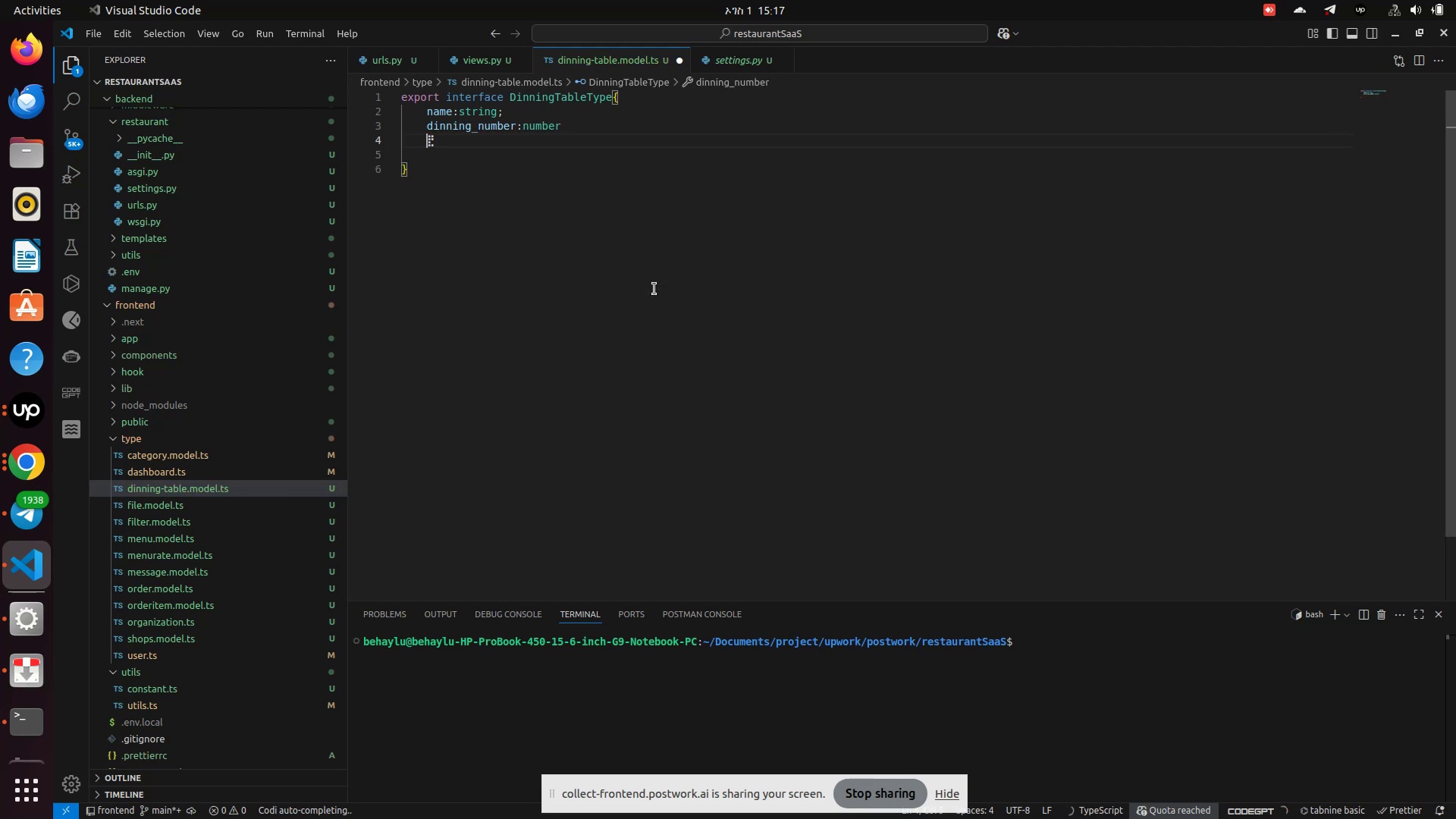 
type(shp)
key(Backspace)
type(op:string)
 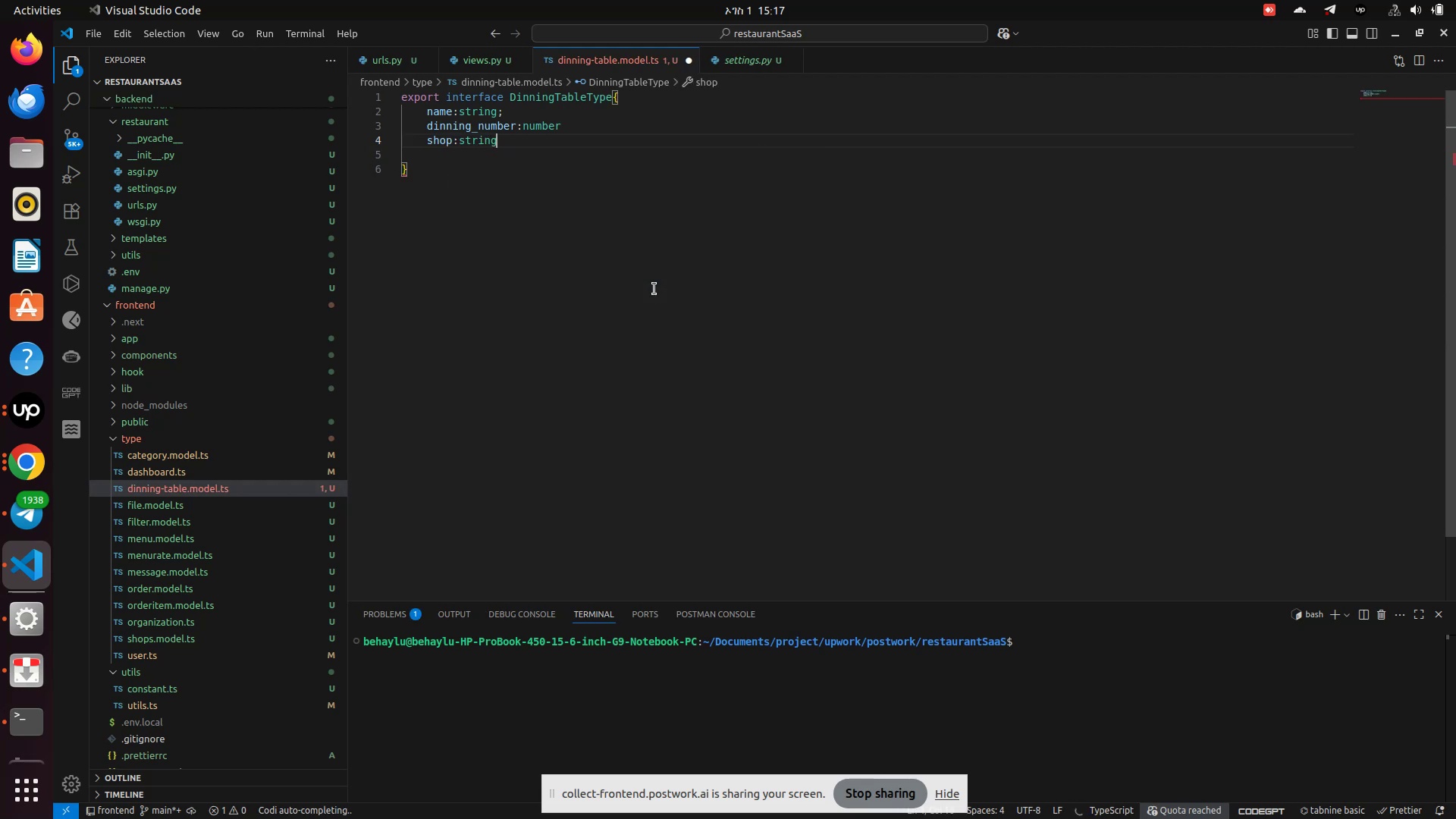 
 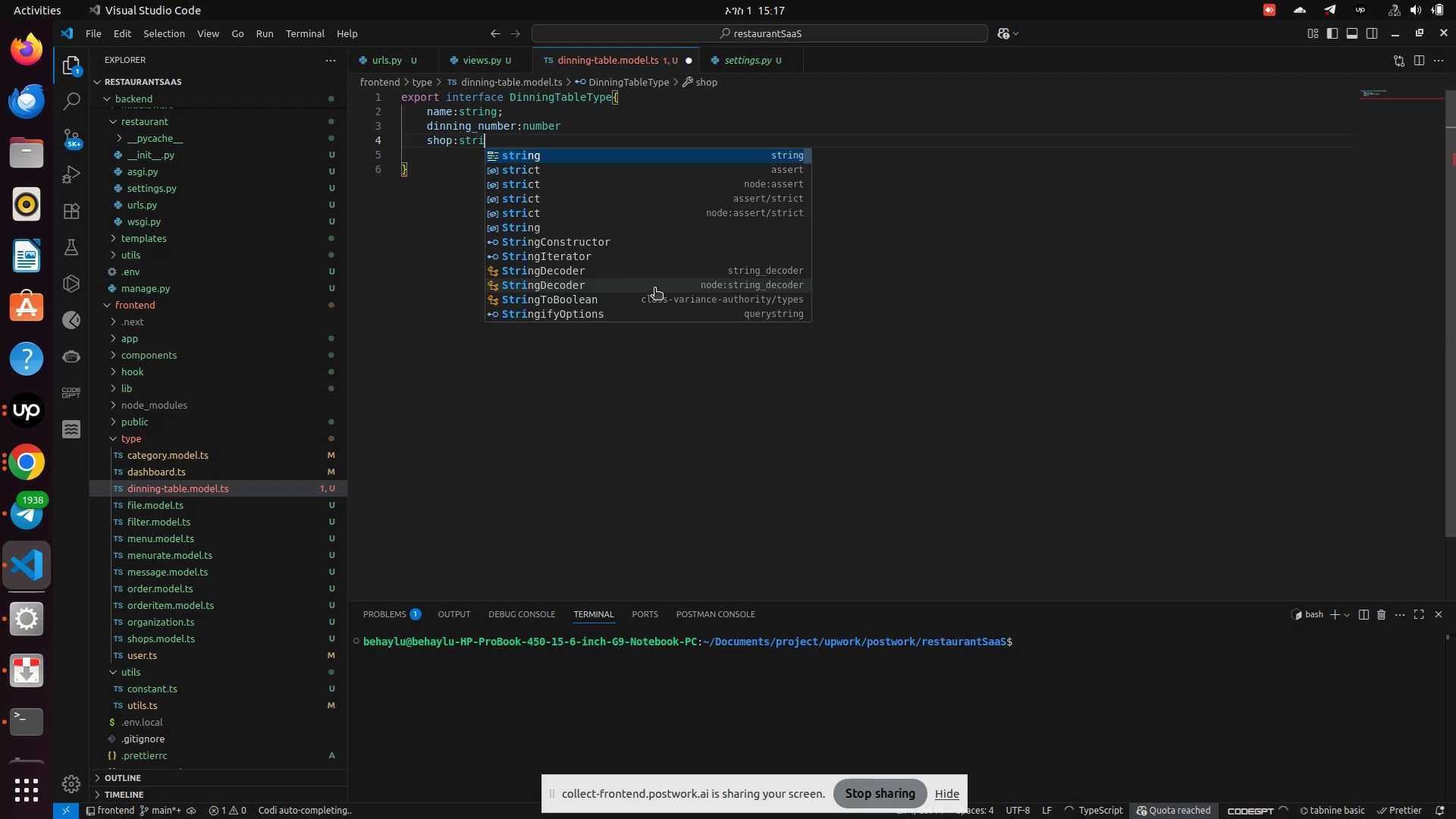 
key(Enter)
 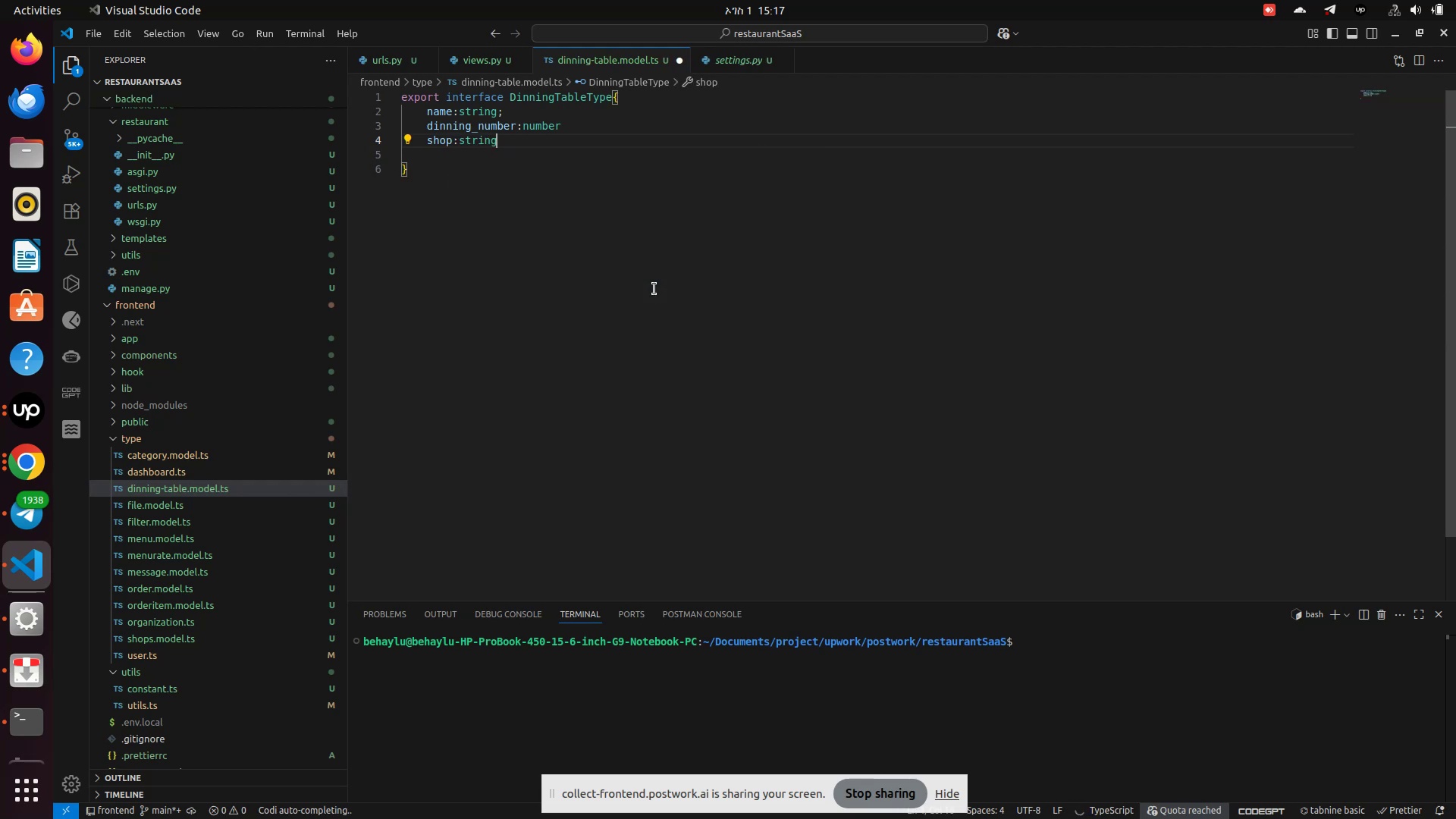 
key(Semicolon)
 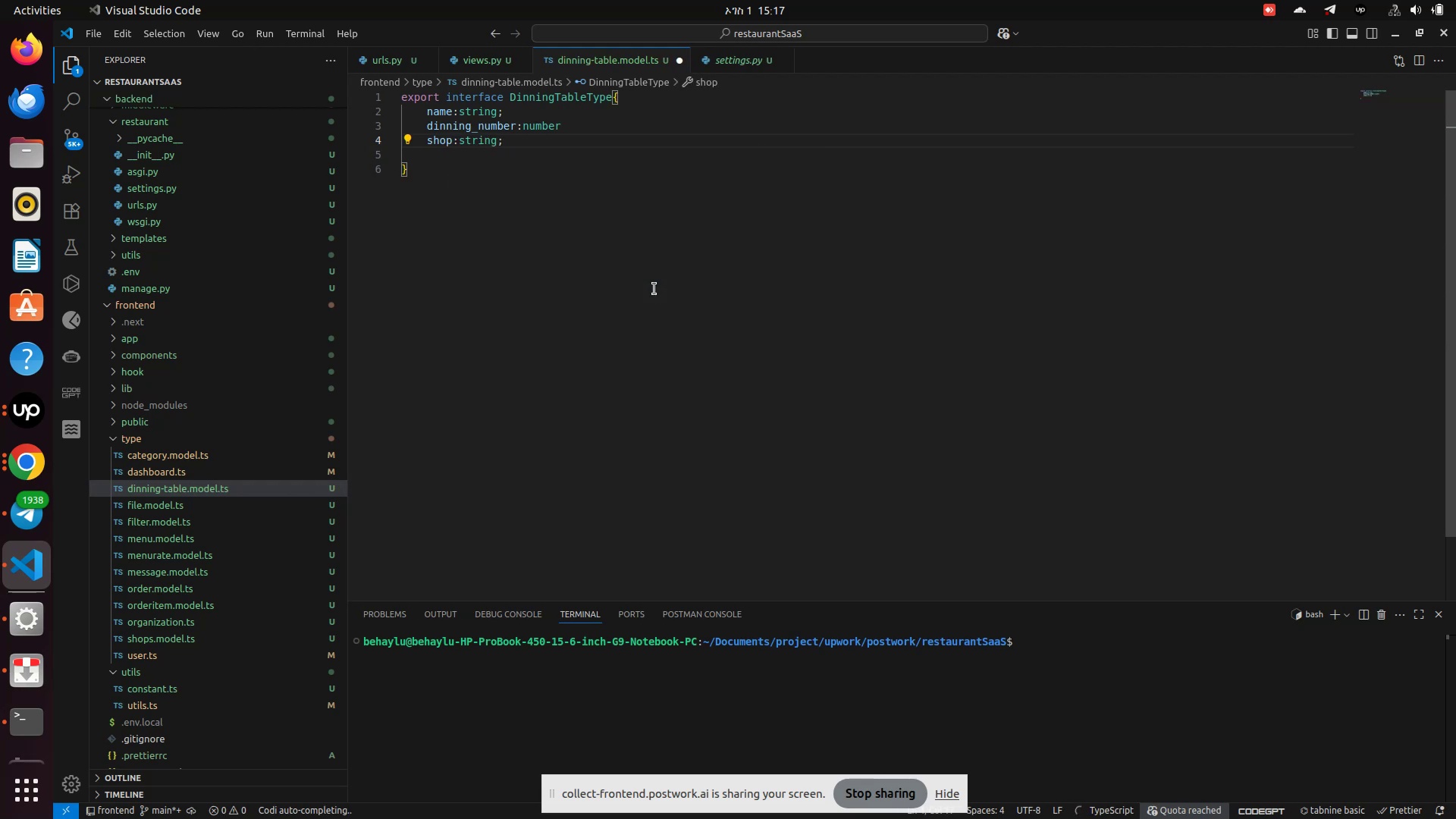 
key(Enter)
 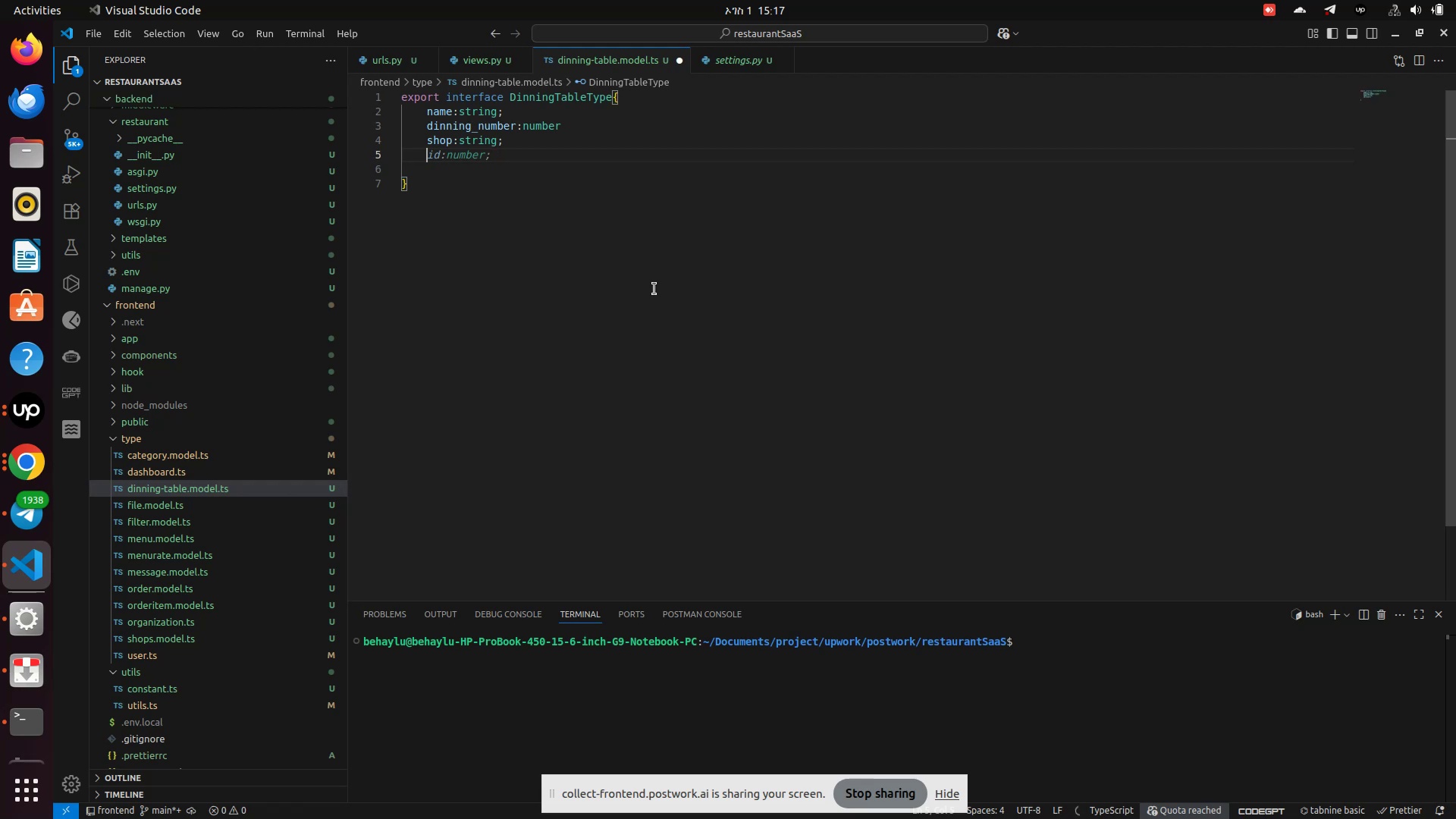 
type(shoop)
key(Backspace)
key(Backspace)
type(p_name?:string)
 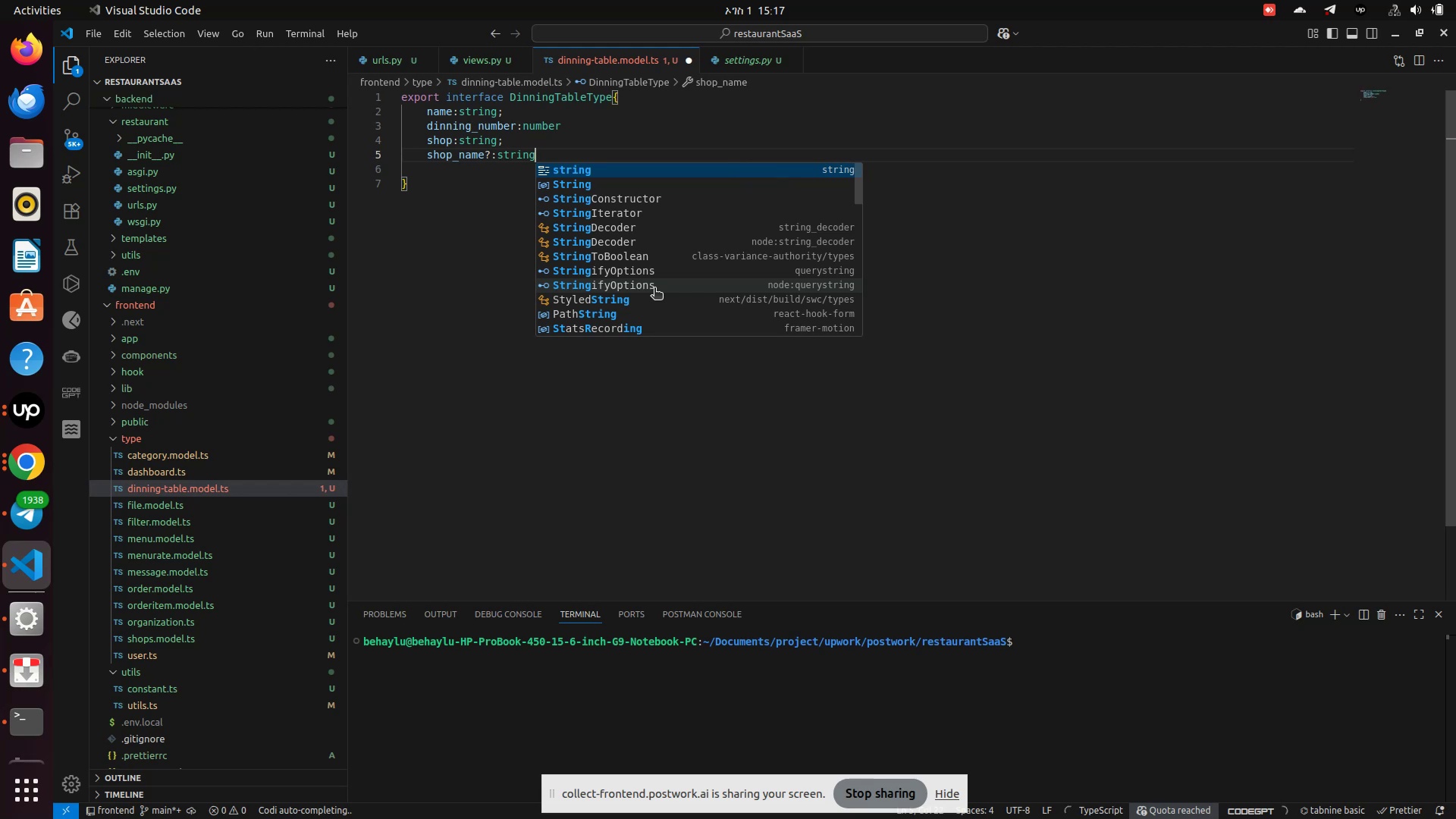 
 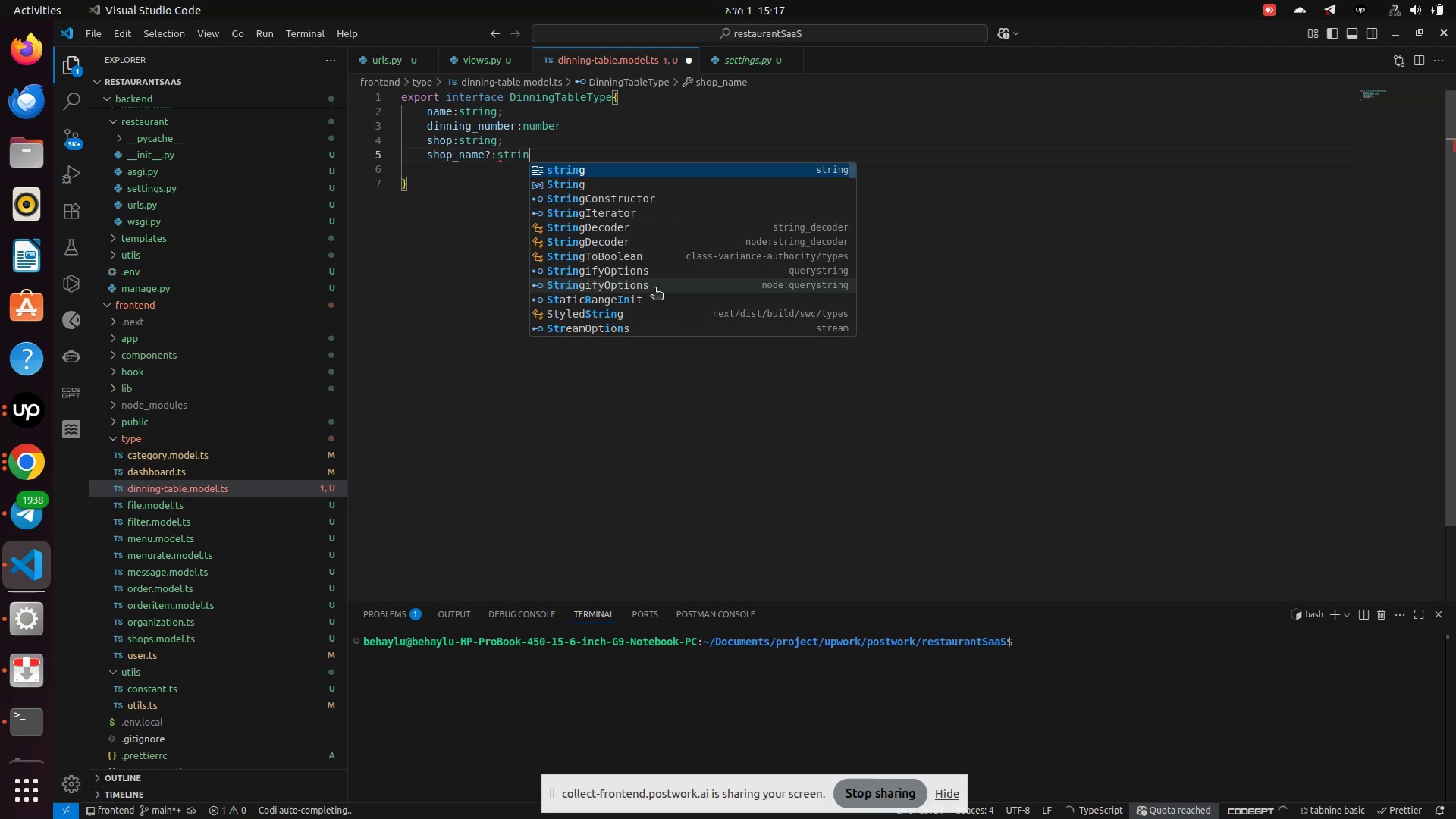 
key(Enter)
 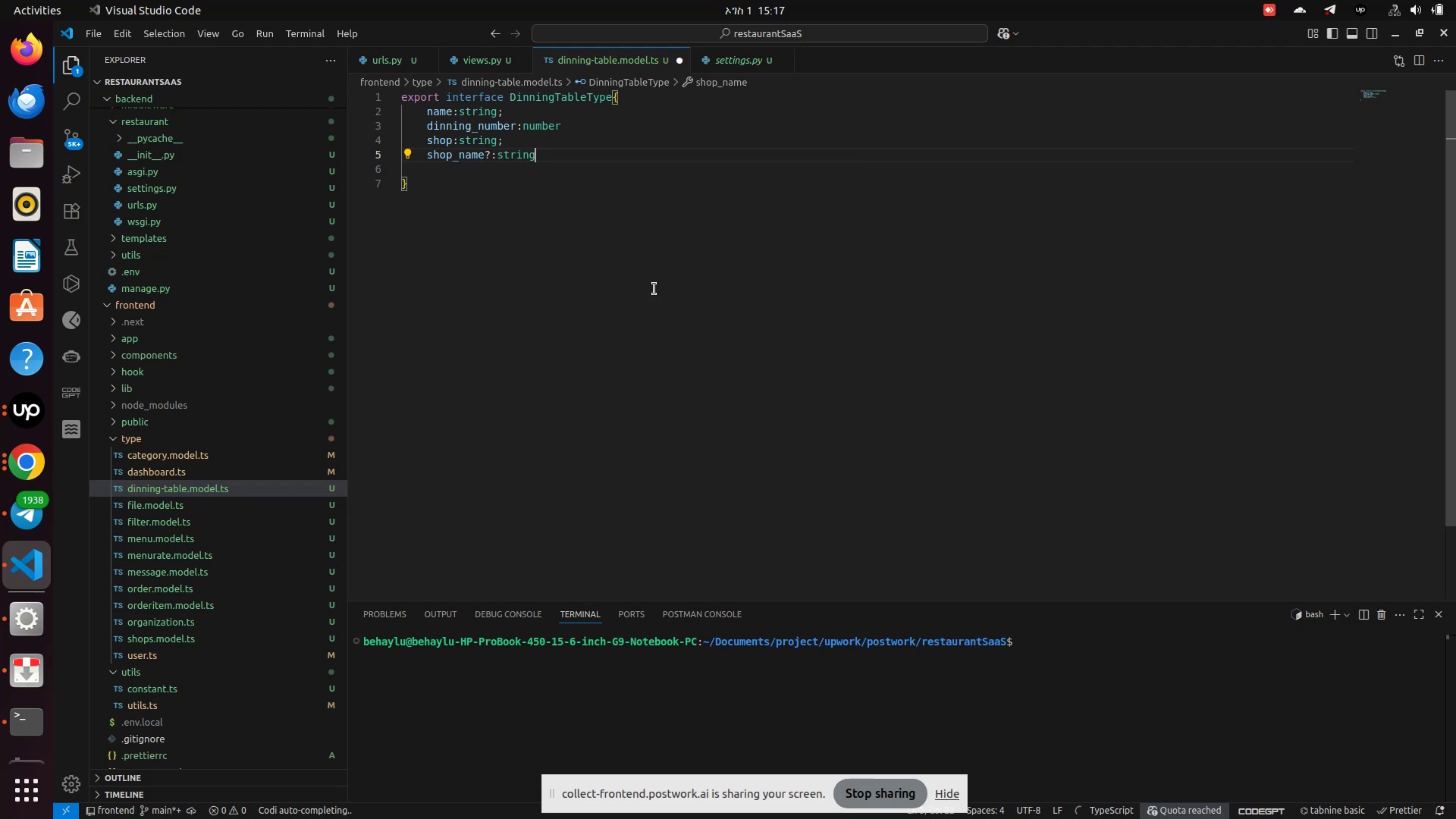 
key(ArrowUp)
 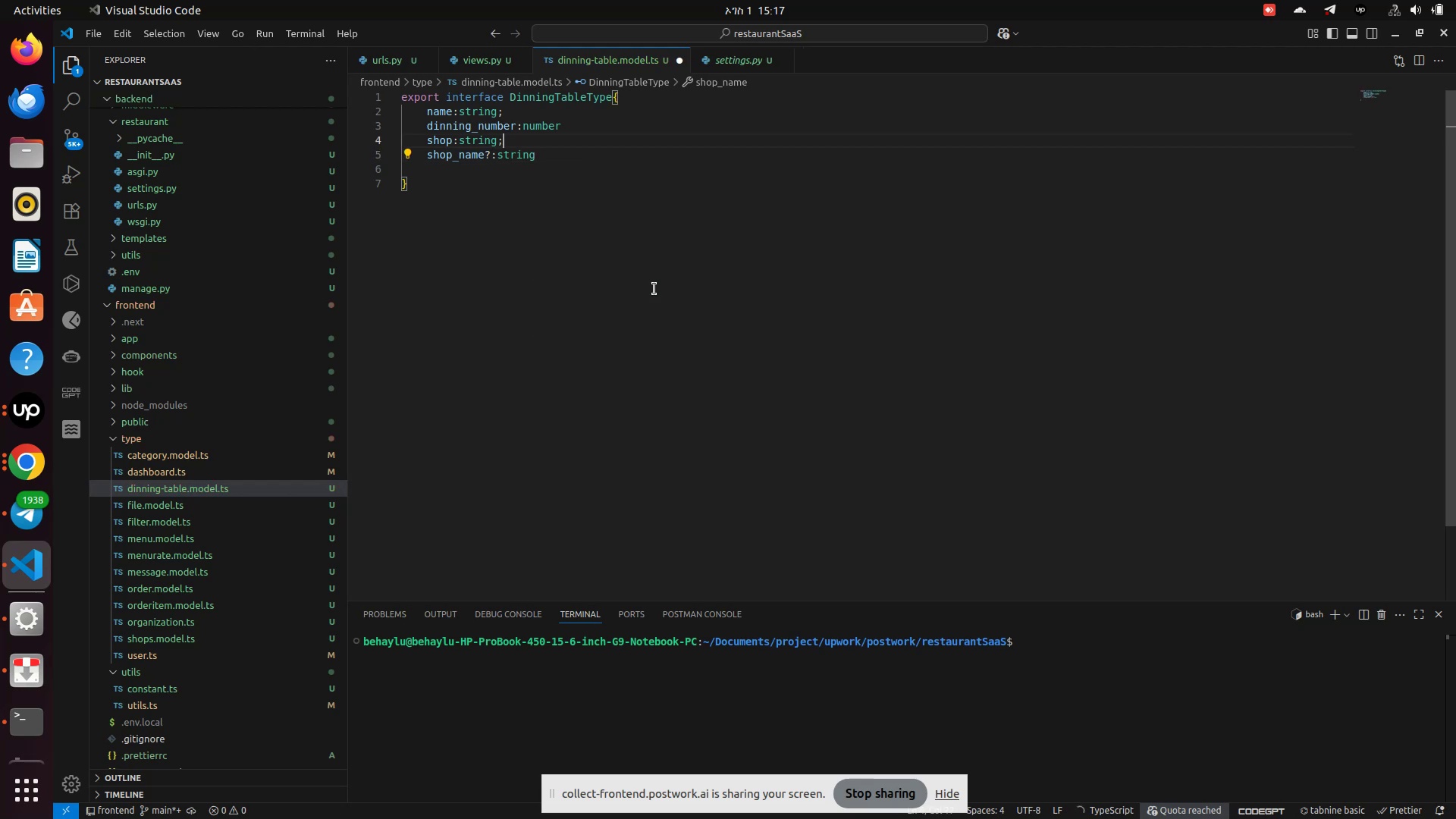 
key(ArrowUp)
 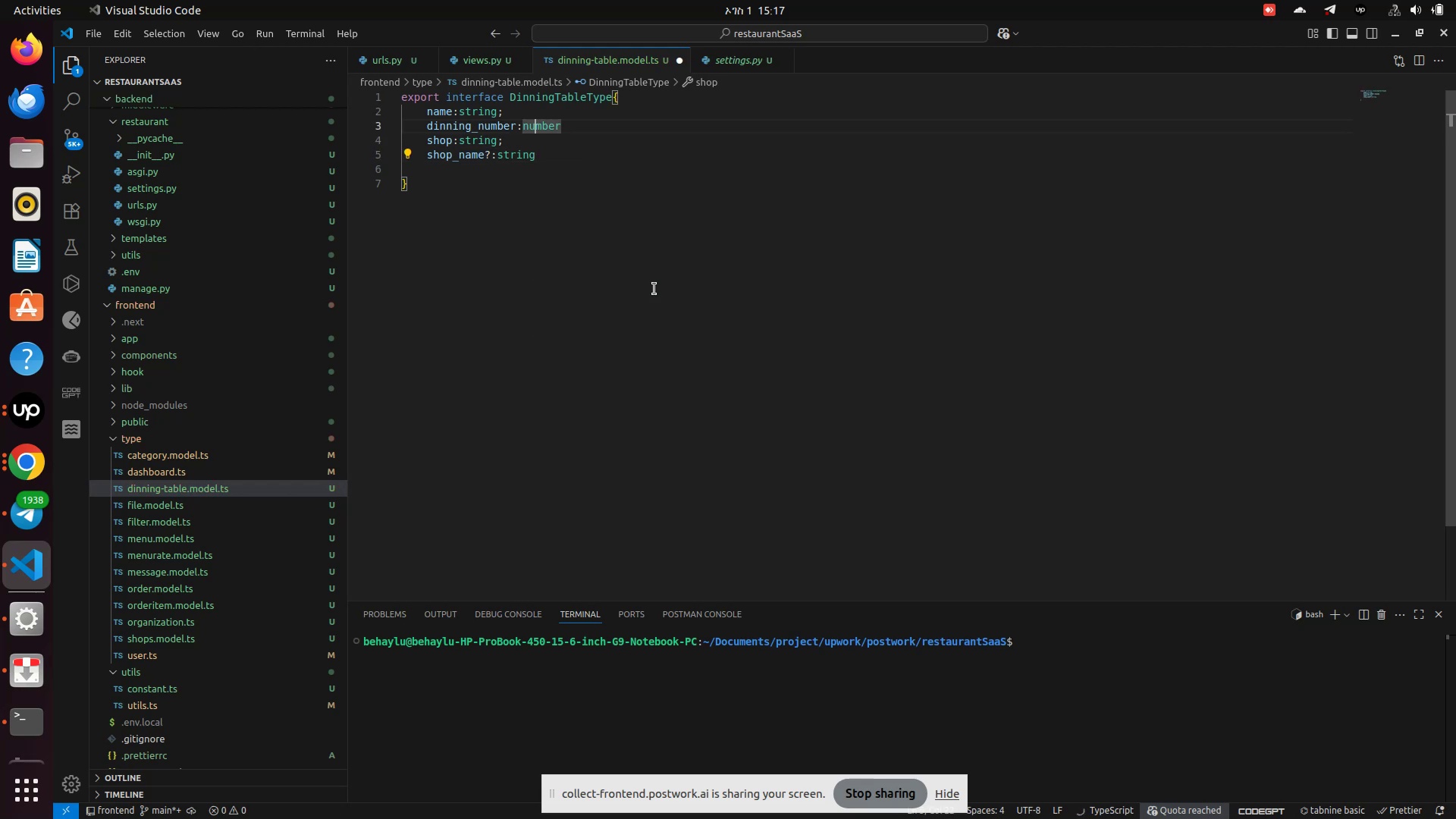 
key(ArrowUp)
 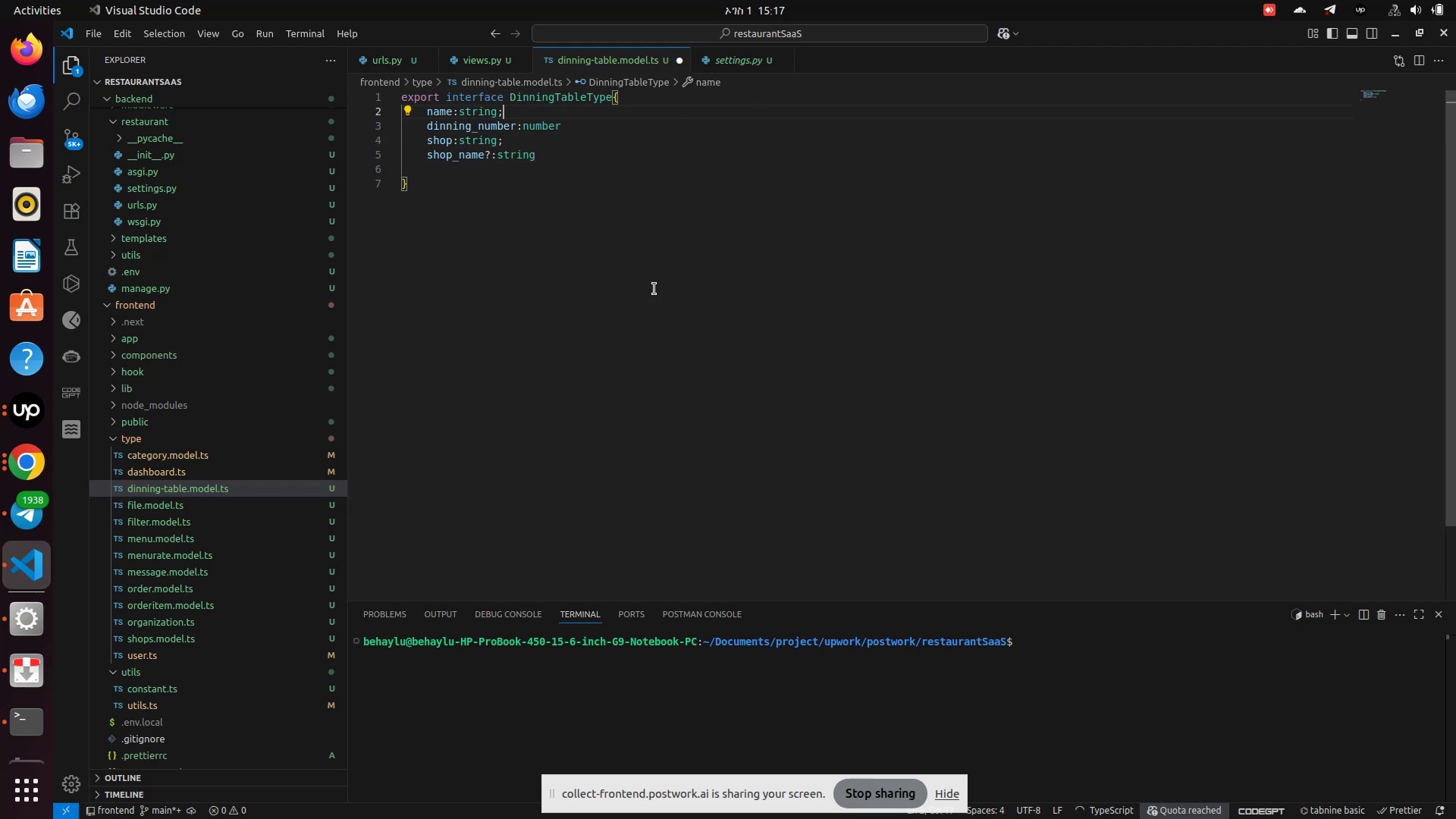 
key(ArrowUp)
 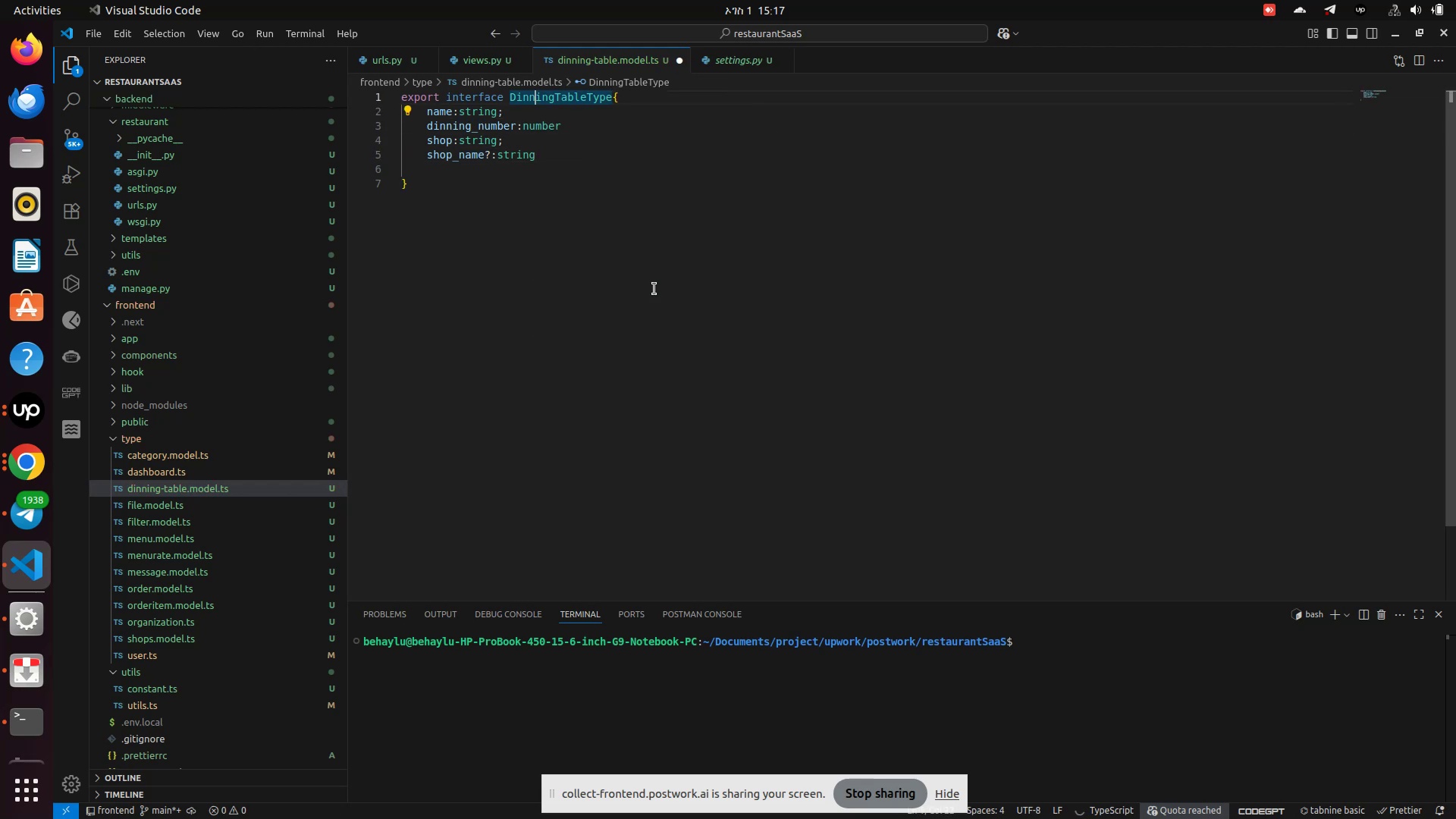 
hold_key(key=ArrowRight, duration=0.81)
 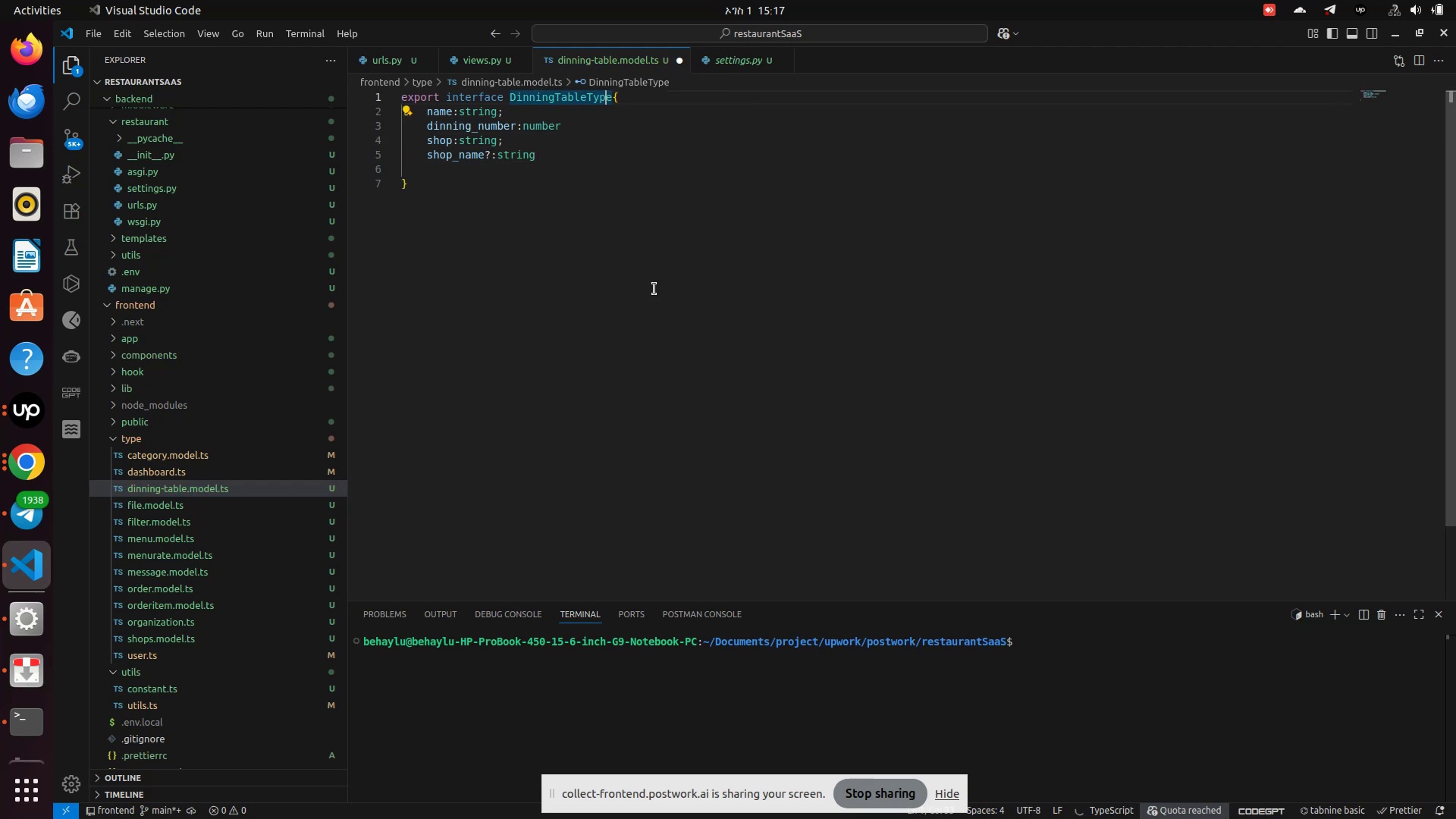 
key(ArrowRight)
 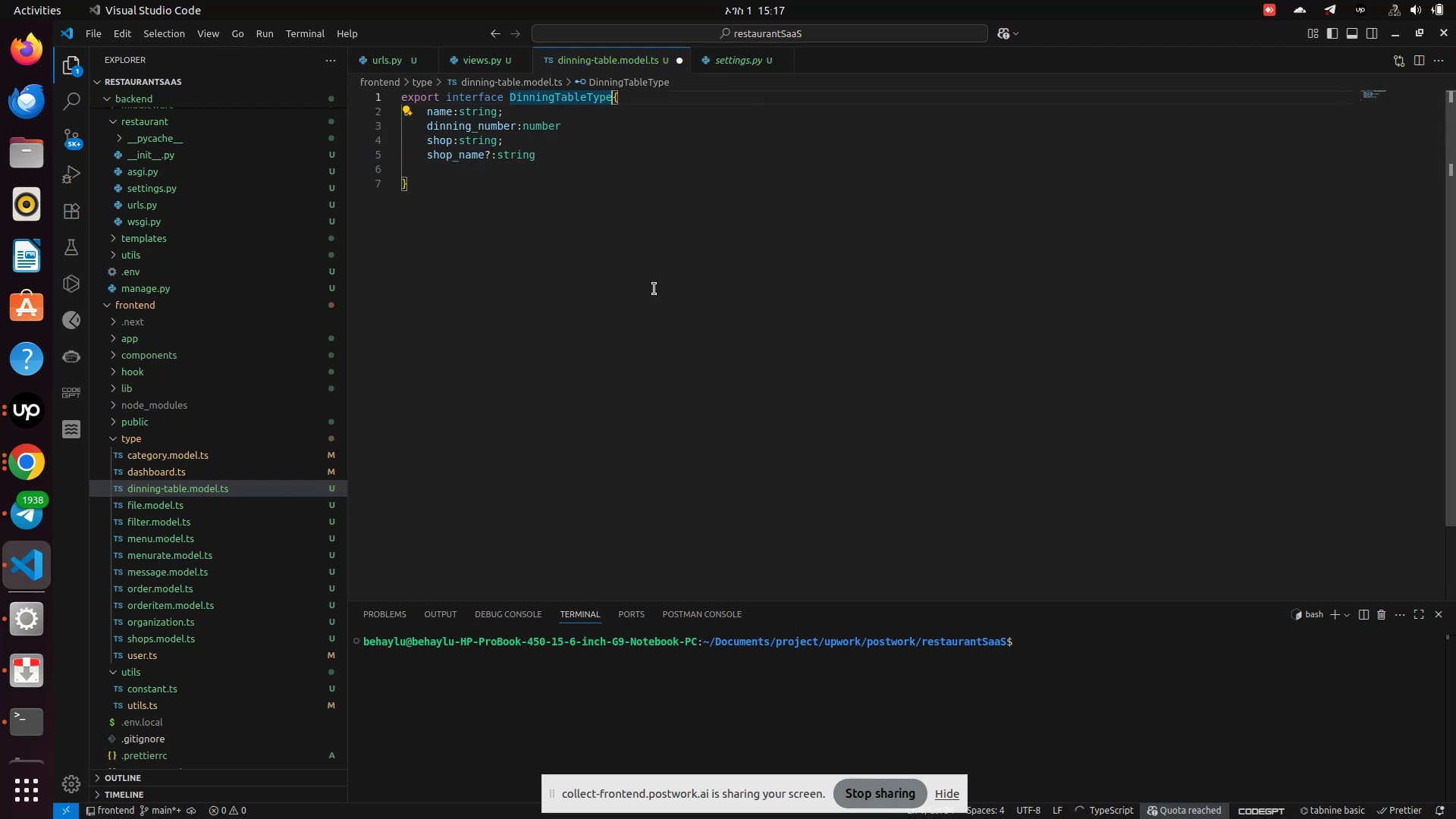 
key(ArrowRight)
 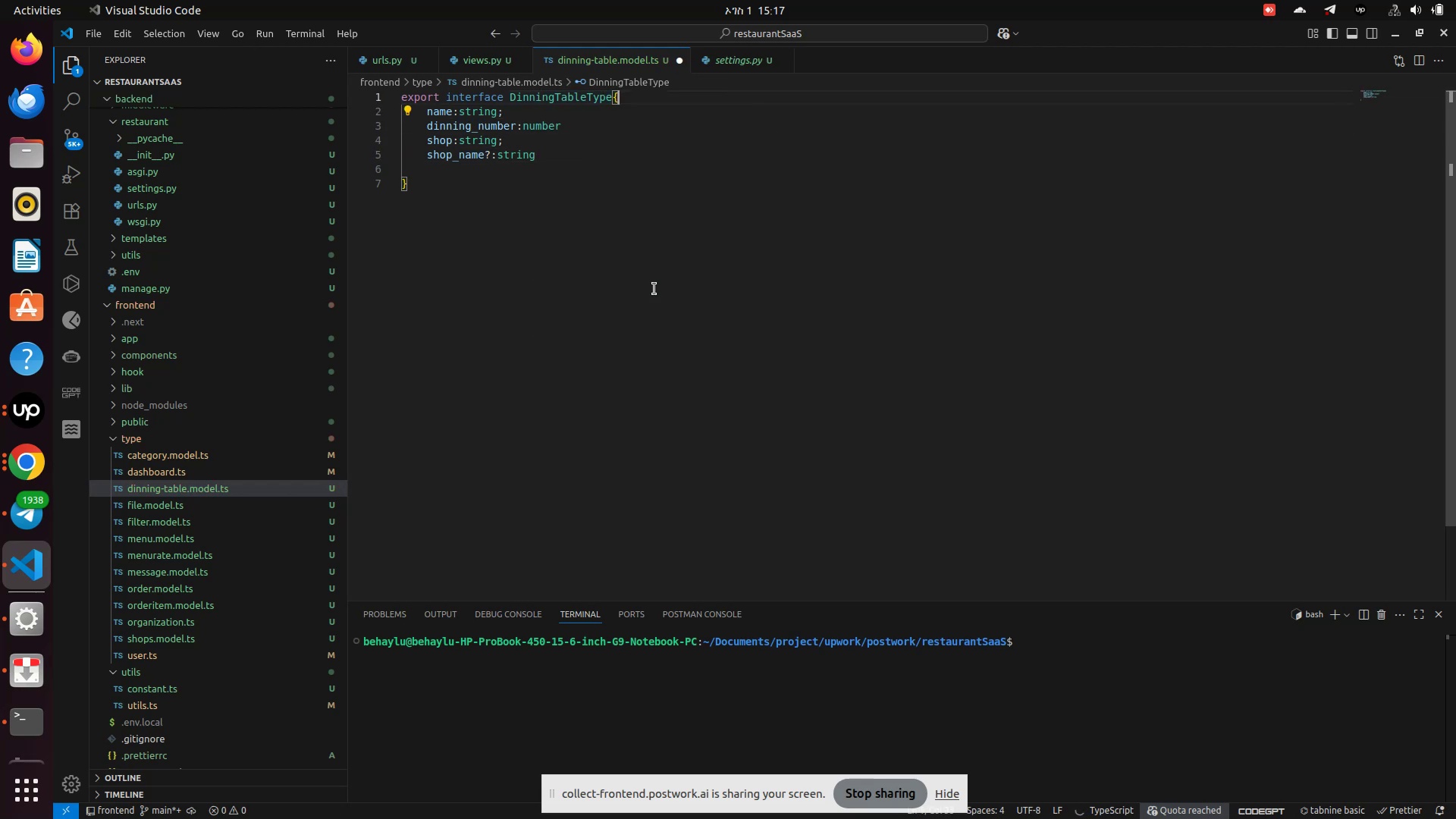 
key(Enter)
 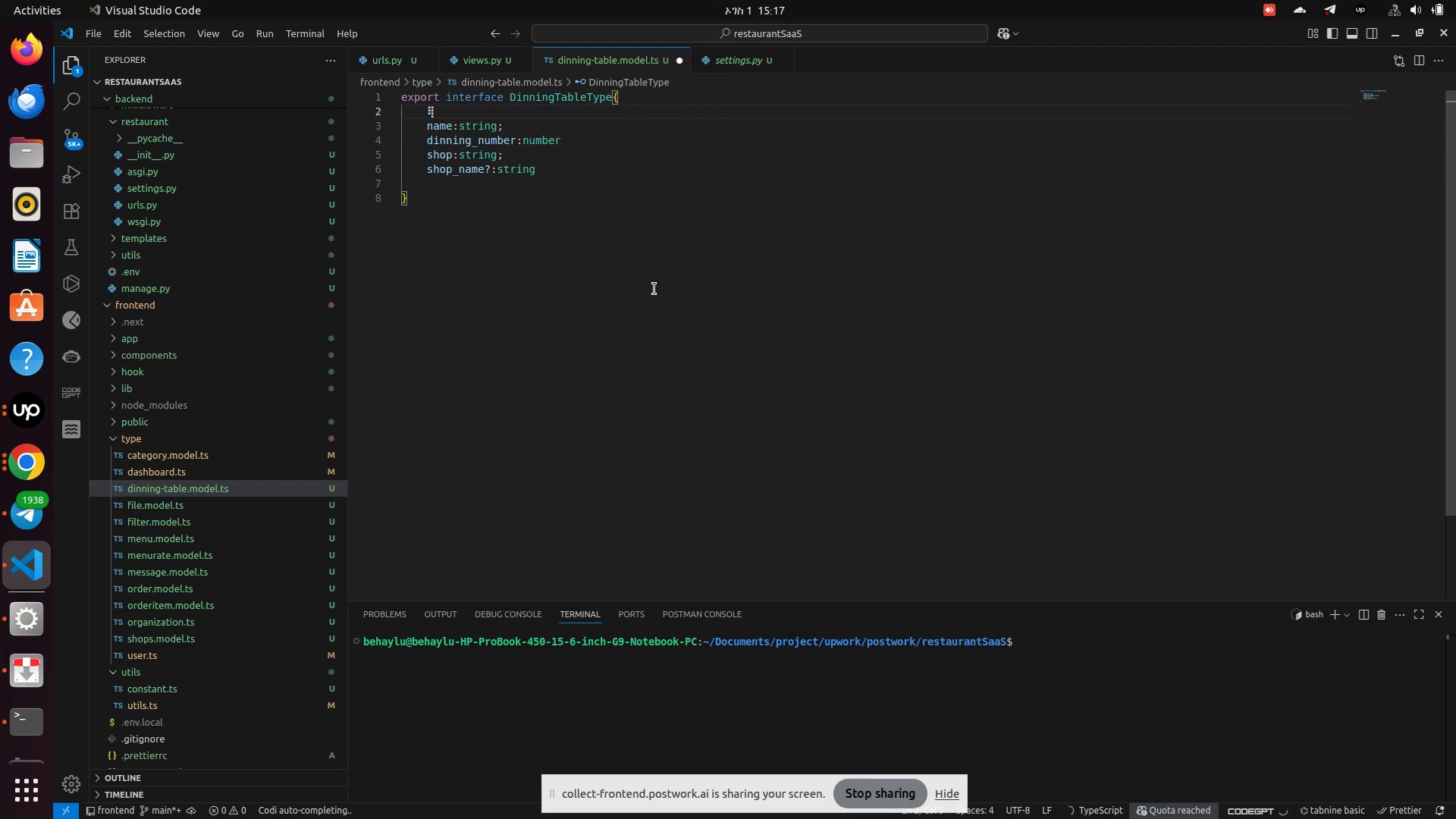 
type(id?:string)
 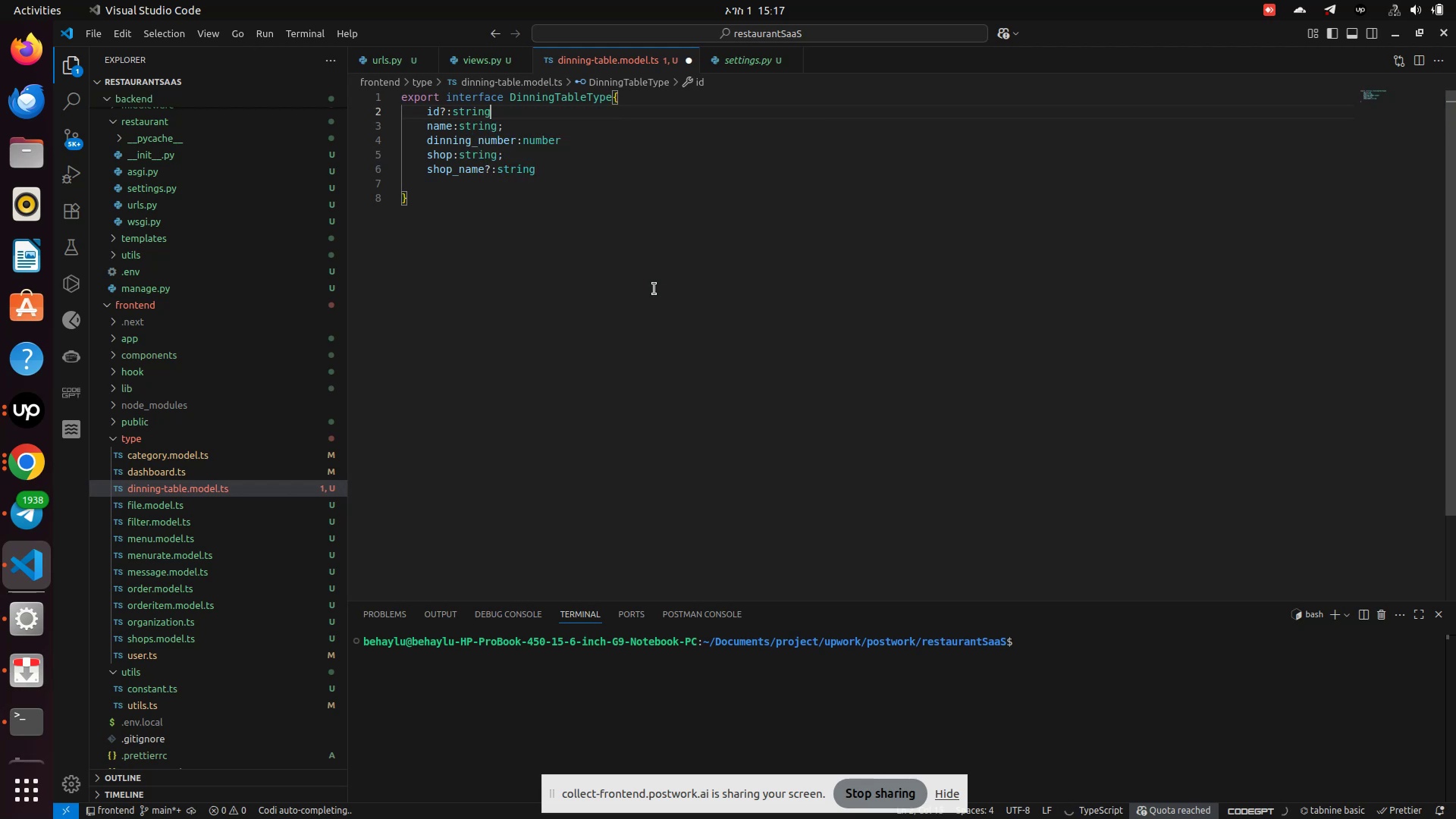 
 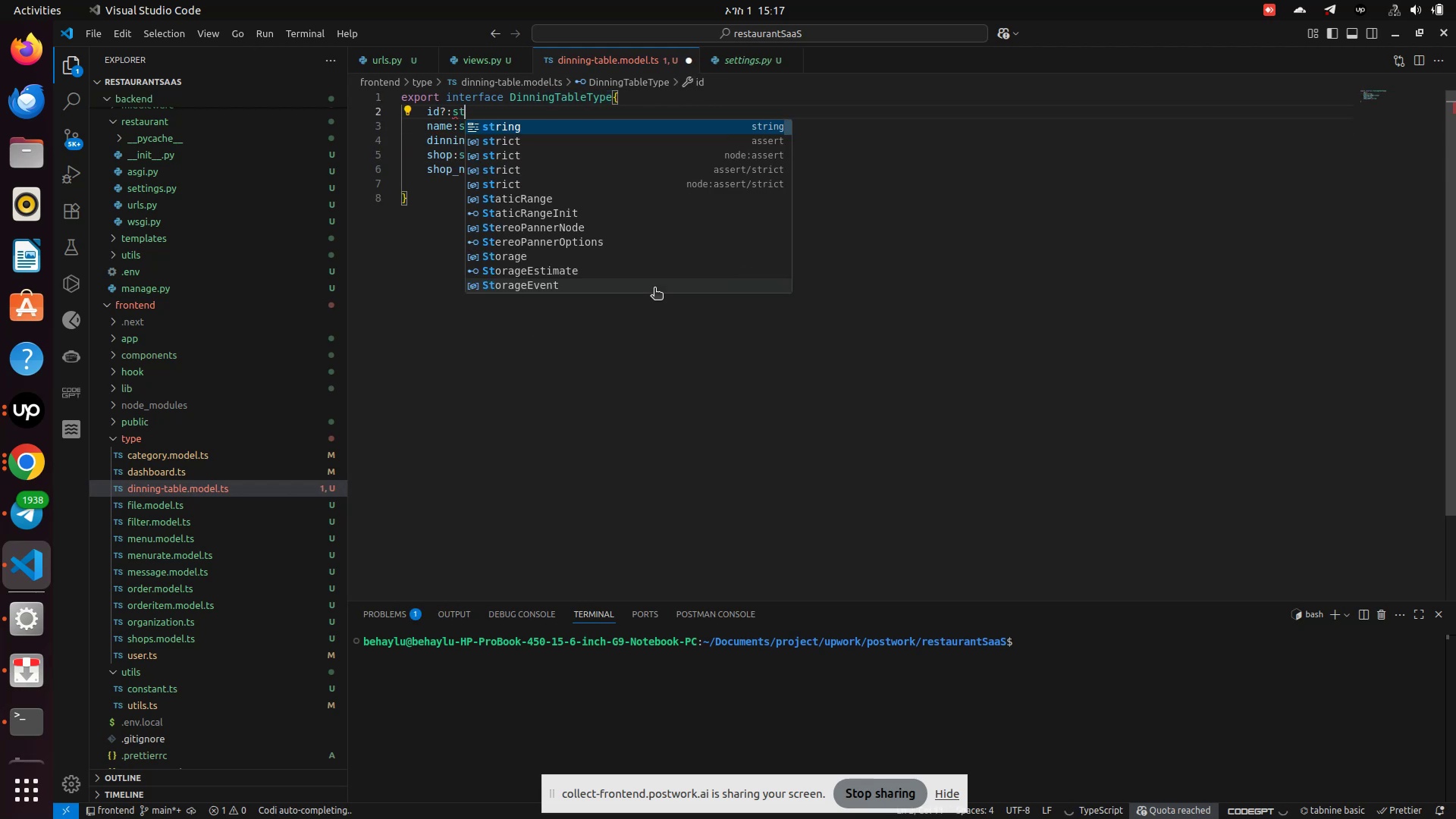 
key(Enter)
 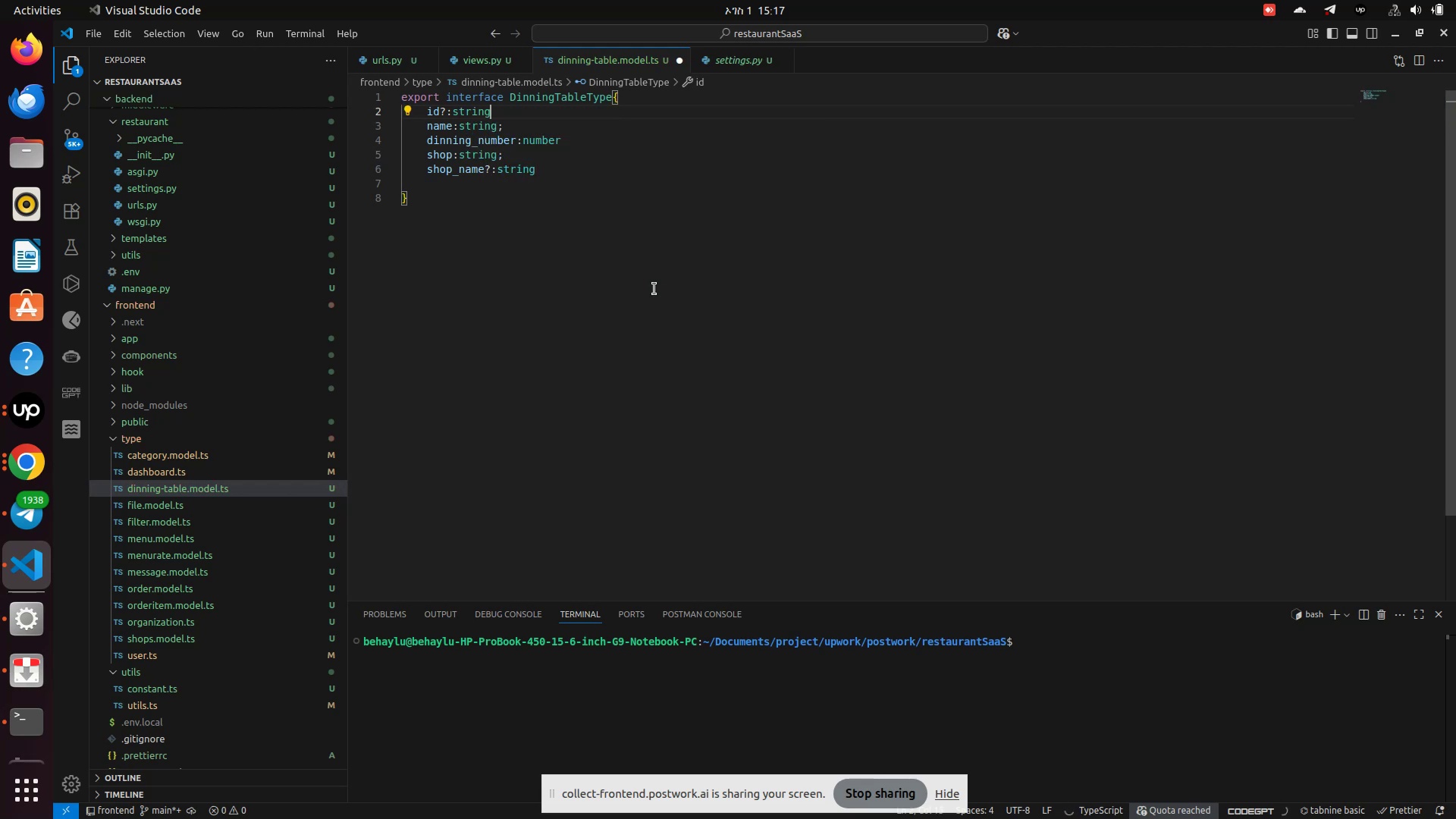 
key(Semicolon)
 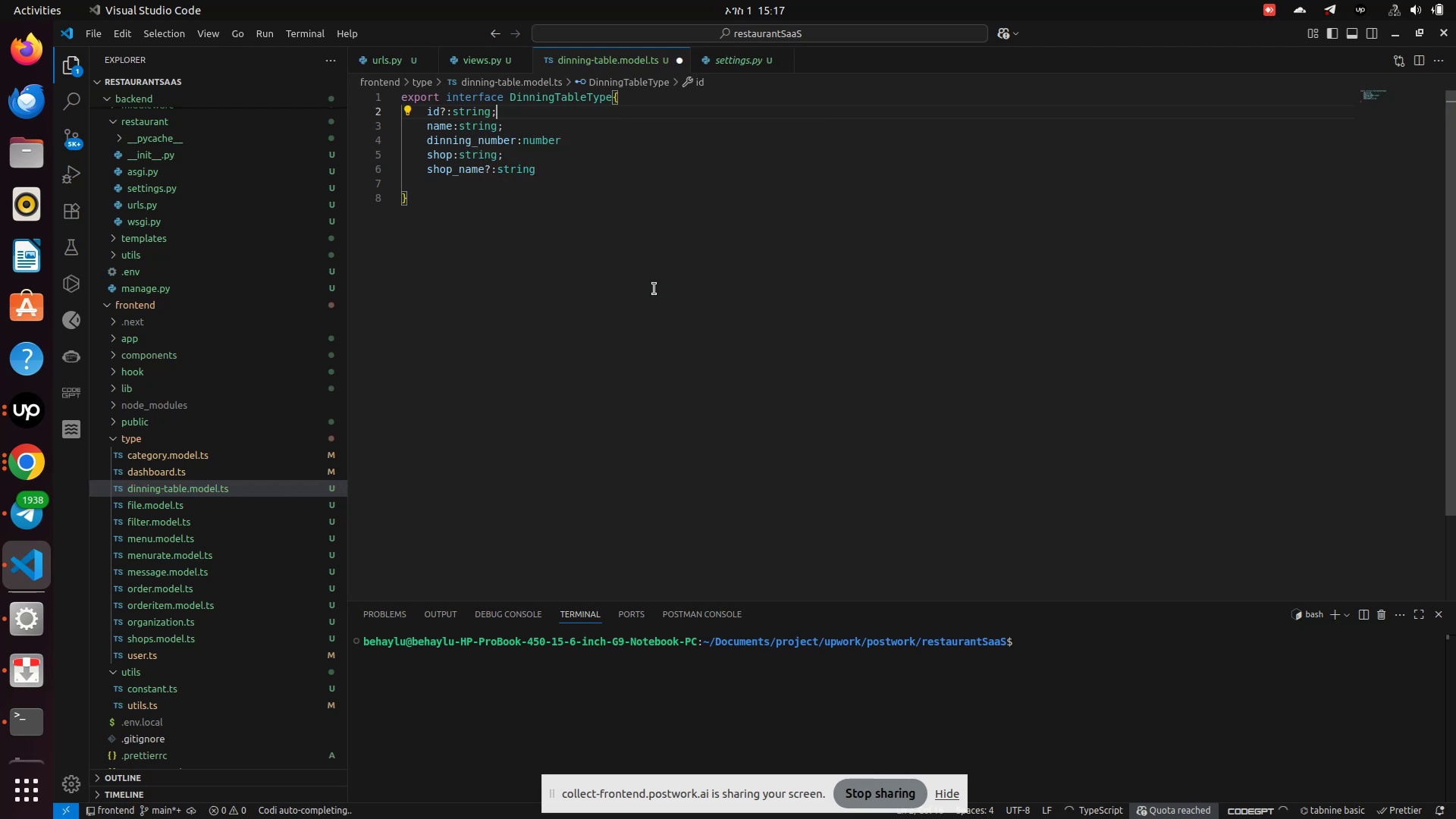 
key(Control+S)
 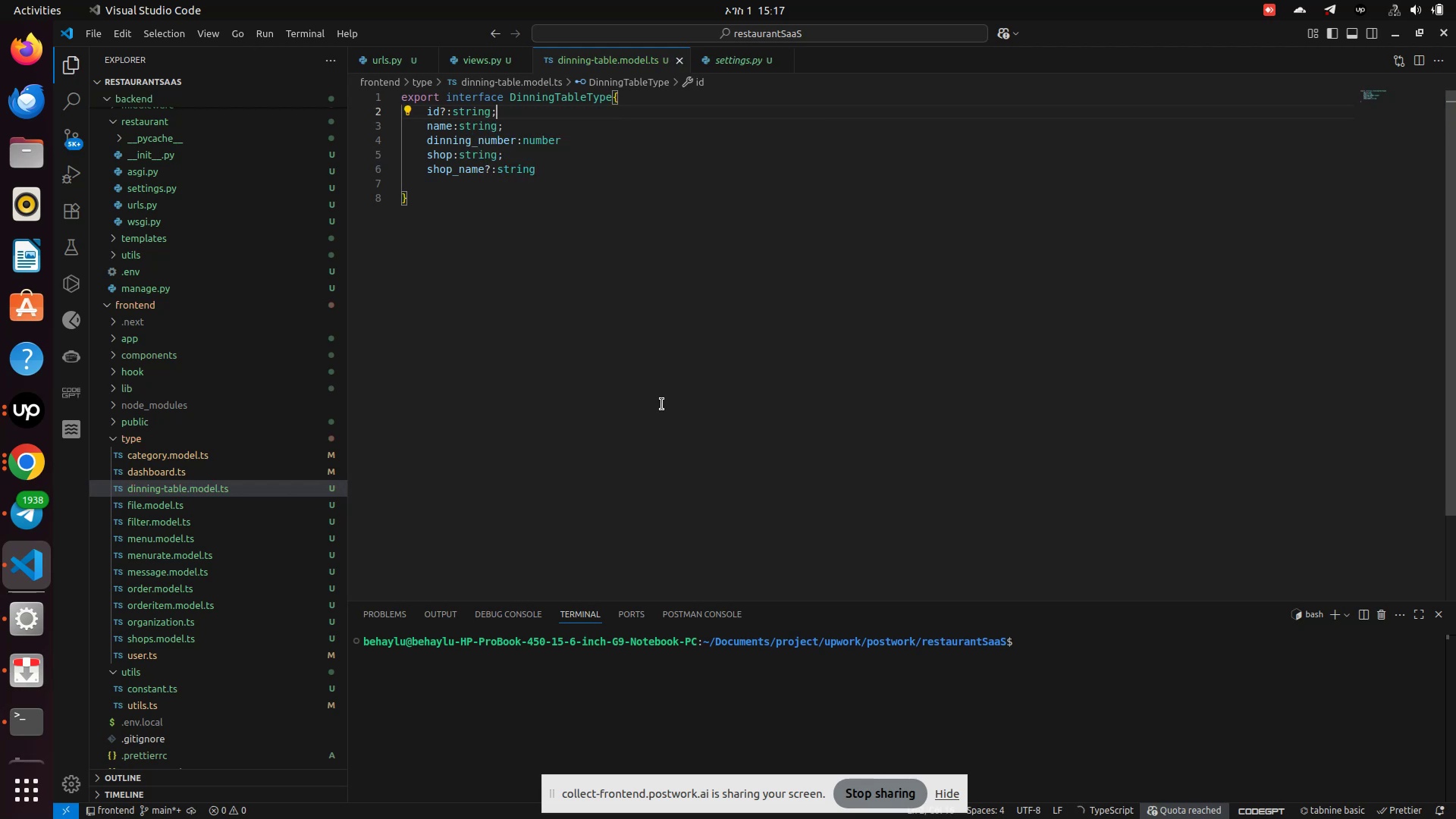 
scroll: coordinate [663, 403], scroll_direction: up, amount: 1.0
 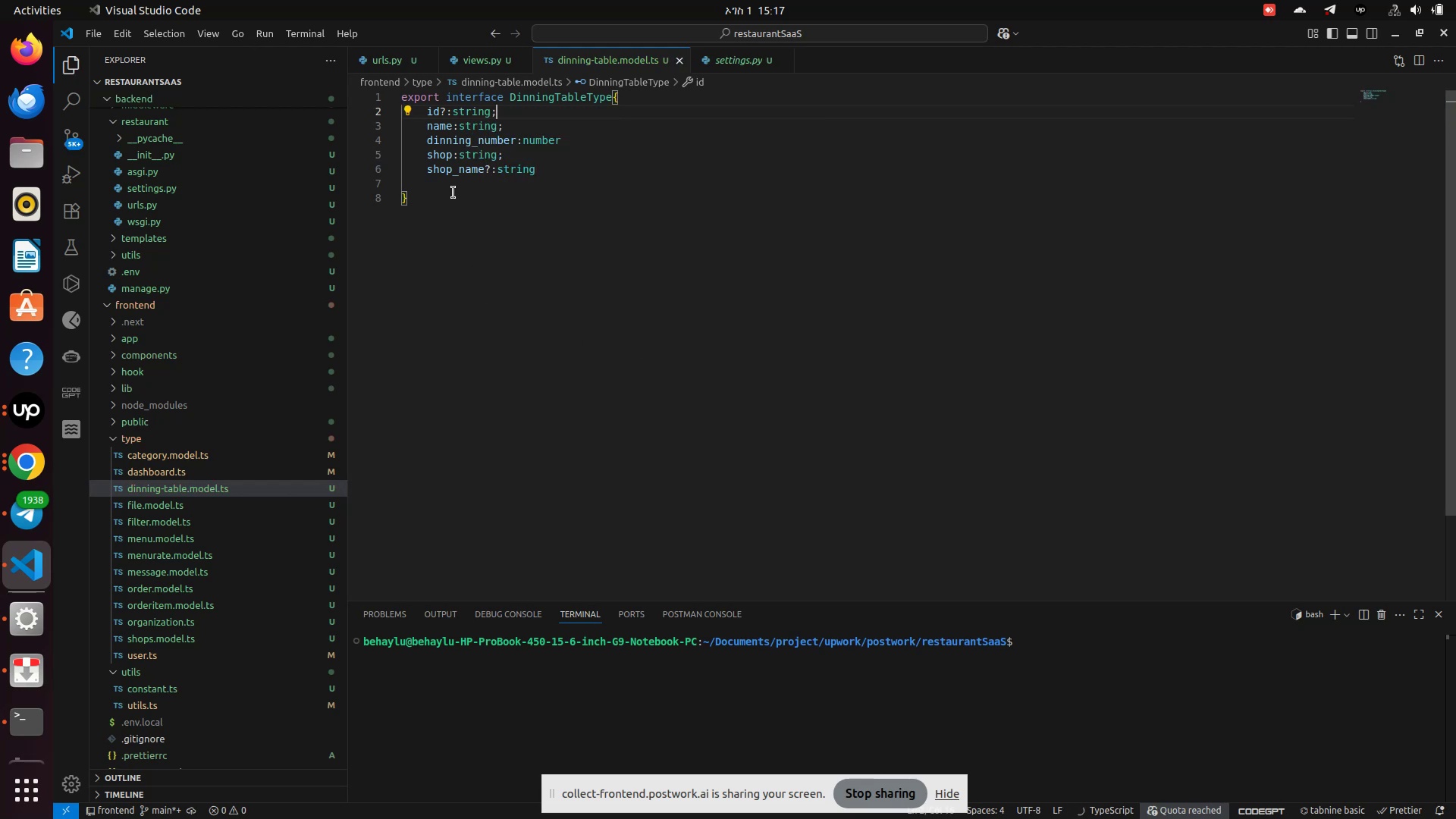 
left_click([452, 187])
 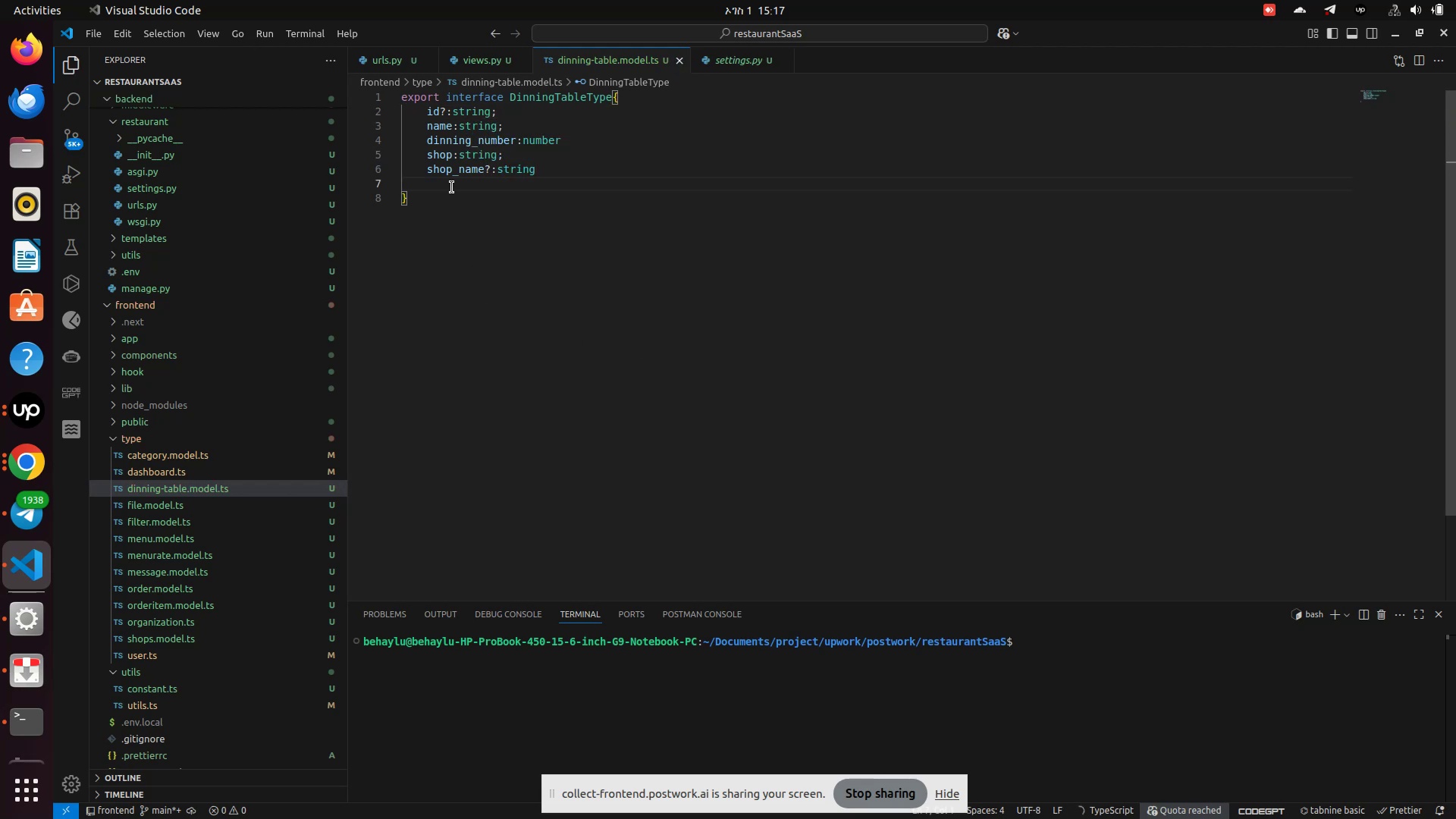 
key(Backspace)
 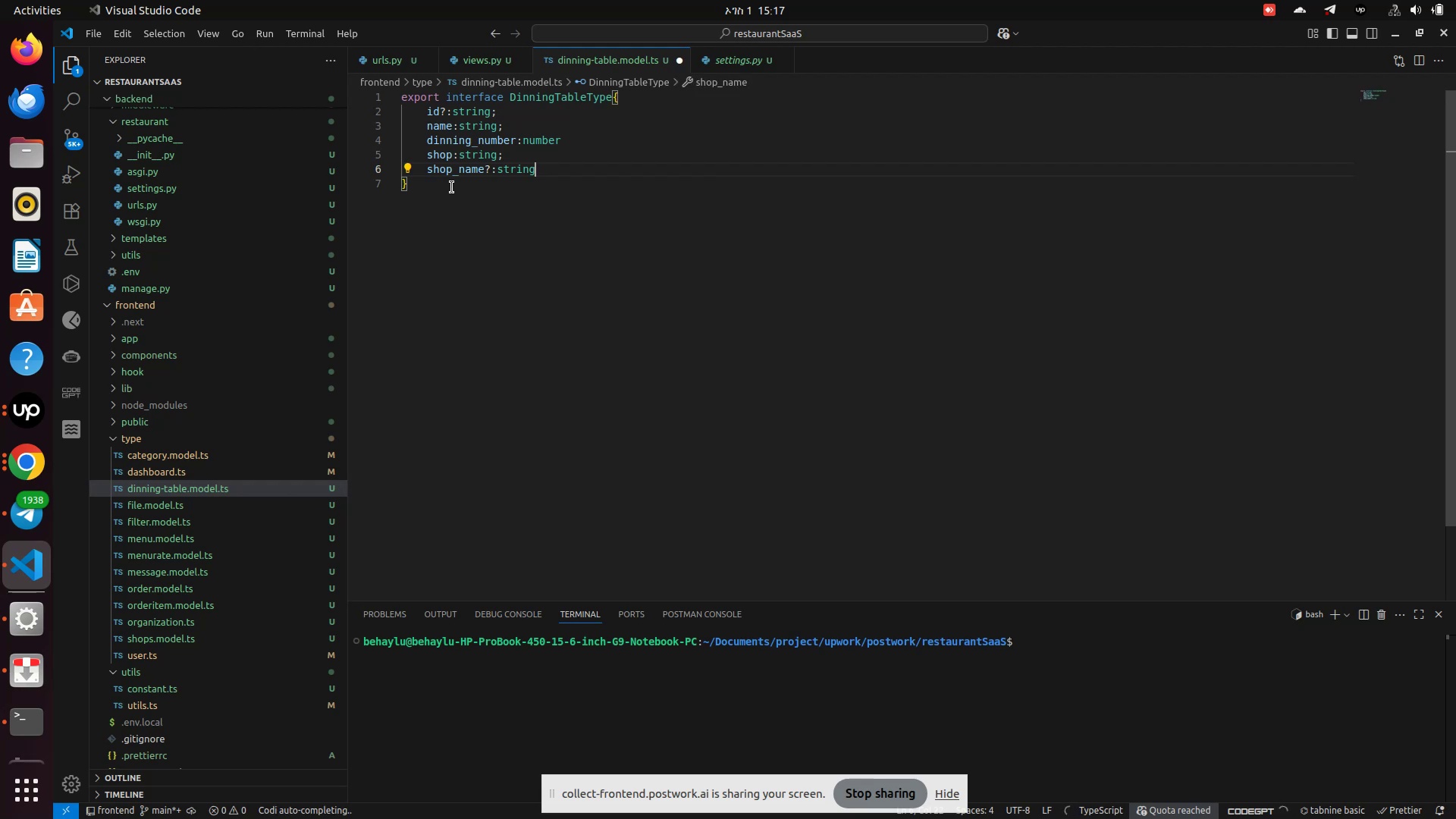 
key(Control+S)
 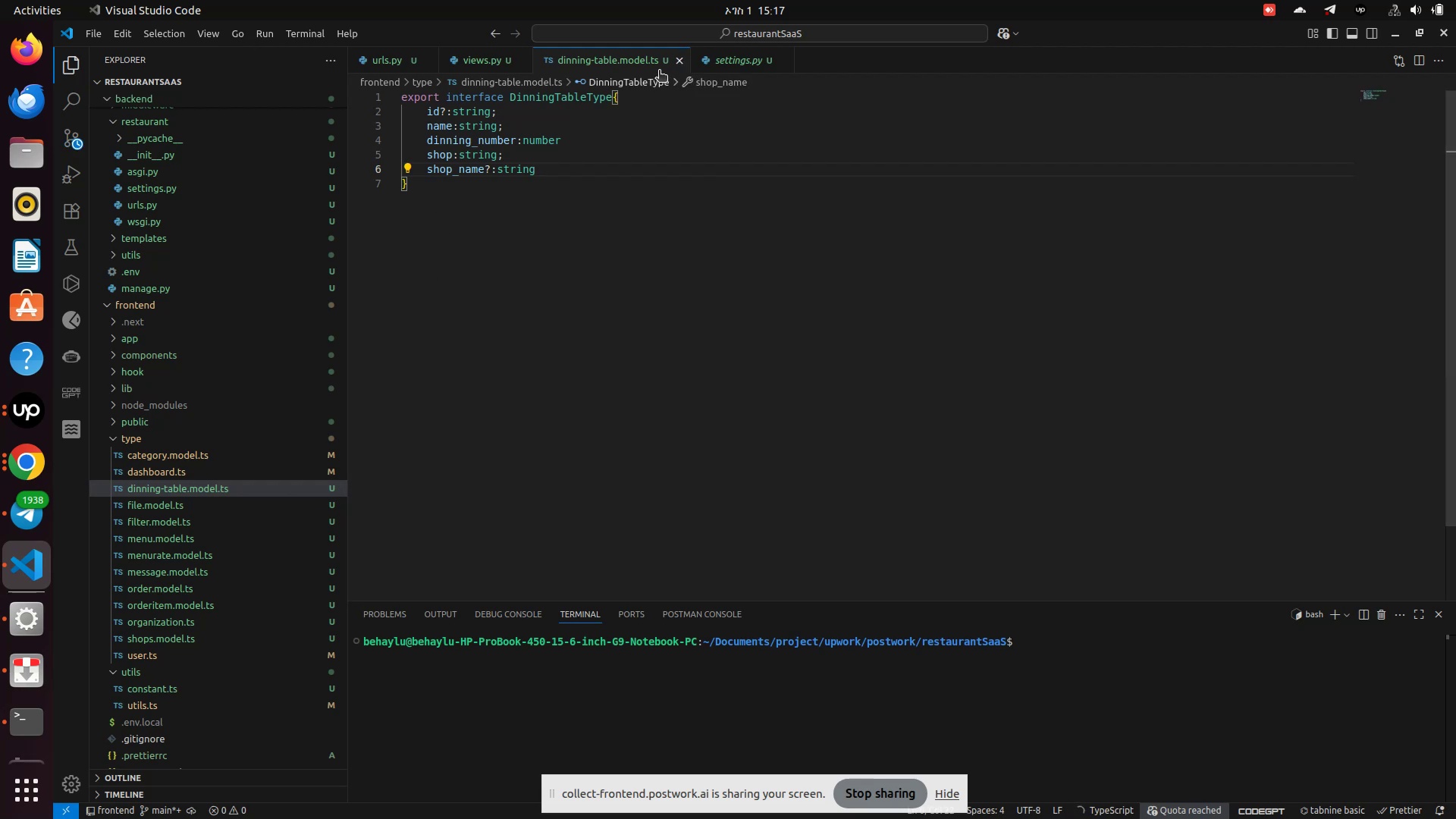 
left_click([615, 58])
 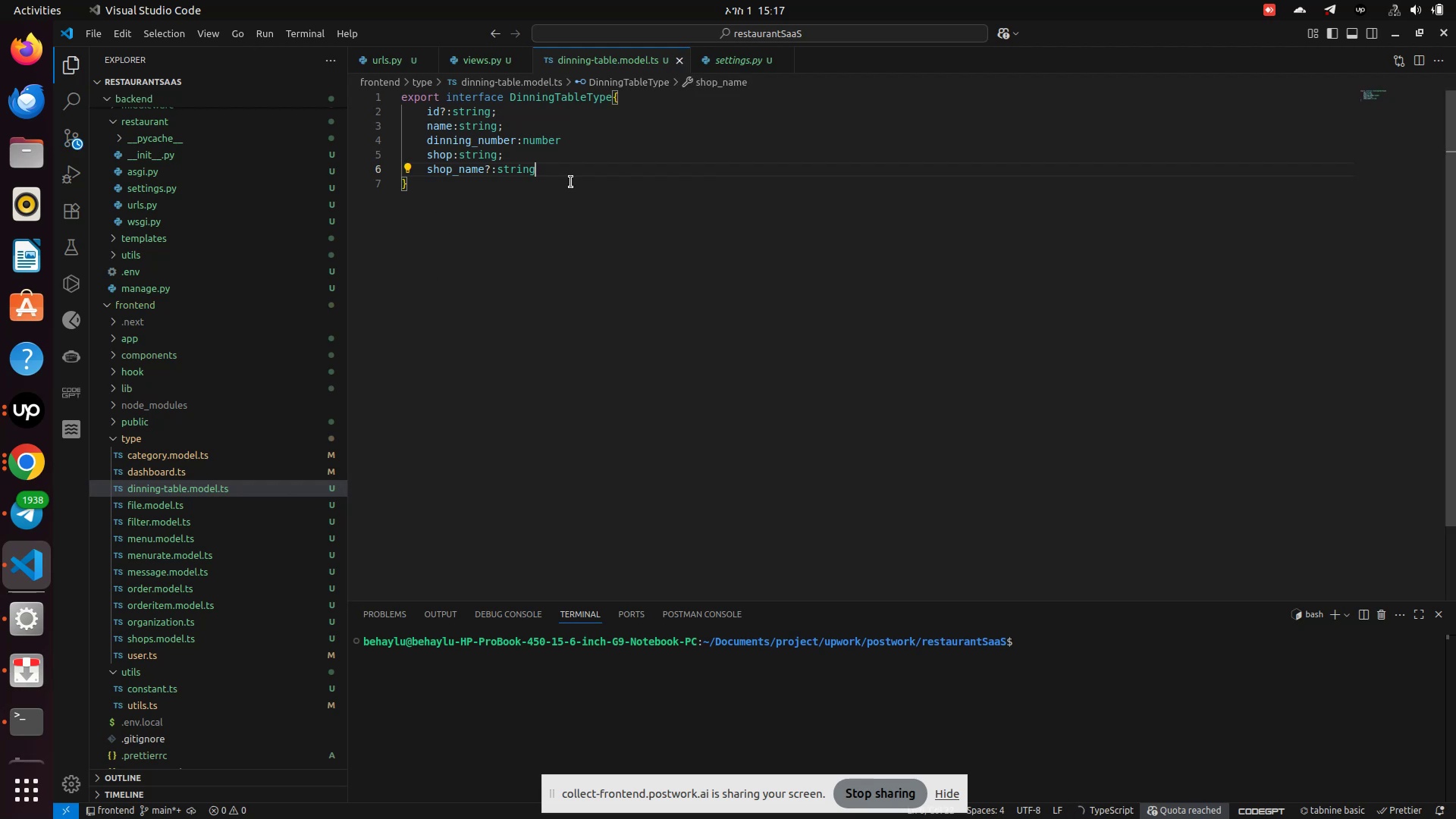 
left_click([571, 182])
 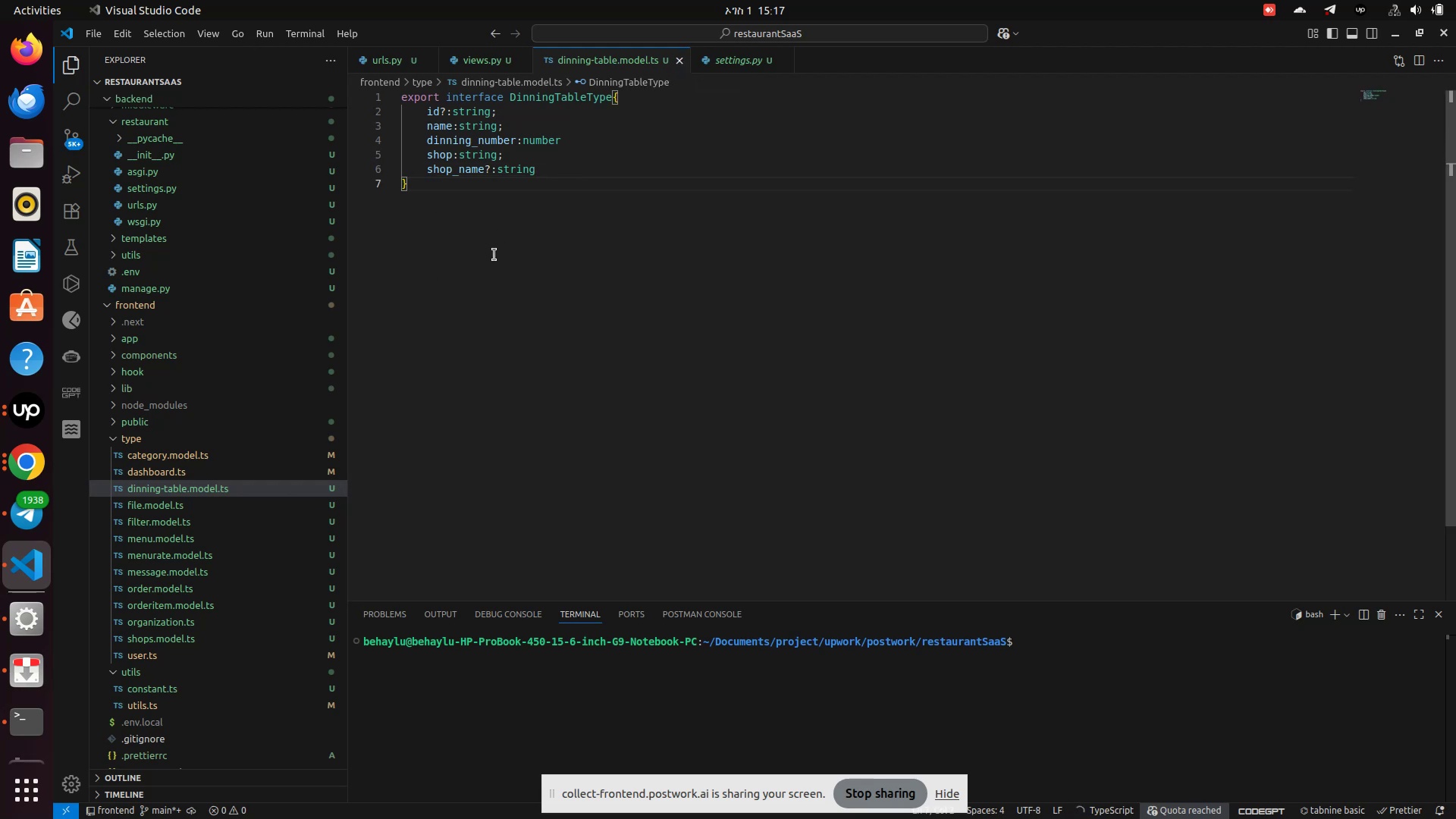 
left_click([494, 255])
 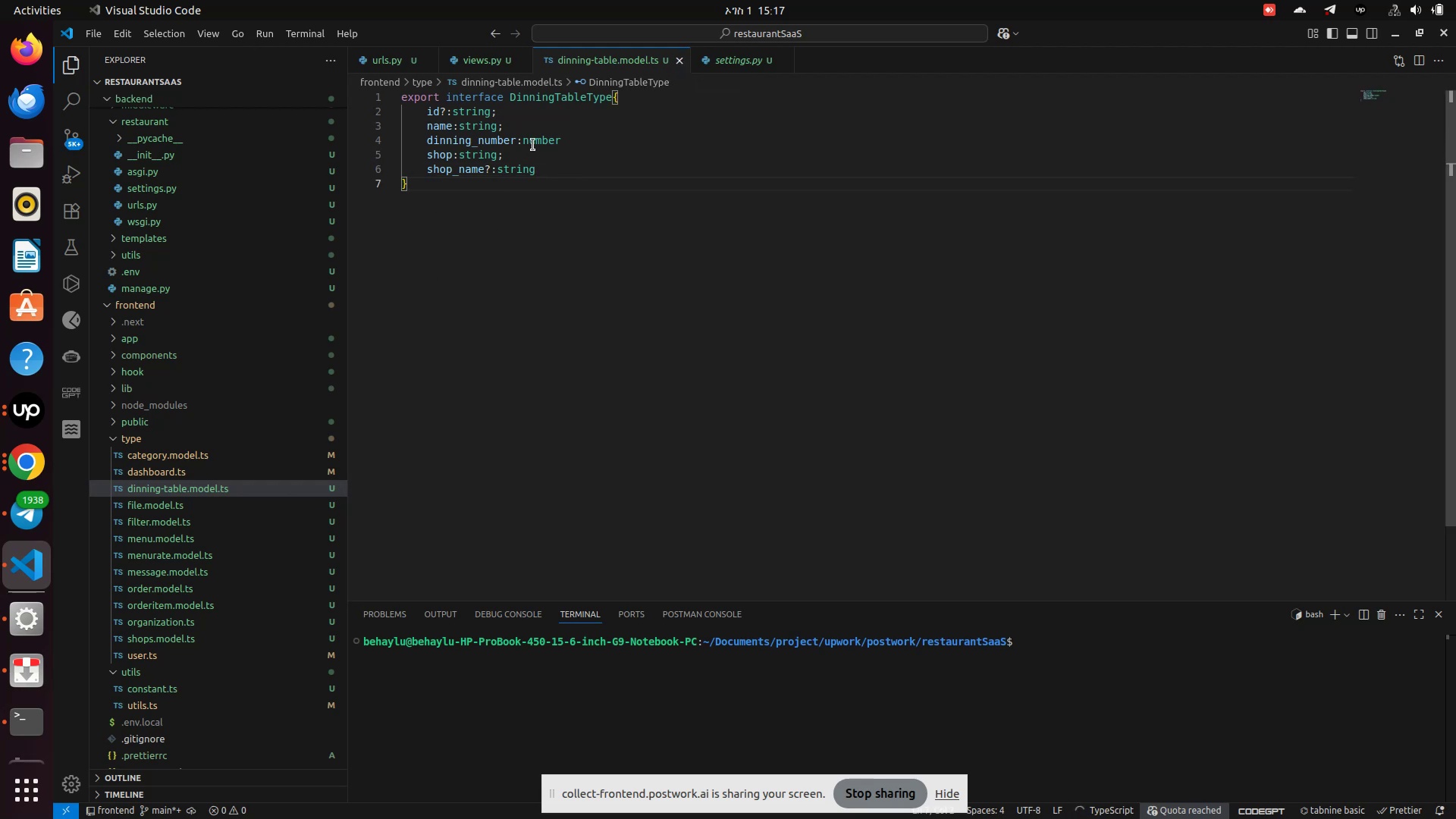 
left_click([533, 145])
 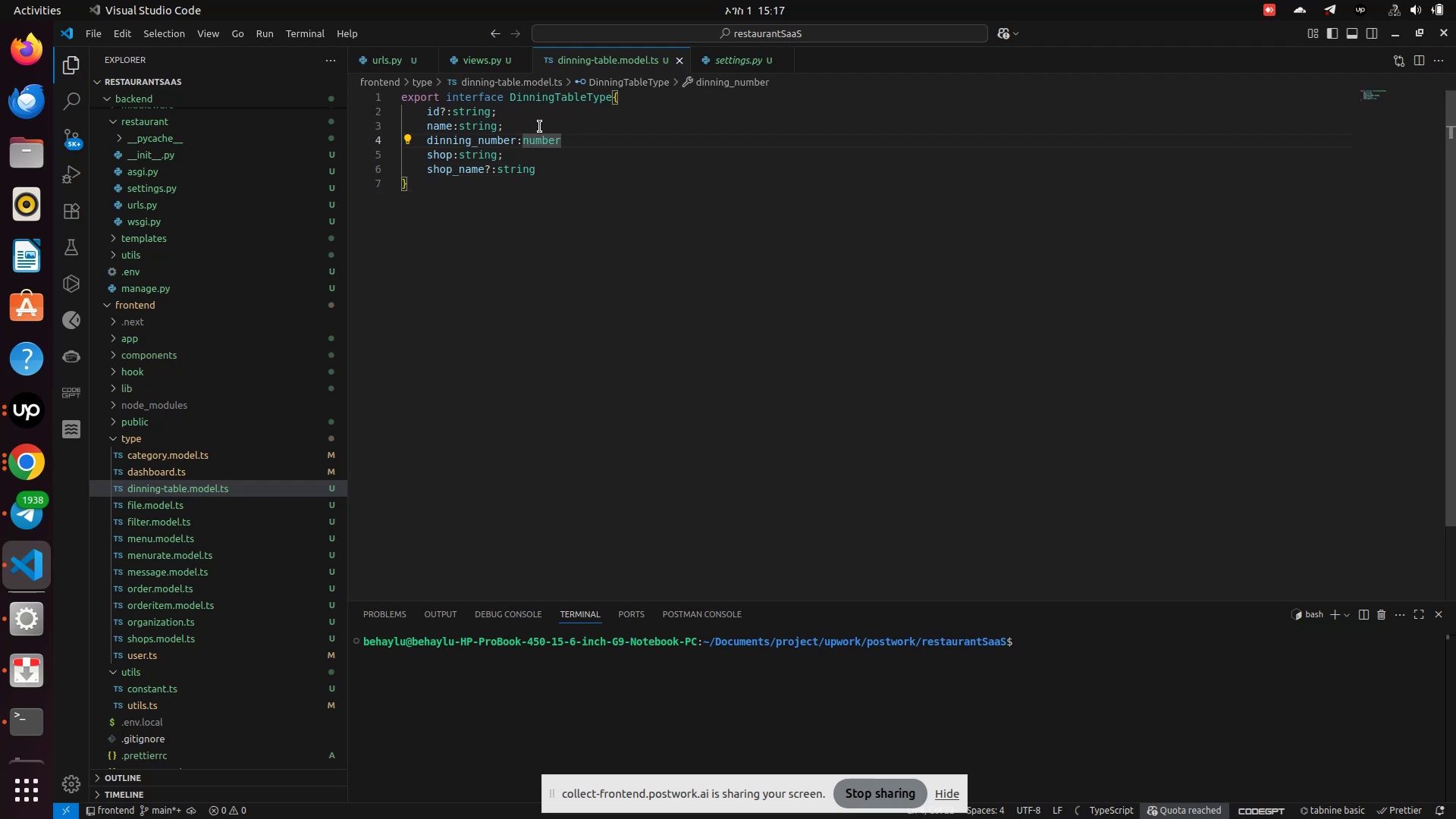 
left_click([540, 127])
 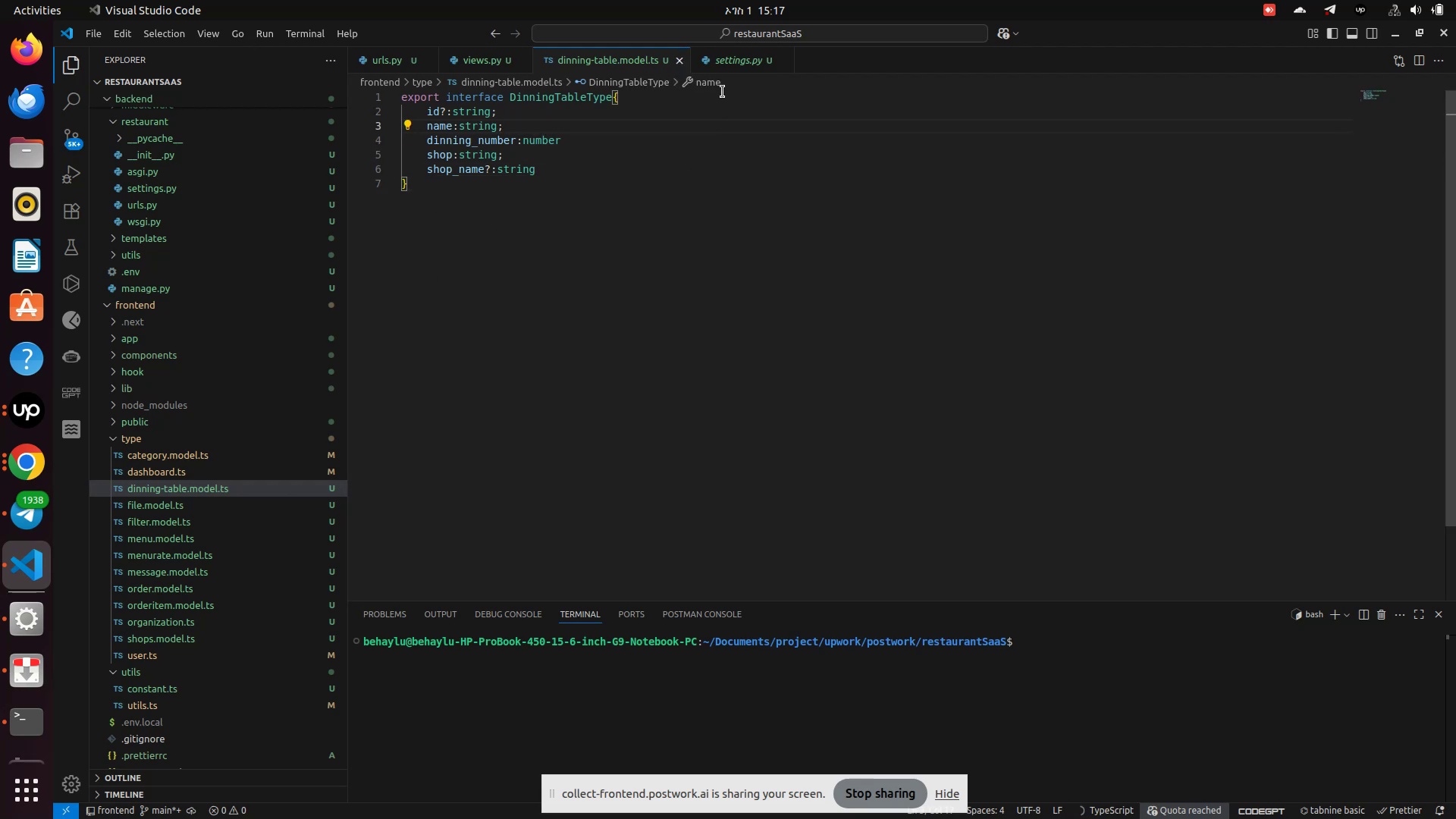 
left_click([735, 57])
 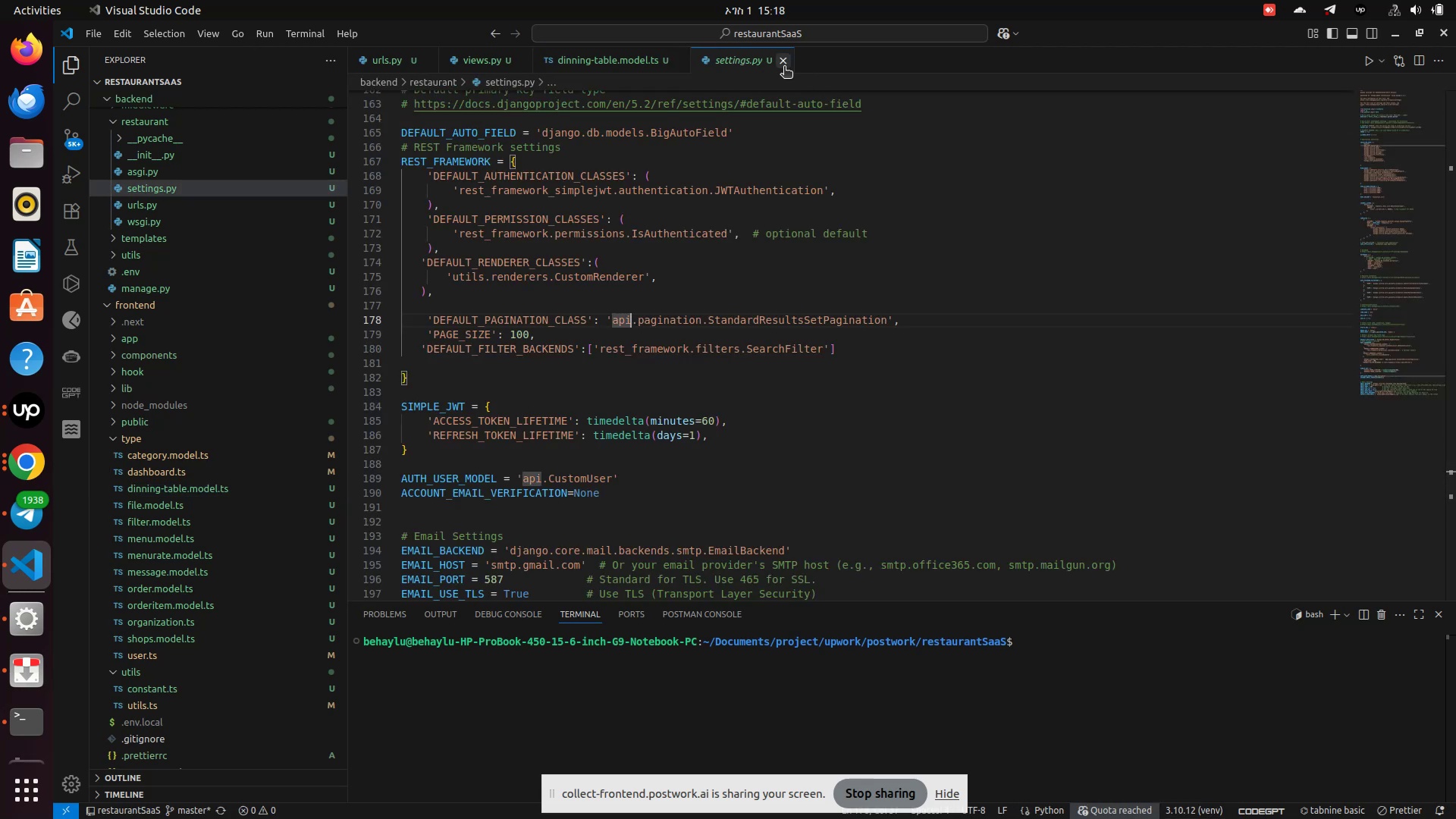 
left_click([783, 67])
 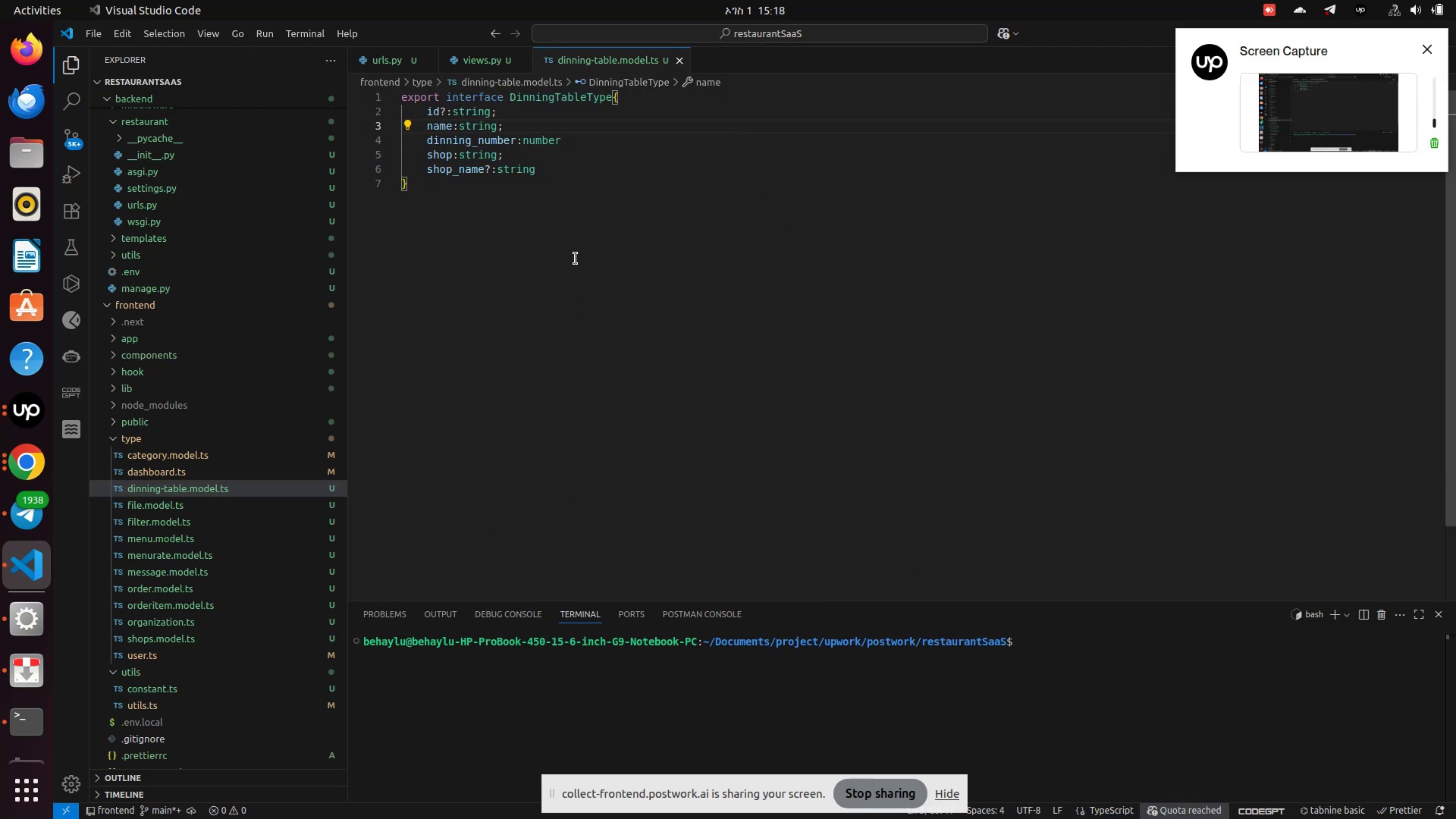 
wait(7.88)
 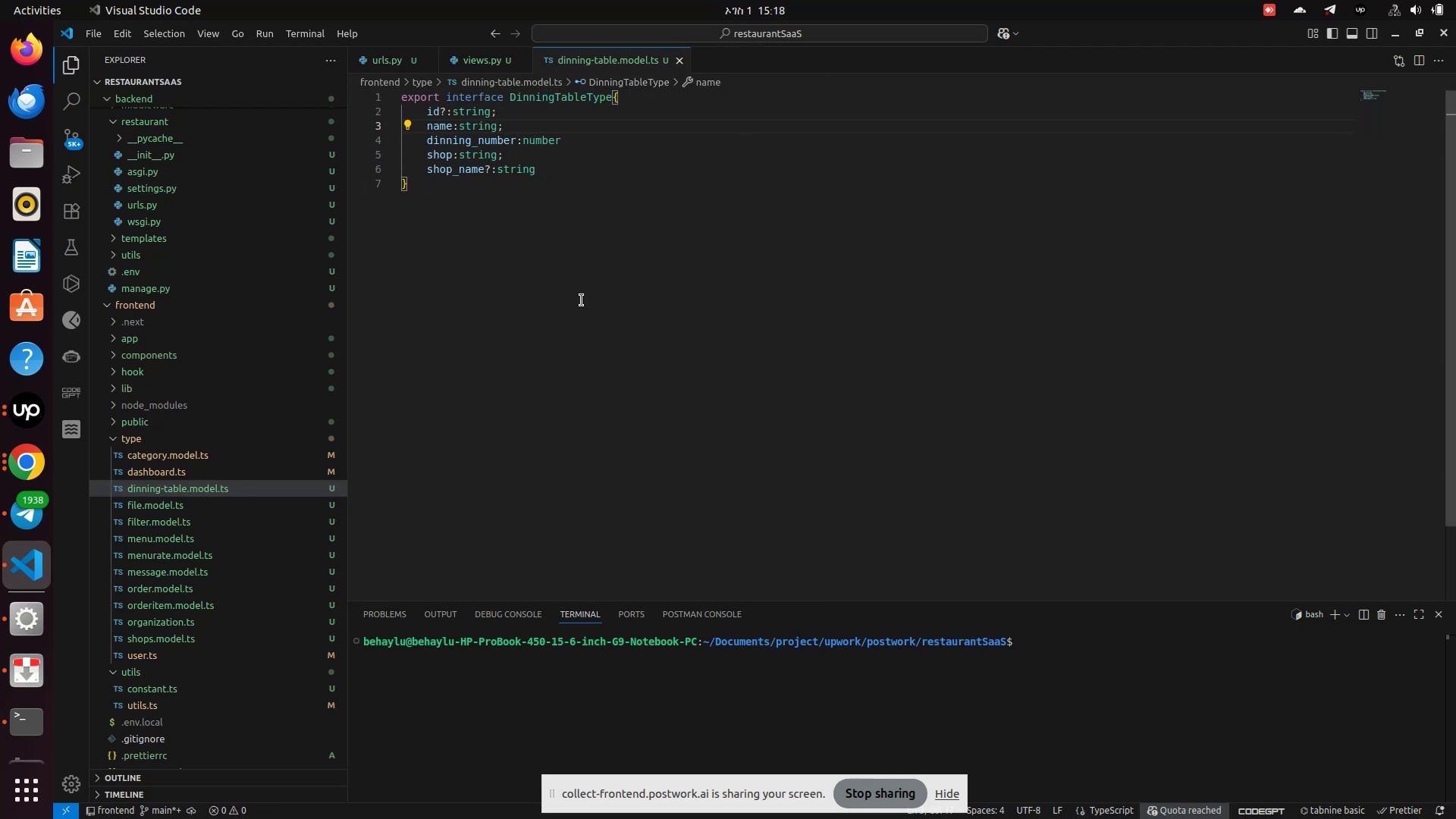 
left_click([137, 440])
 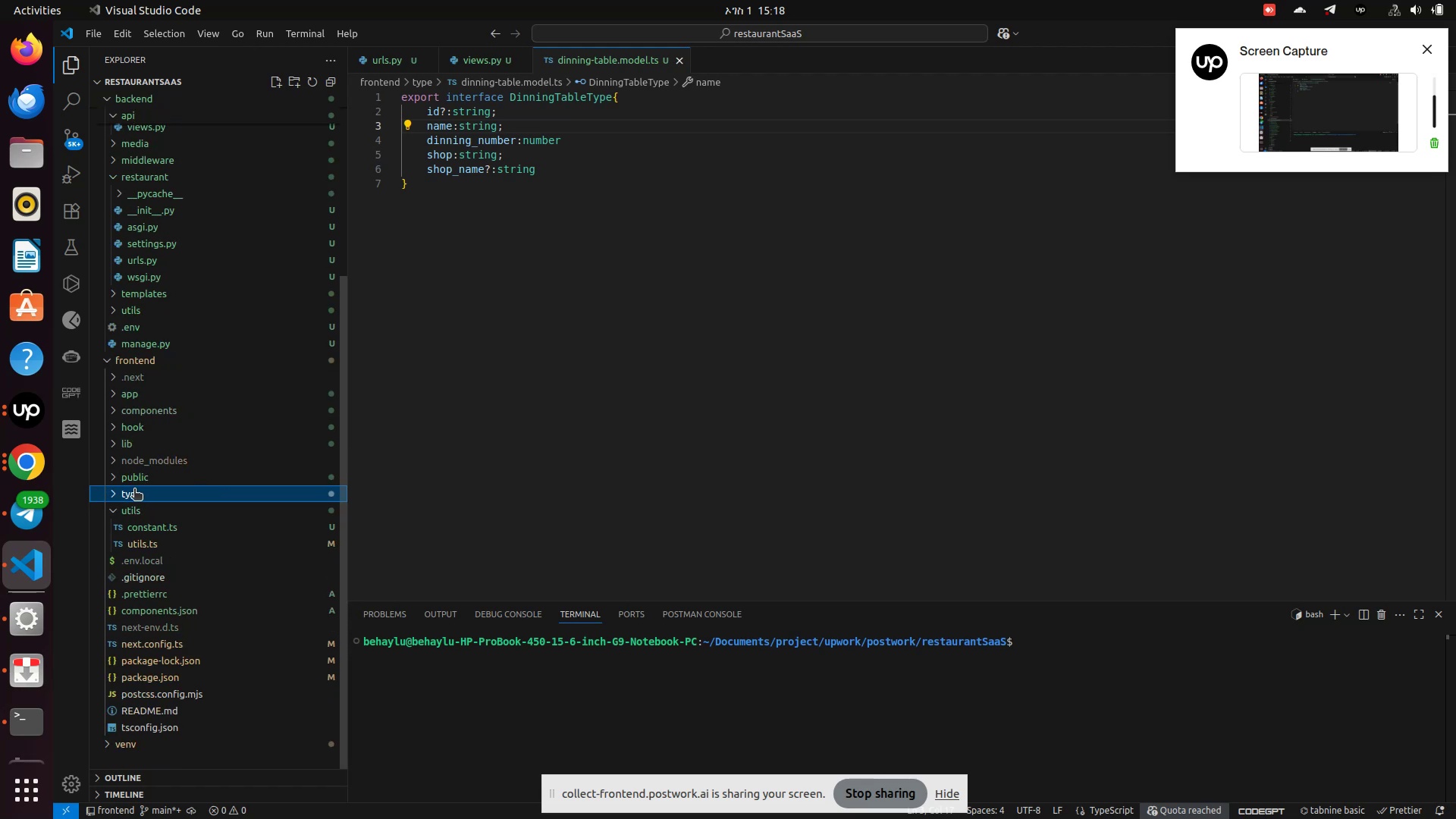 
left_click([134, 494])
 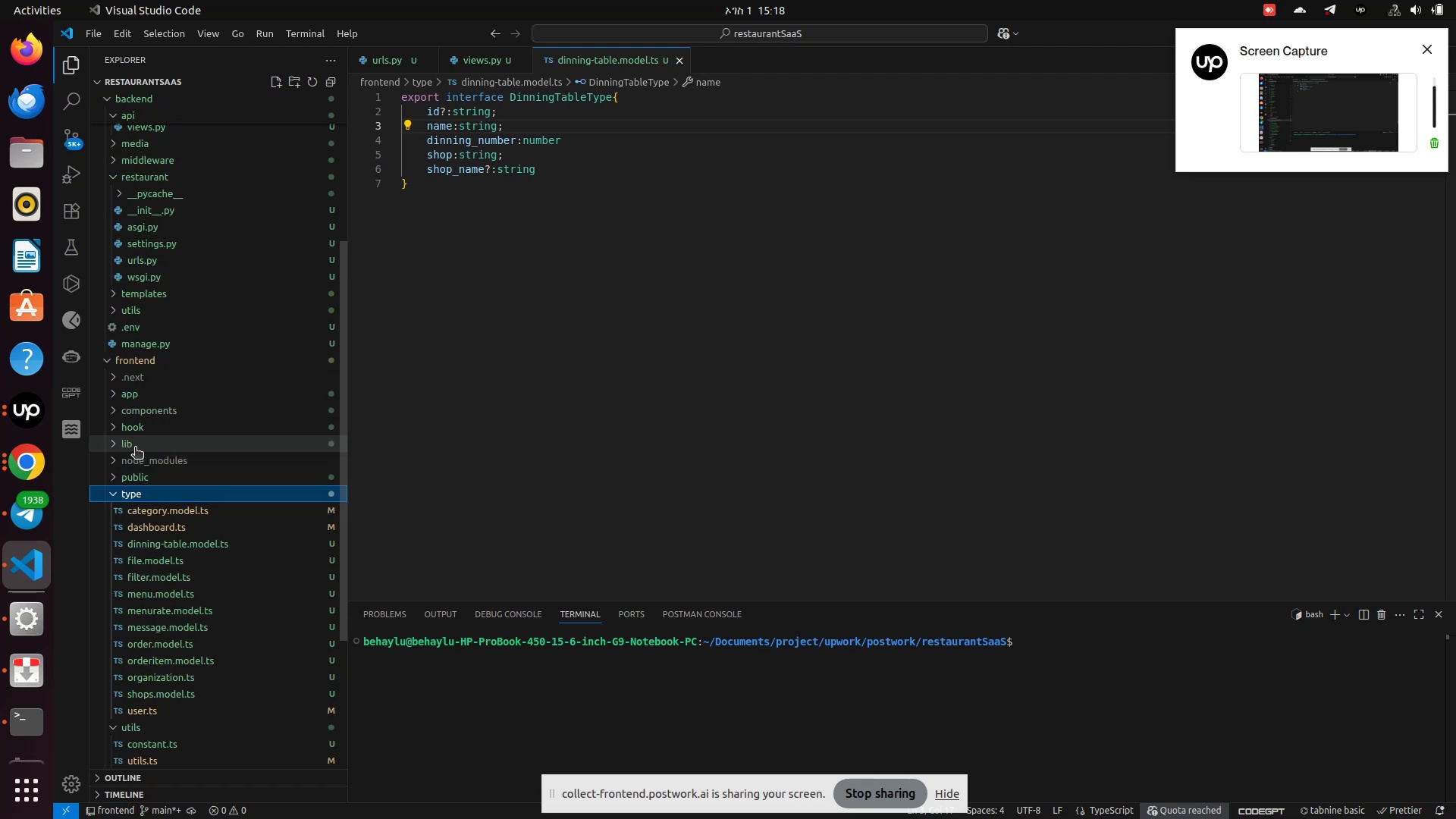 
left_click([135, 448])
 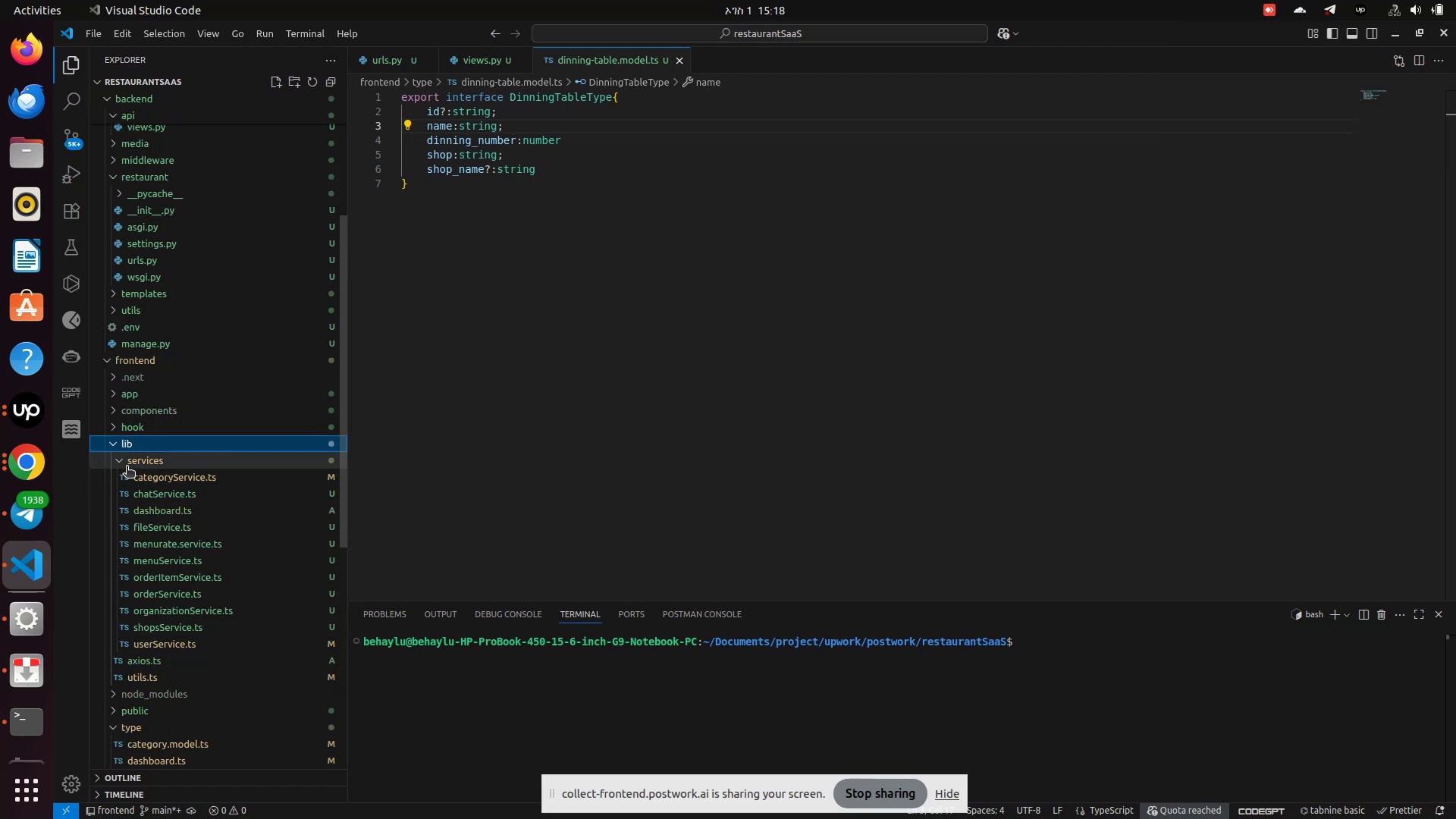 
left_click([121, 463])
 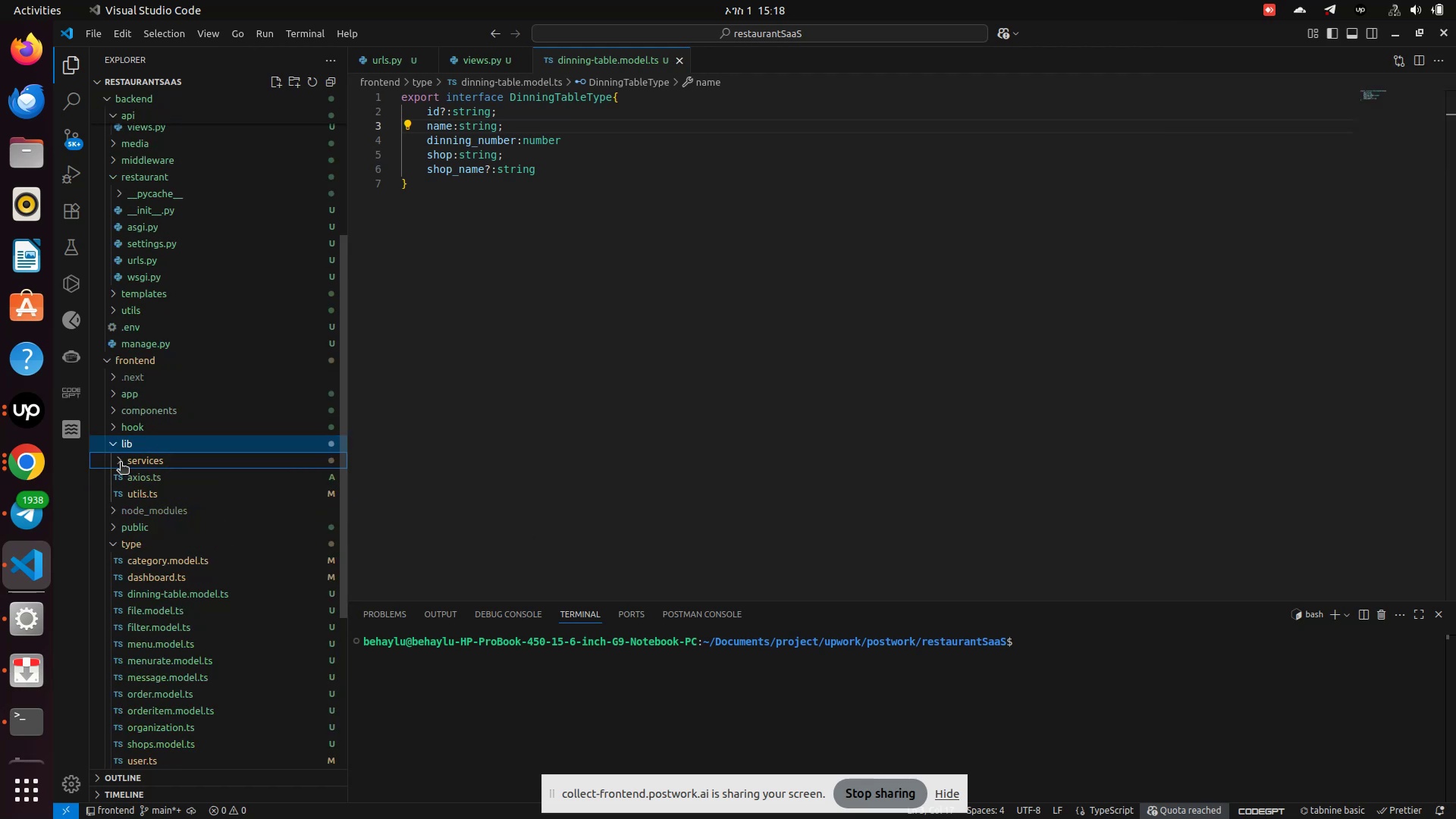 
left_click([121, 463])
 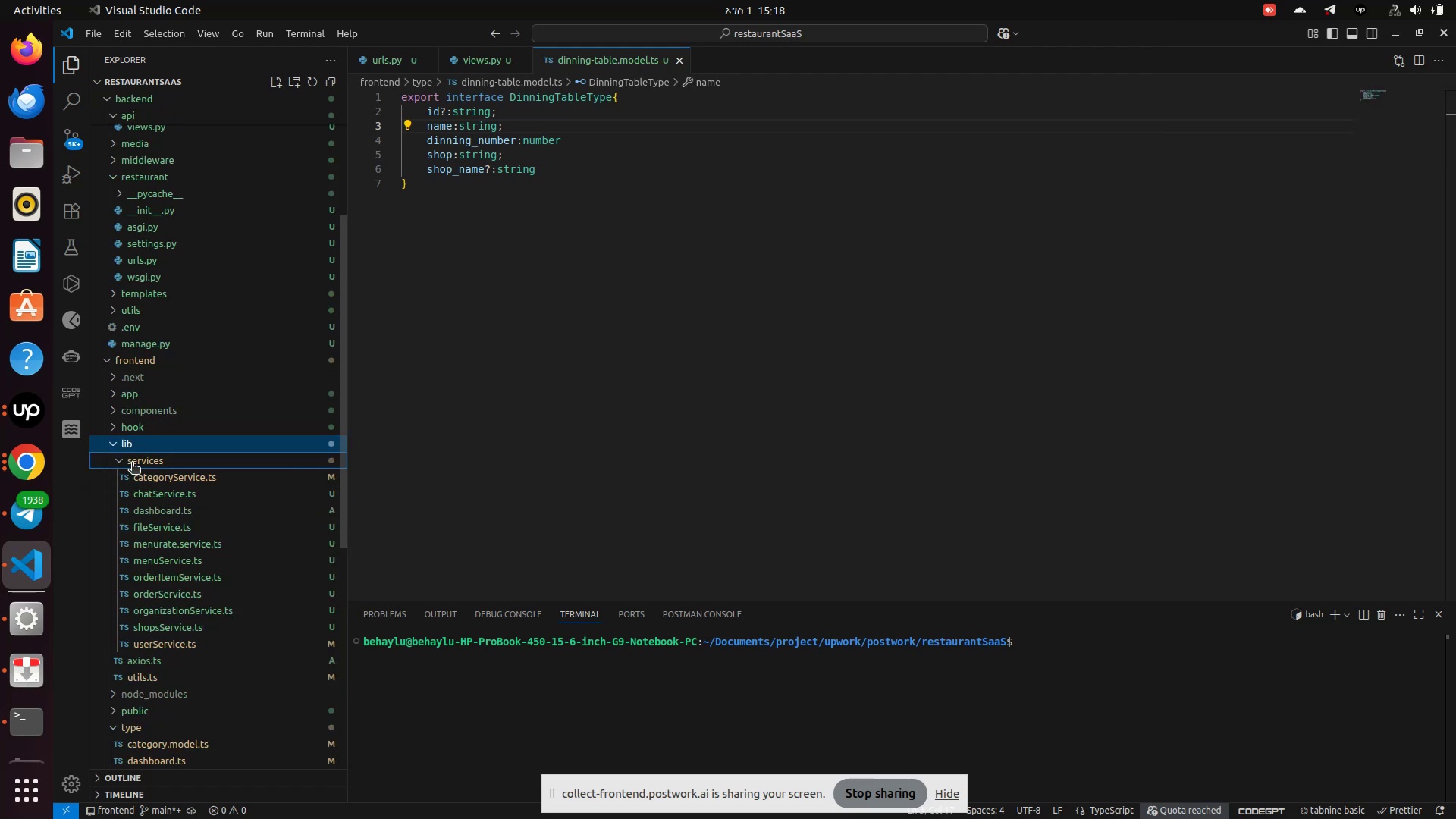 
right_click([132, 463])
 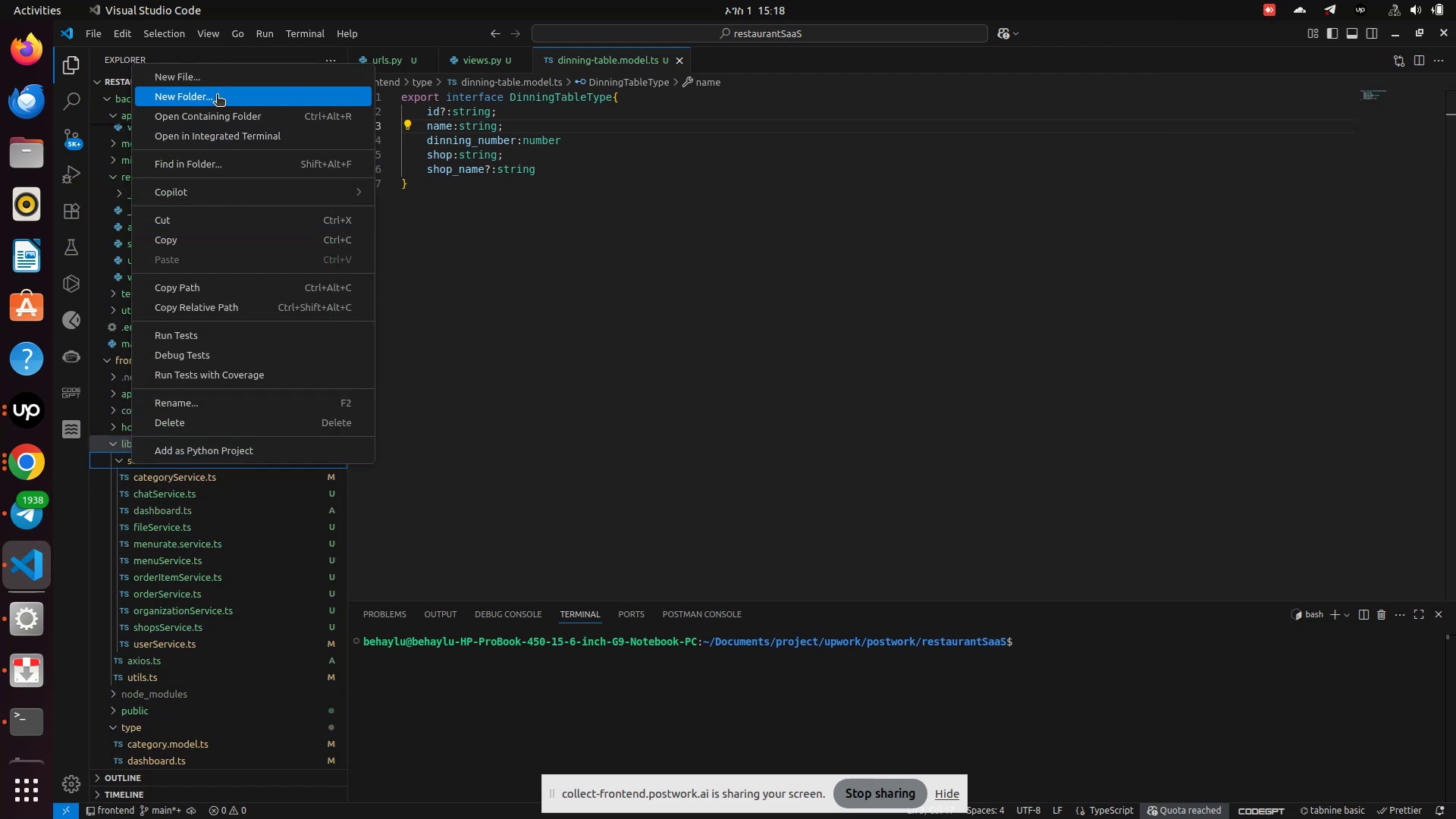 
left_click([221, 84])
 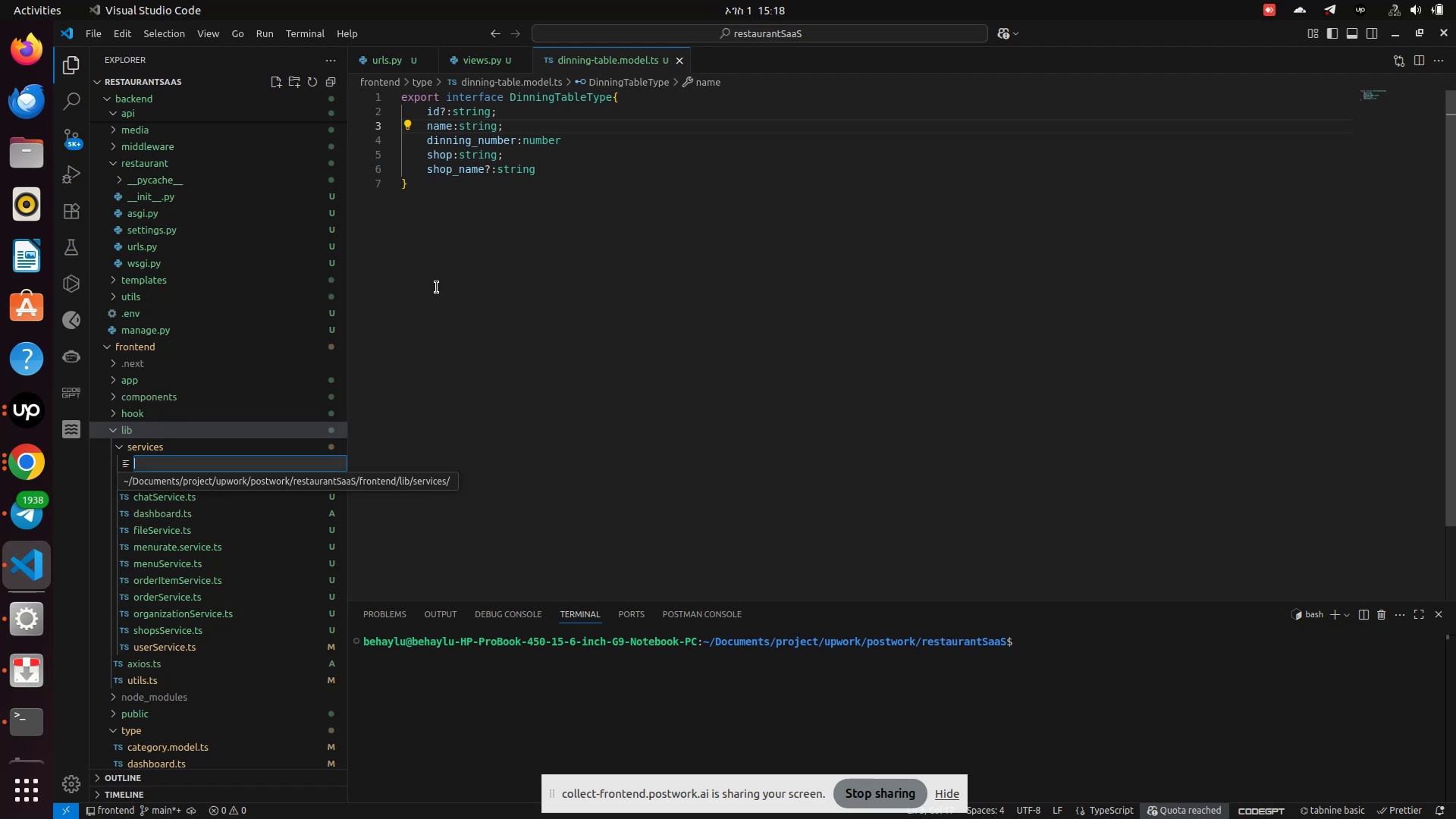 
wait(7.28)
 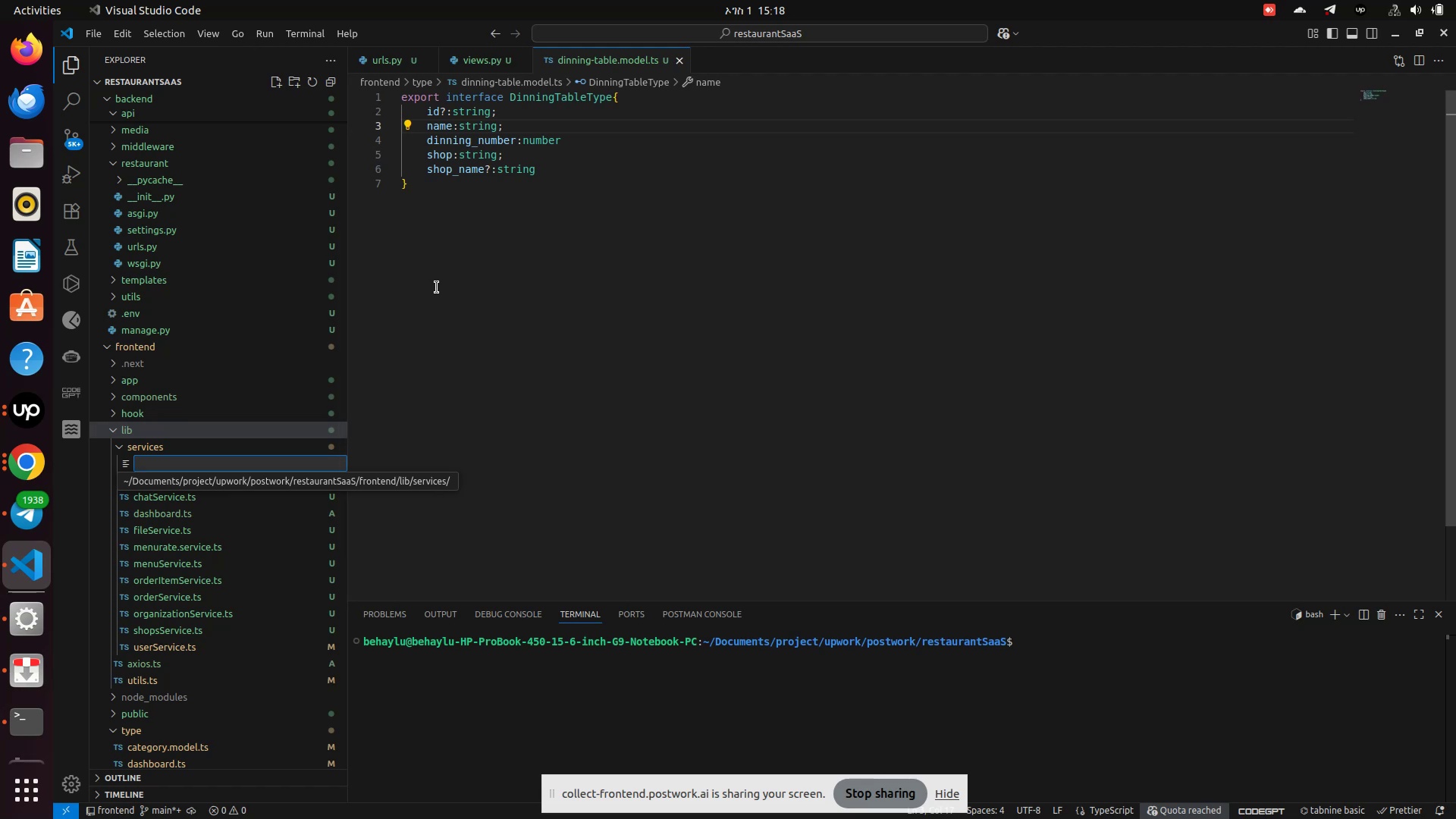 
type(dinning-tableService.ts)
 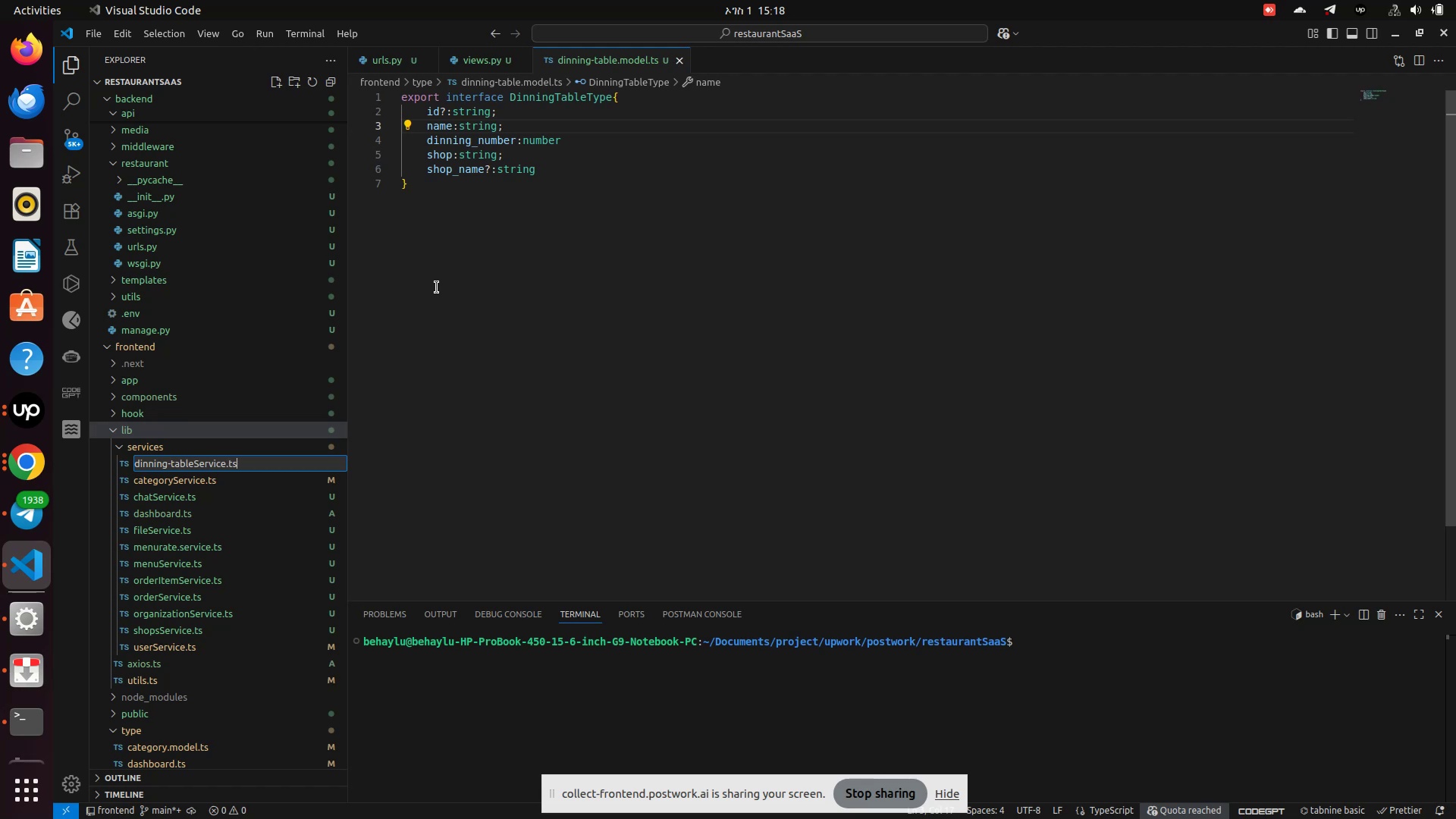 
key(Enter)
 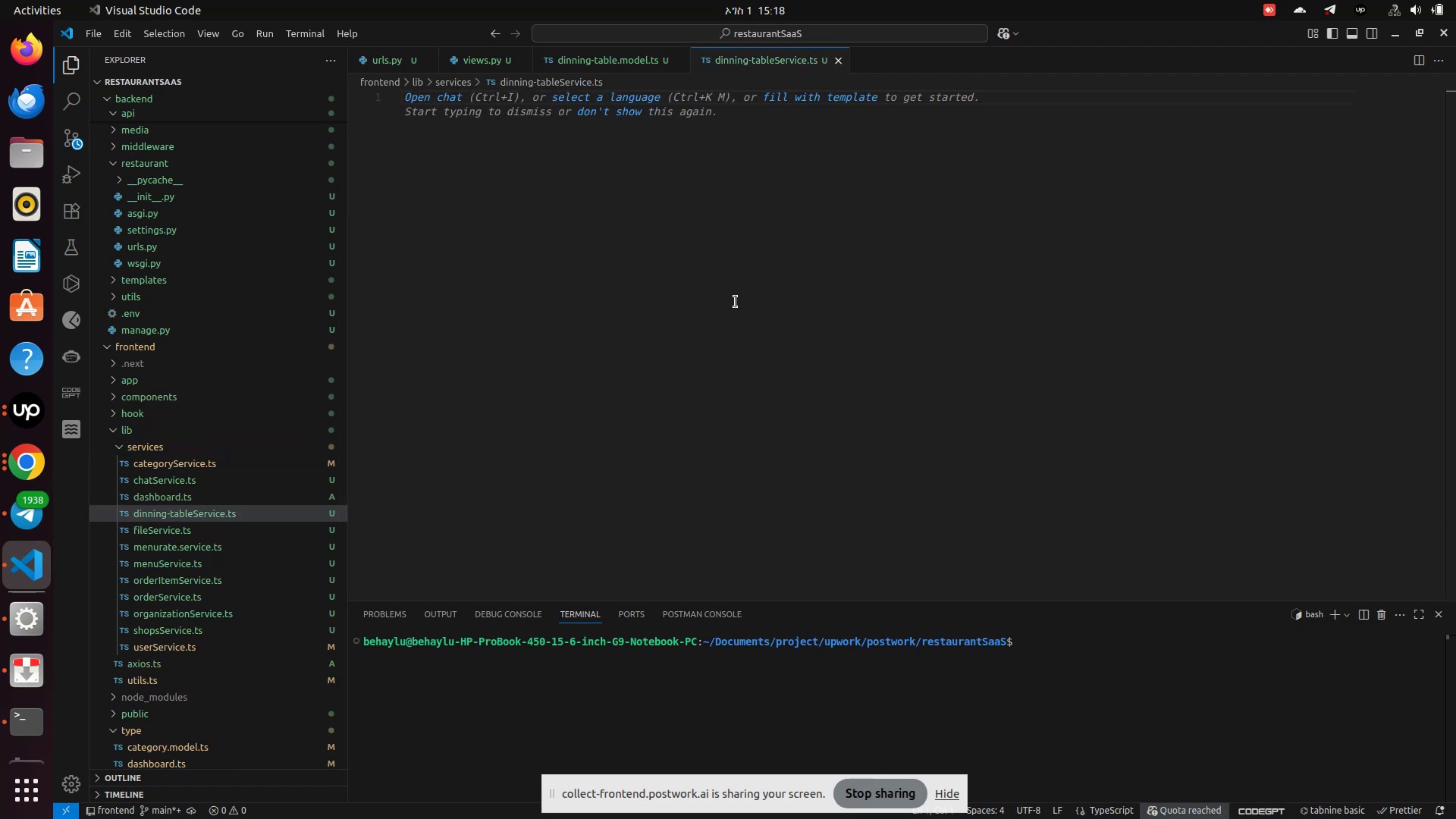 
key(Enter)
 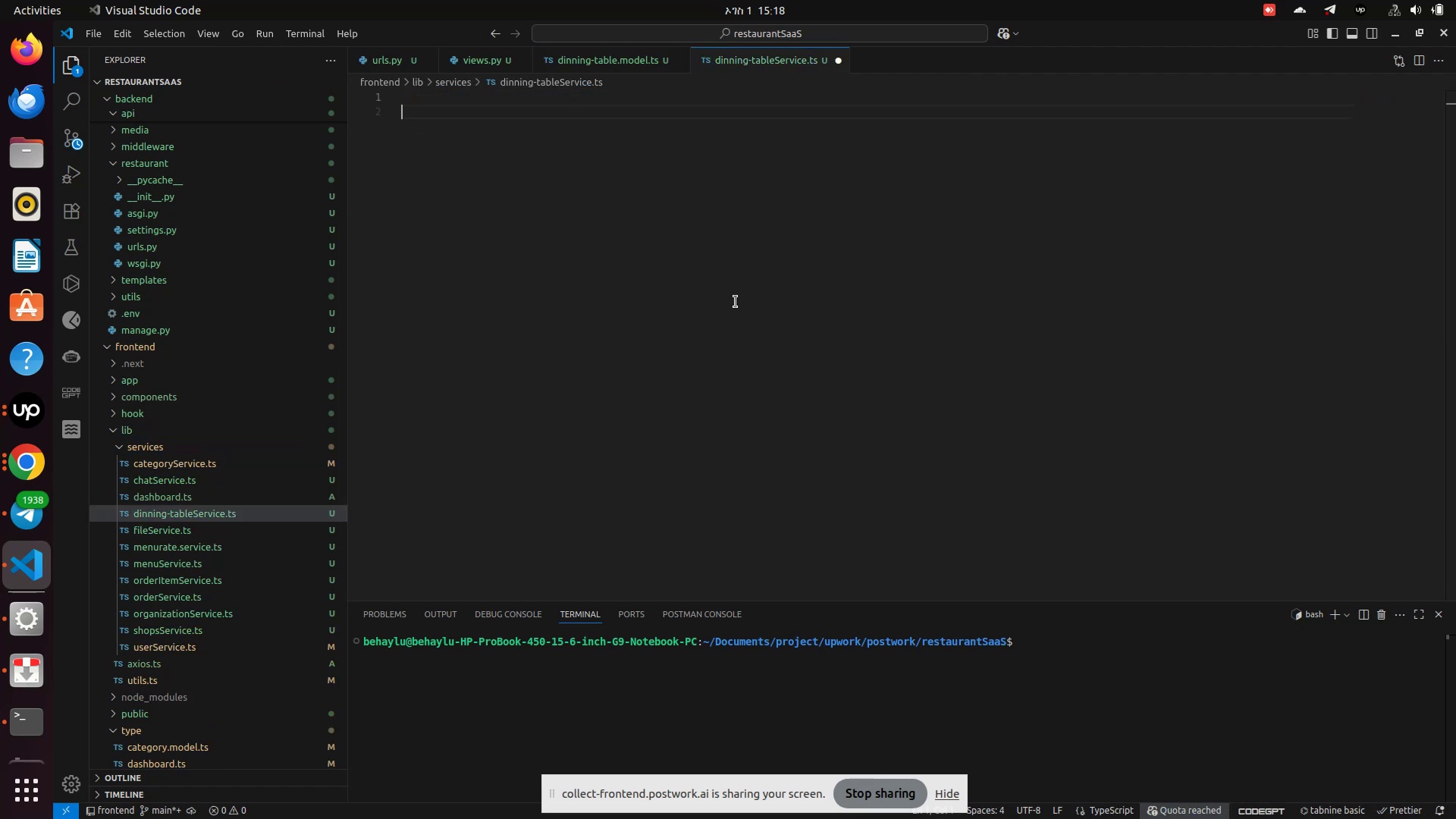 
key(Enter)
 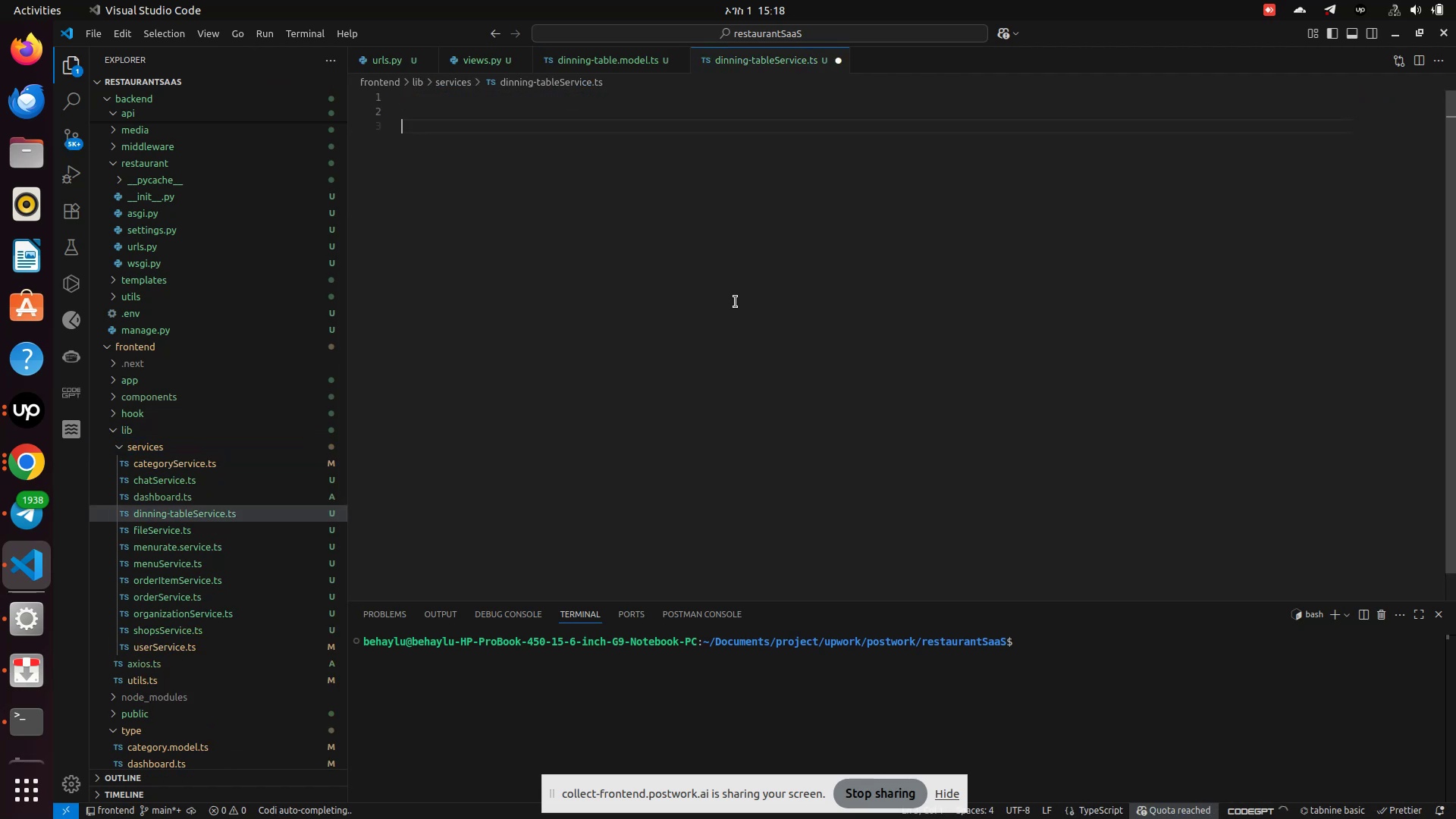 
type(ex)
key(Backspace)
key(Backspace)
 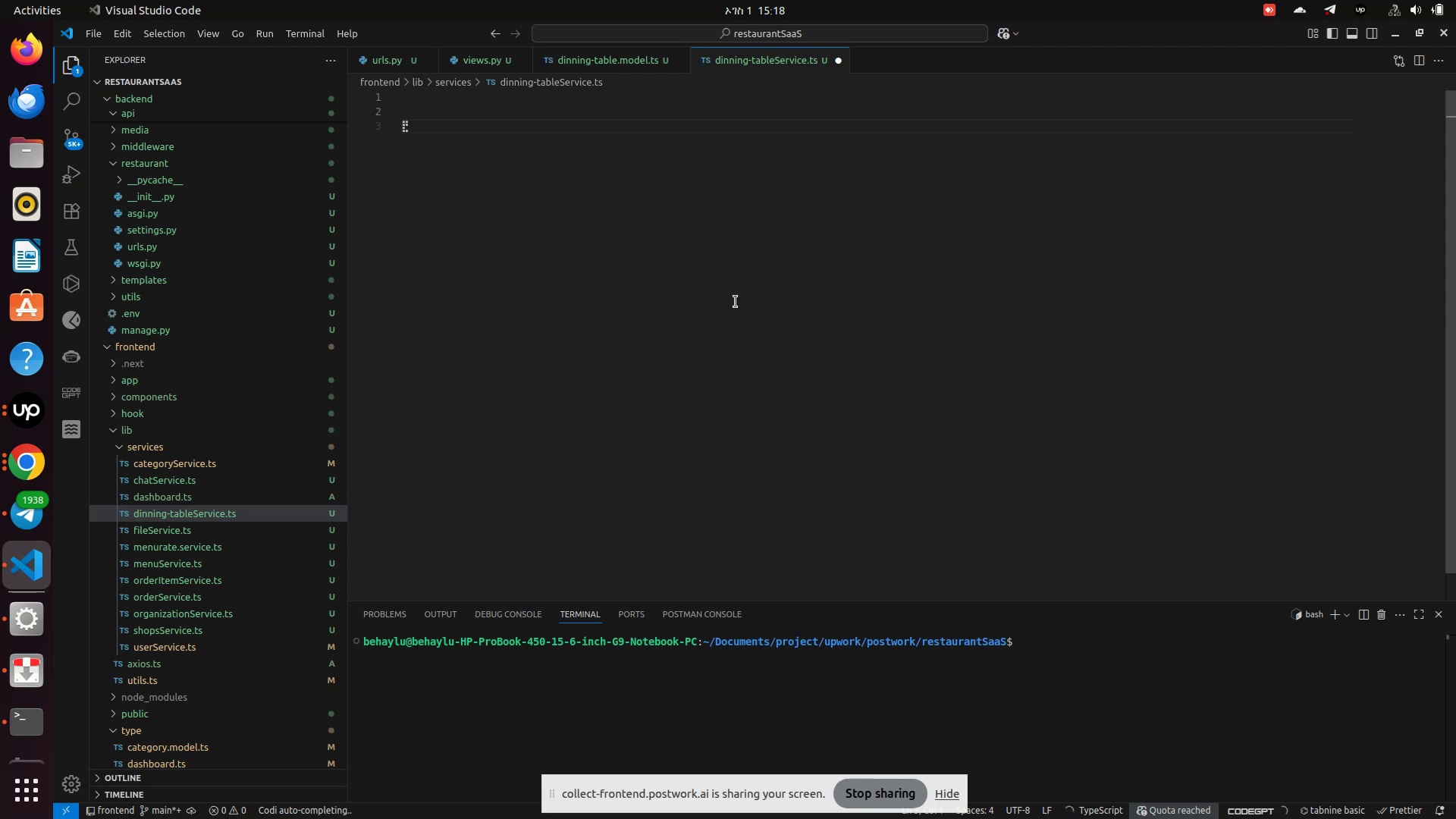 
type(function getDiningTableSe)
key(Backspace)
key(Backspace)
type(()
 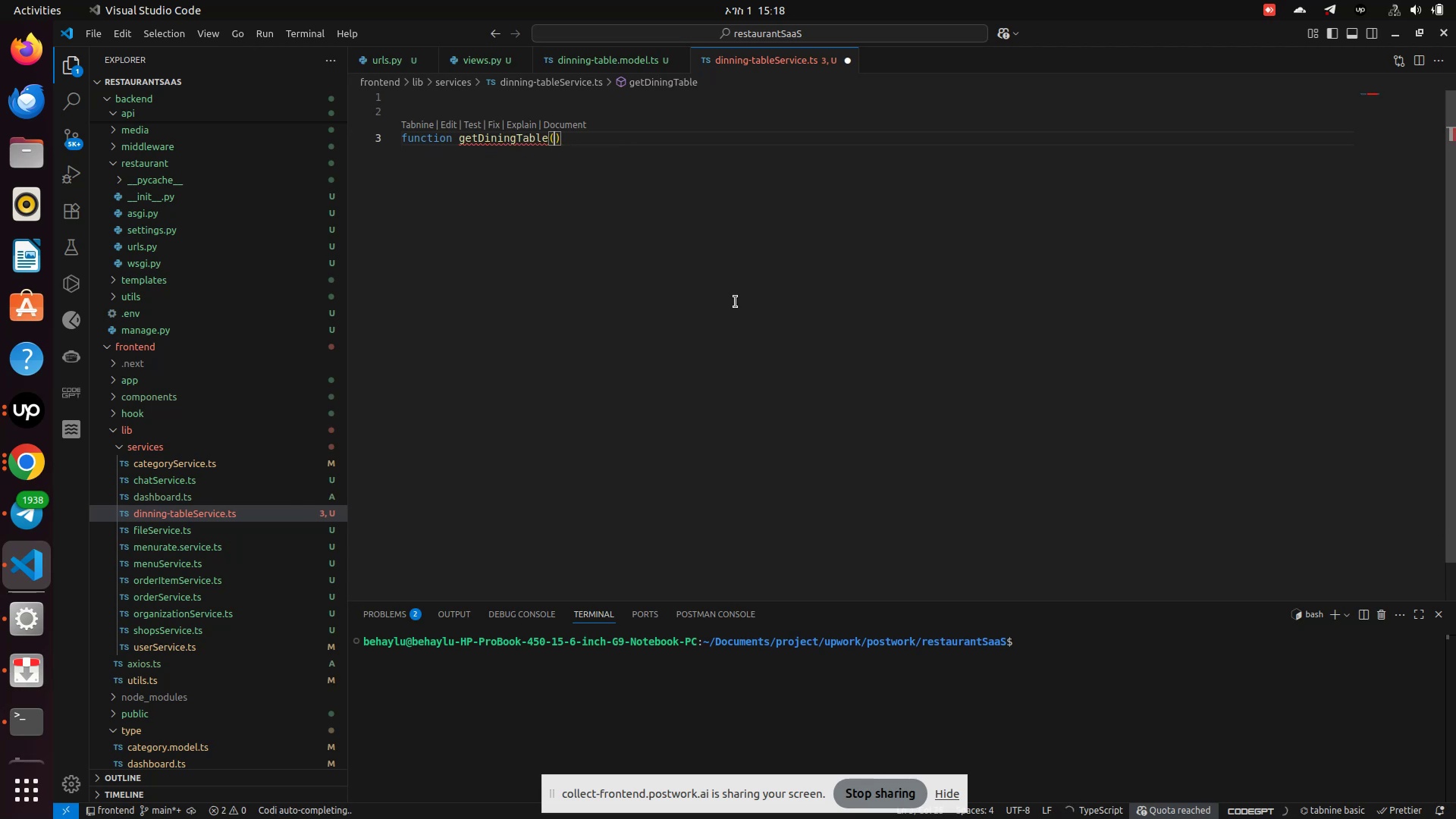 
key(ArrowLeft)
 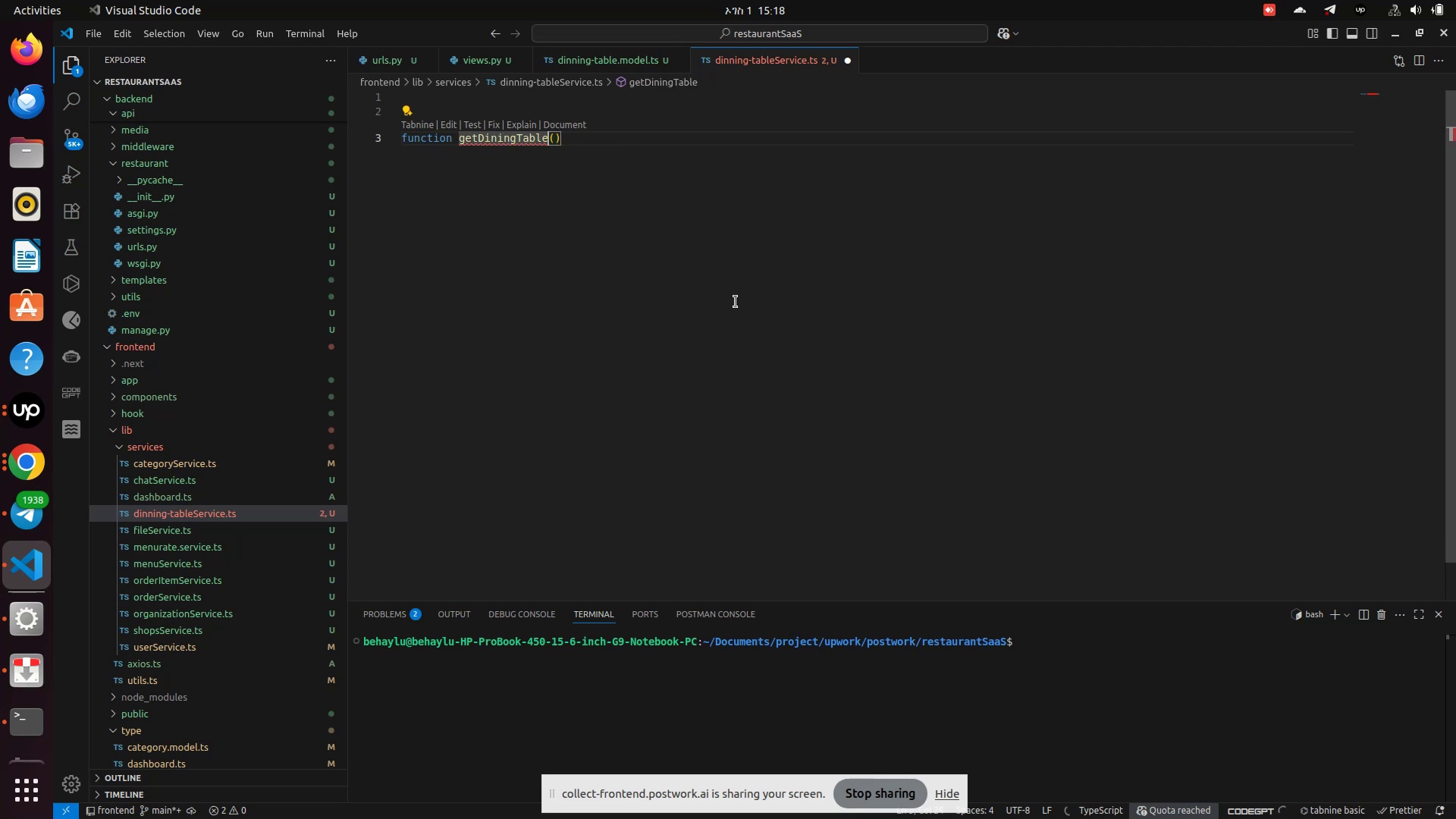 
key(S)
 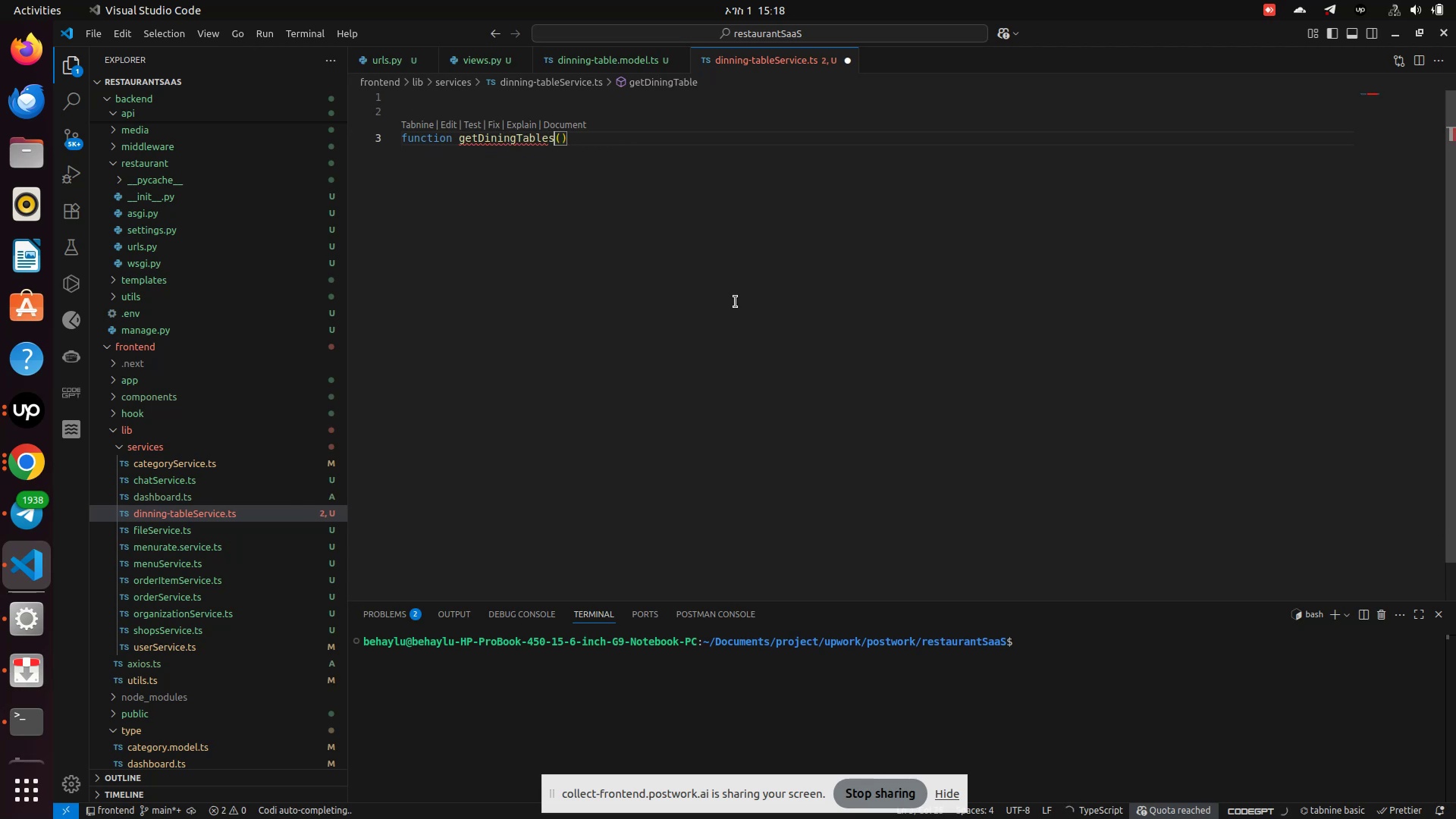 
key(ArrowRight)
 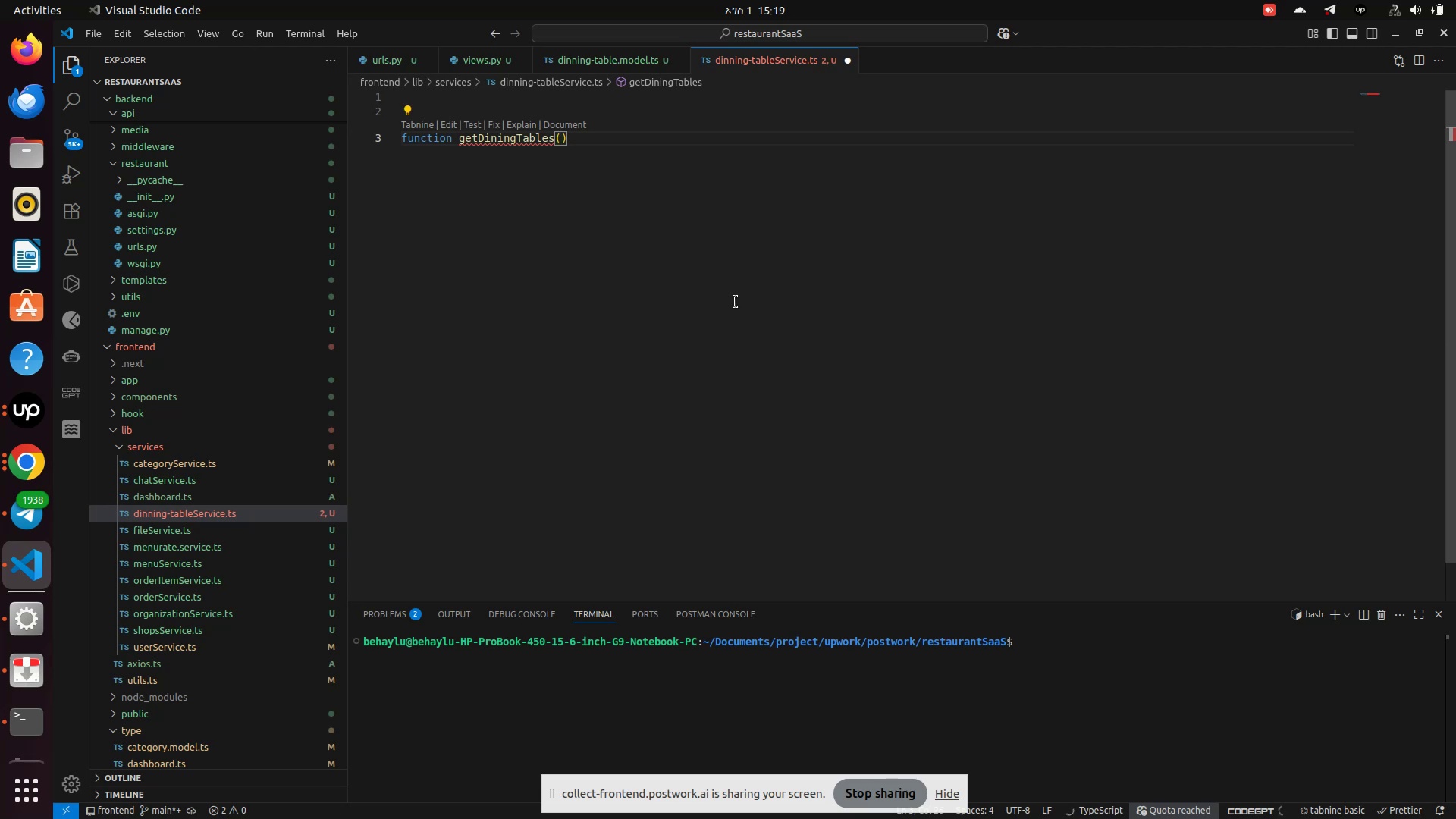 
key(ArrowRight)
 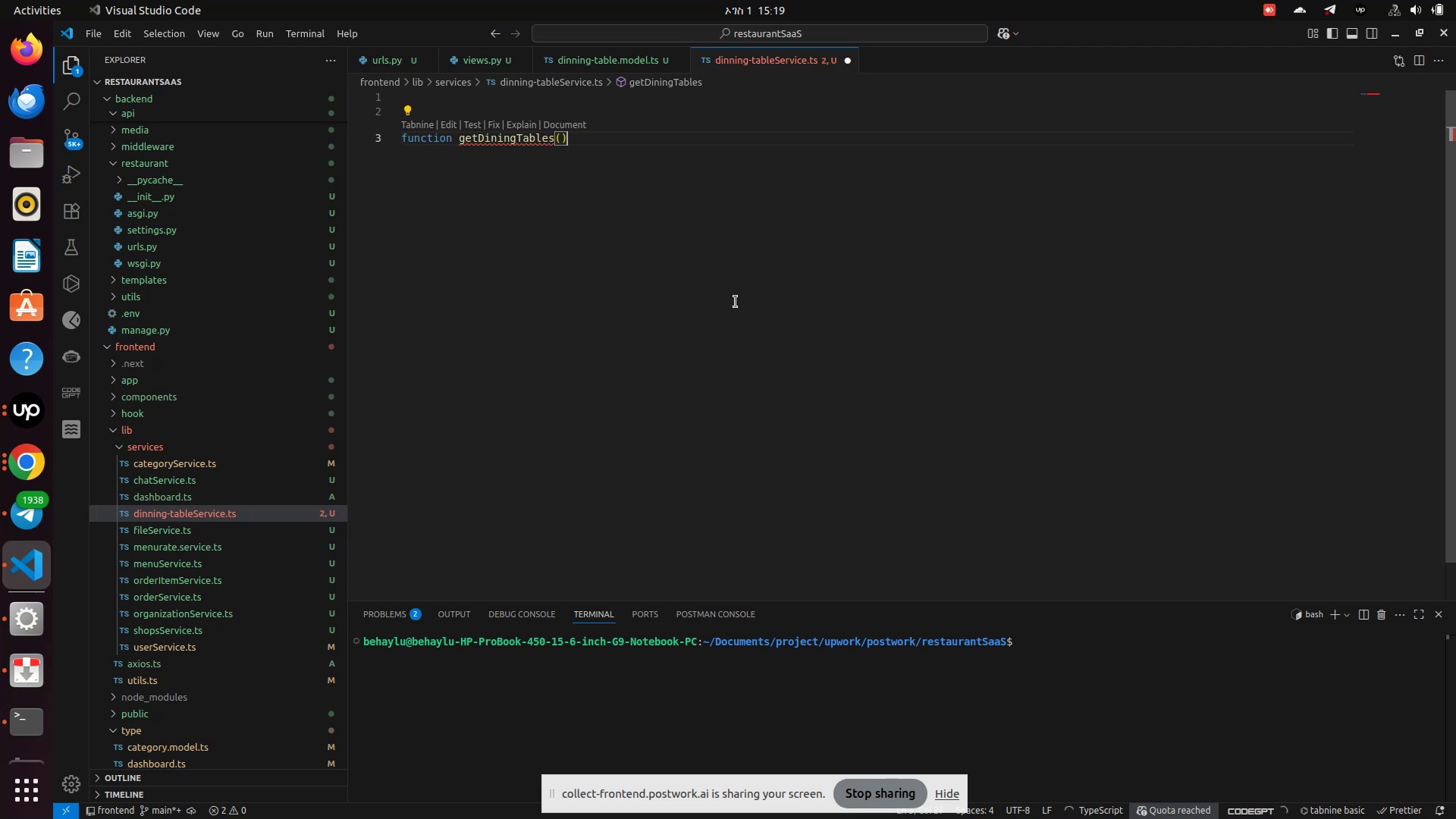 
key(Shift+BracketLeft)
 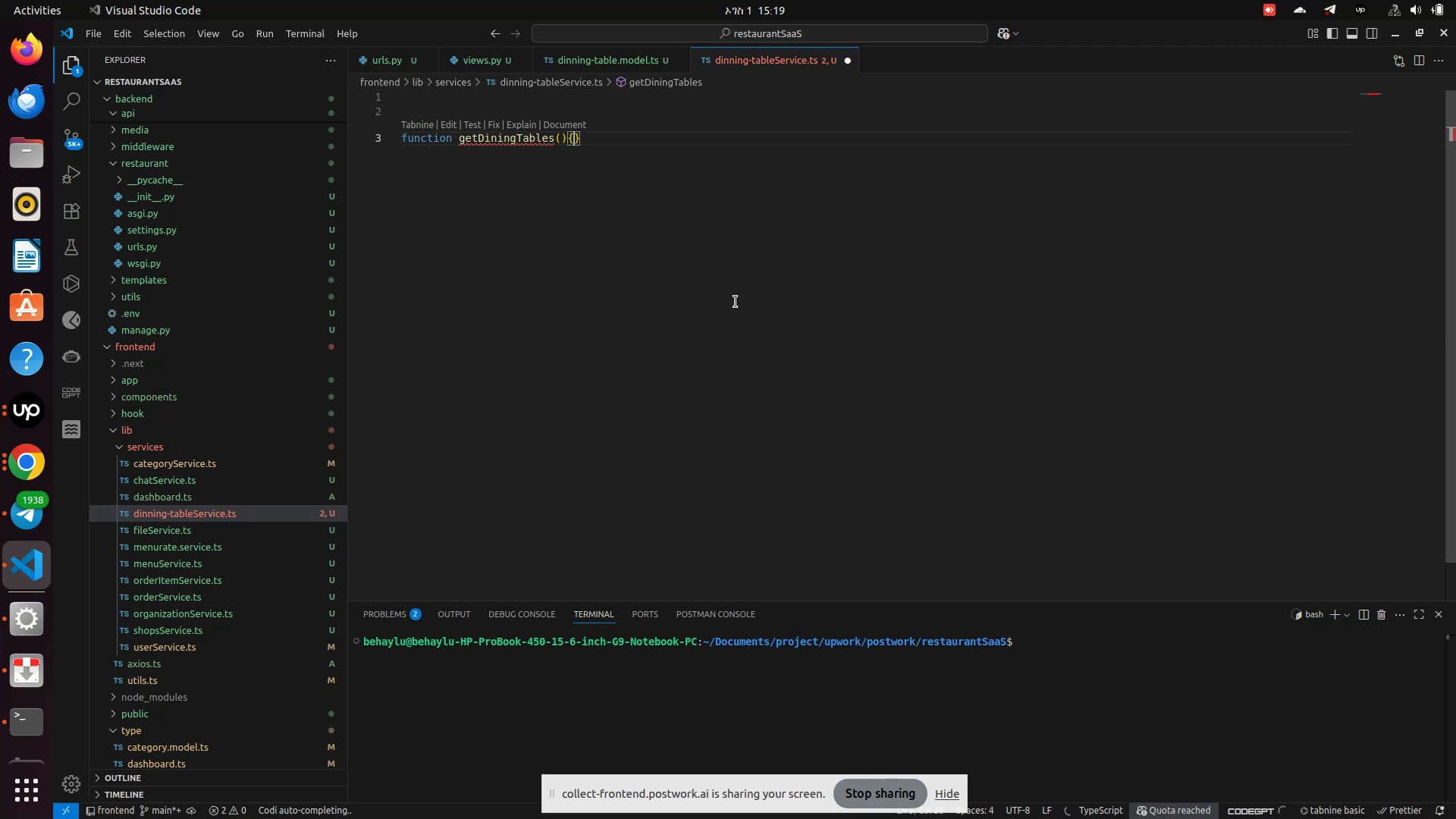 
key(Enter)
 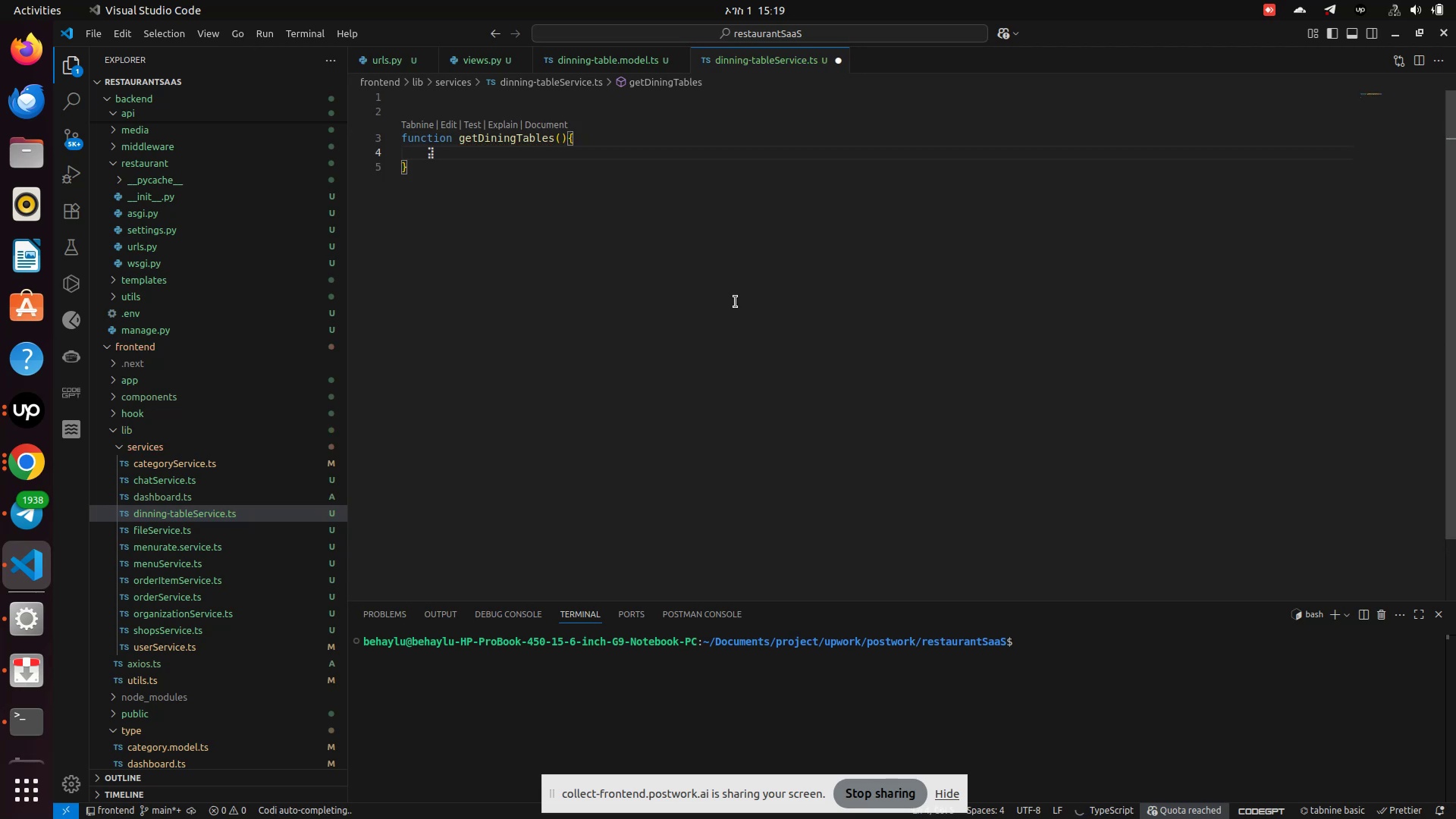 
type(retur)
 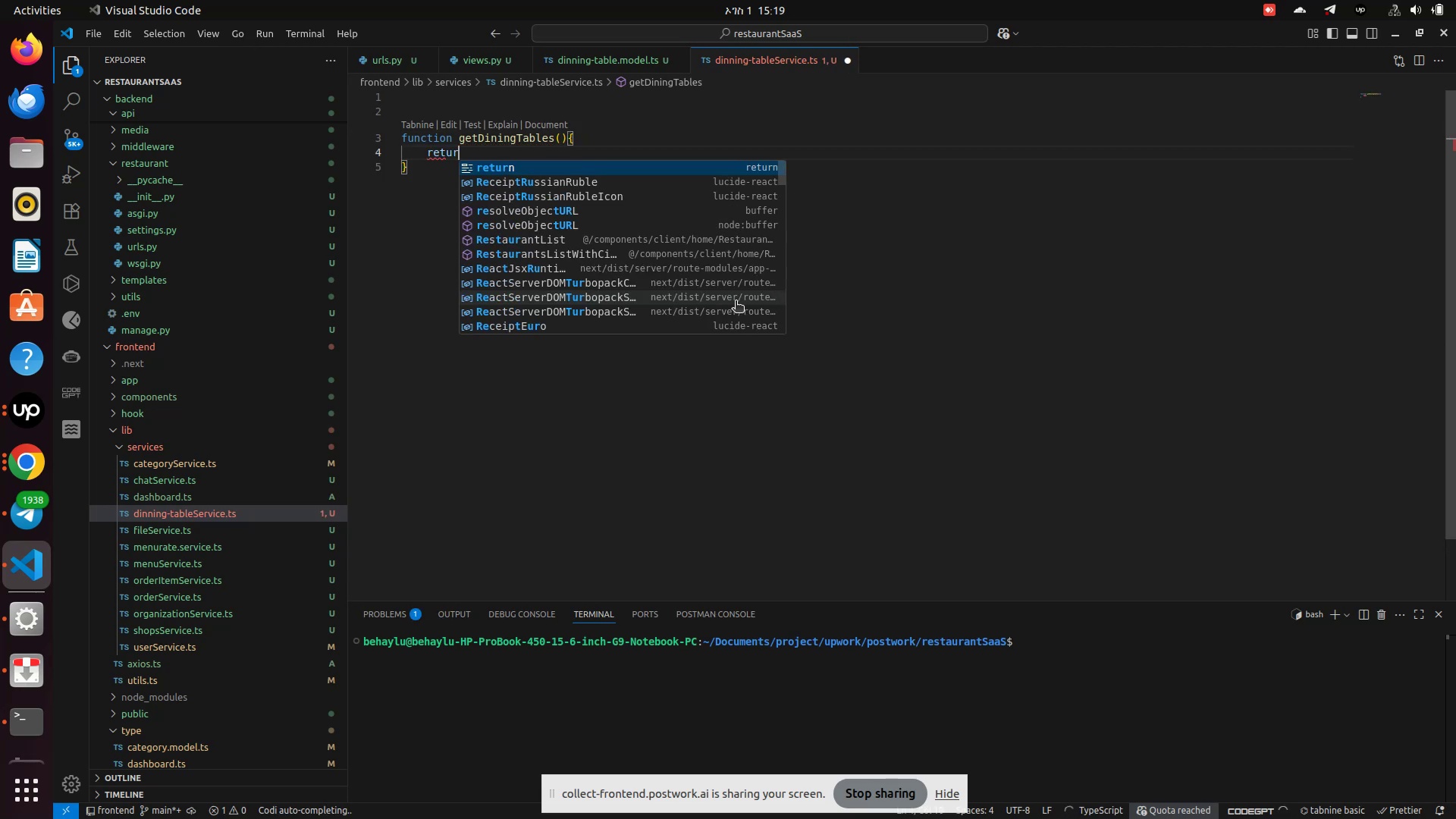 
key(Enter)
 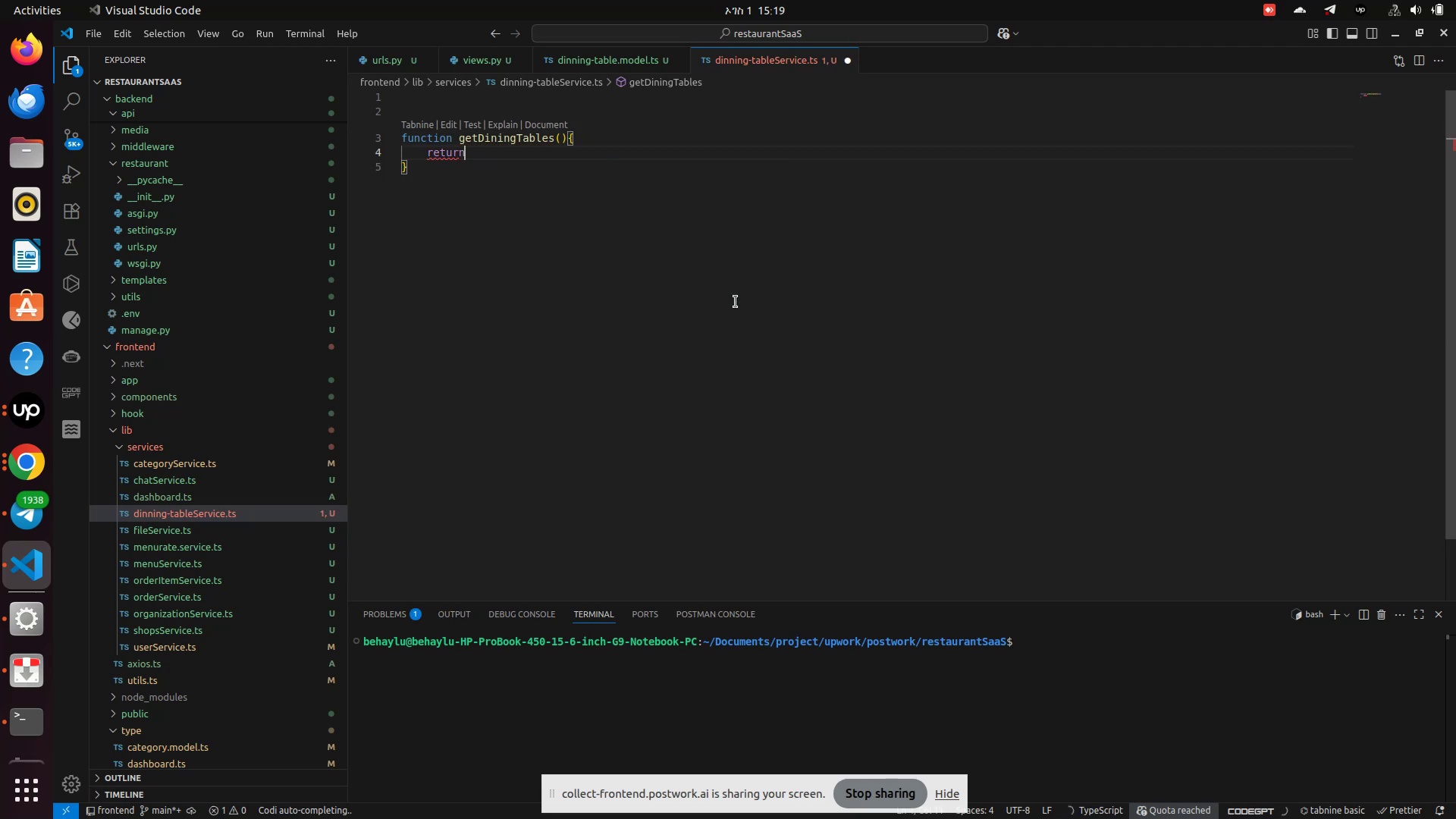 
type( await axi)
 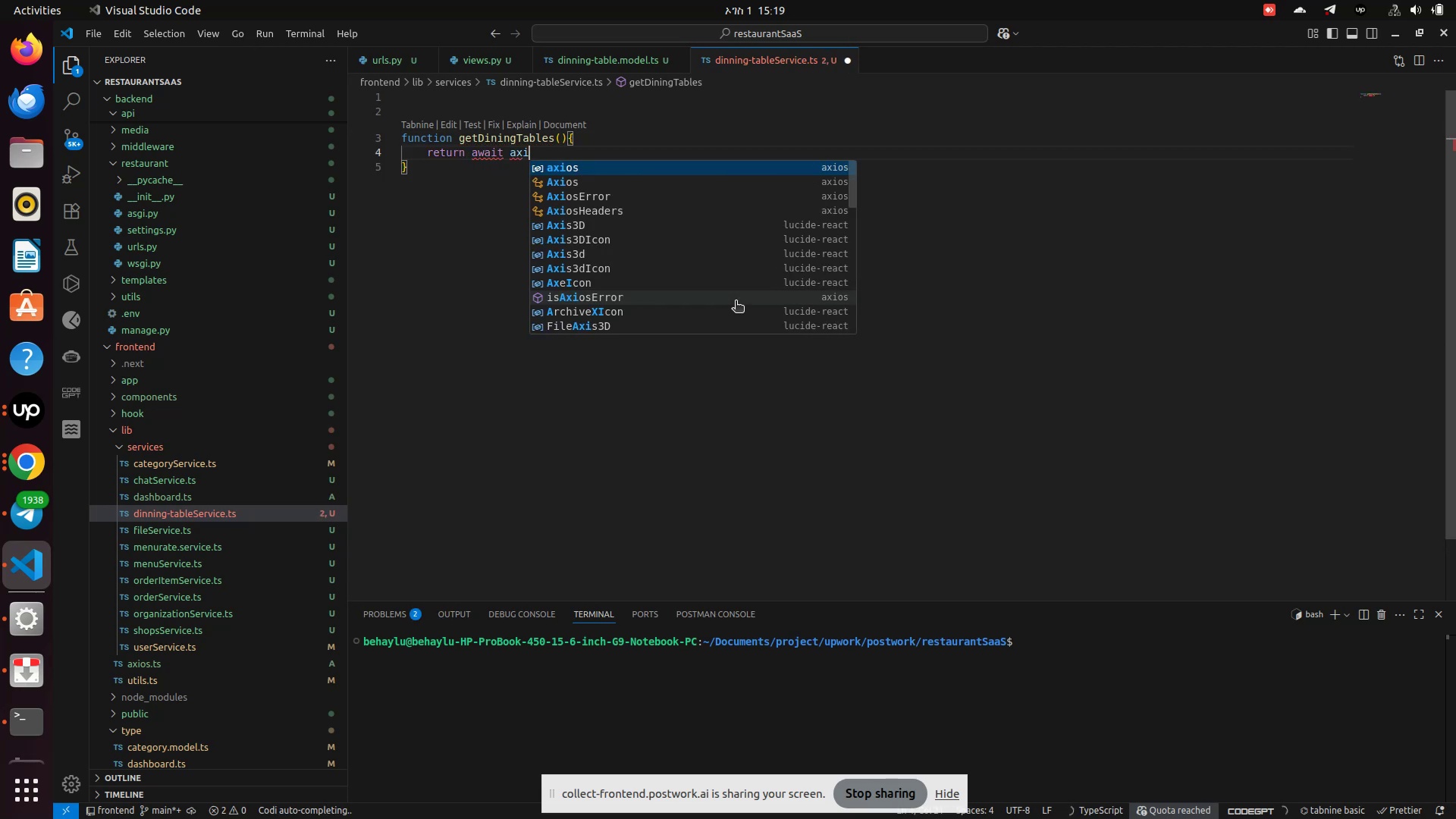 
key(Enter)
 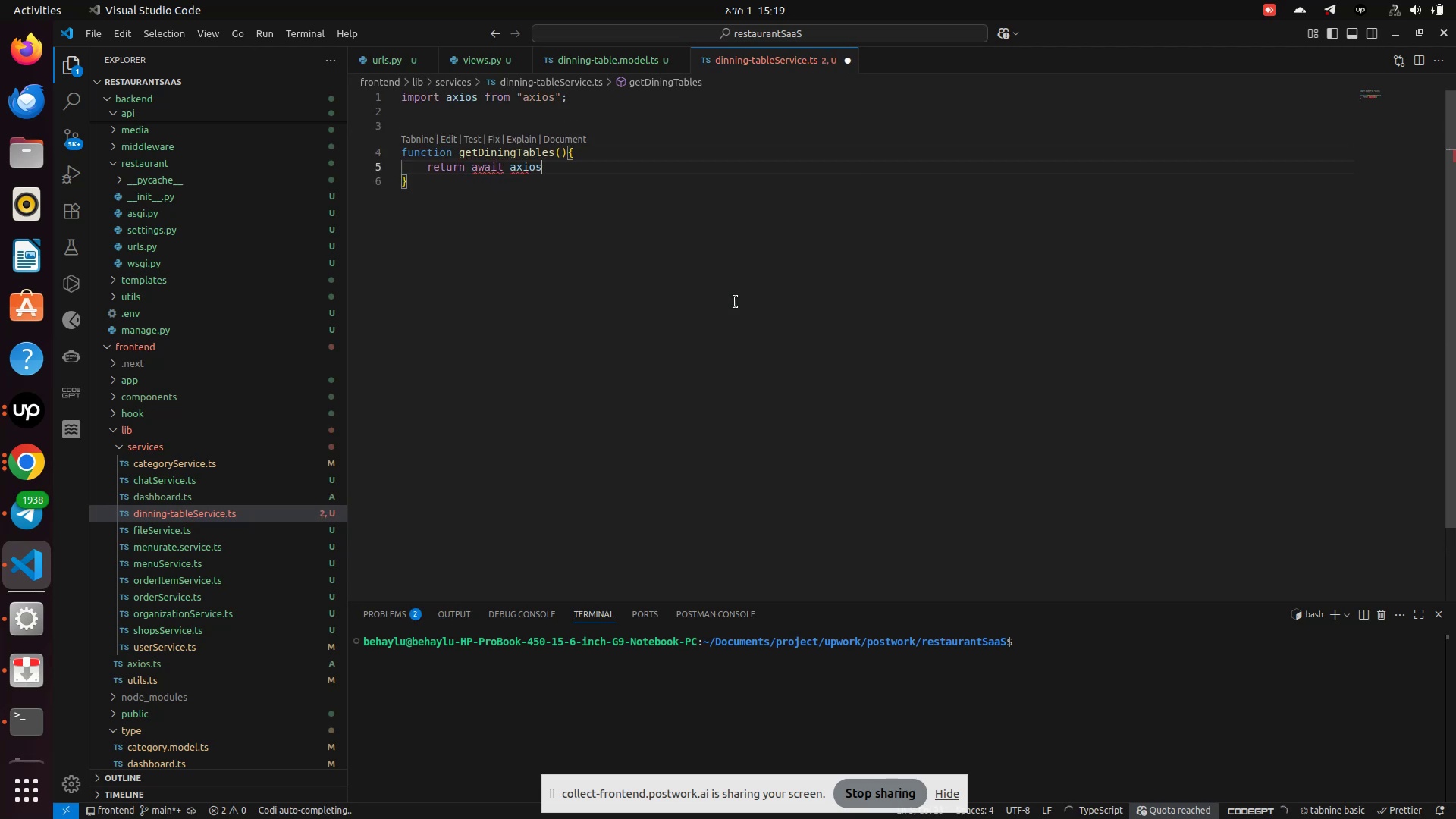 
key(Period)
 